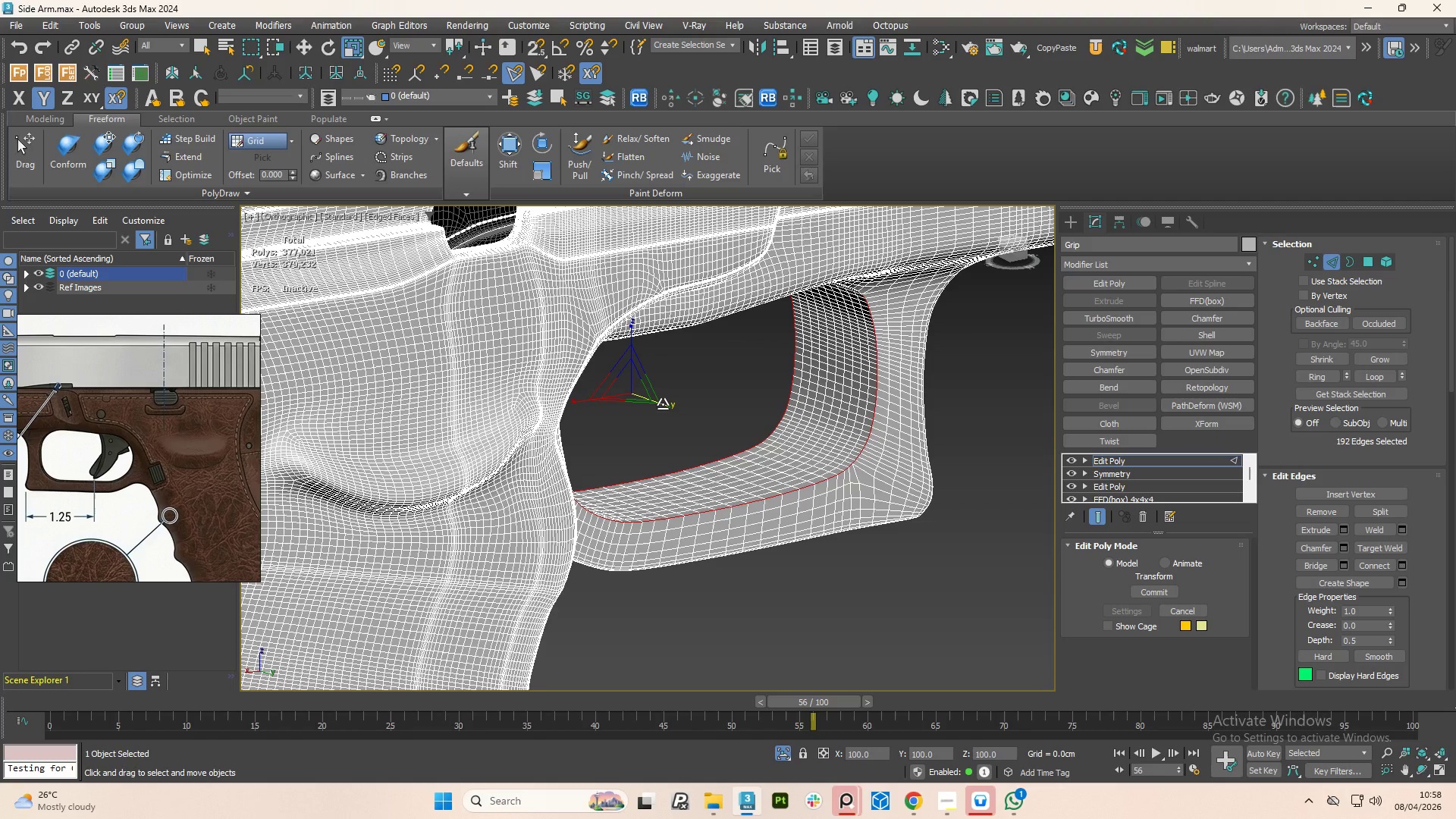 
scroll: coordinate [663, 404], scroll_direction: up, amount: 2.0
 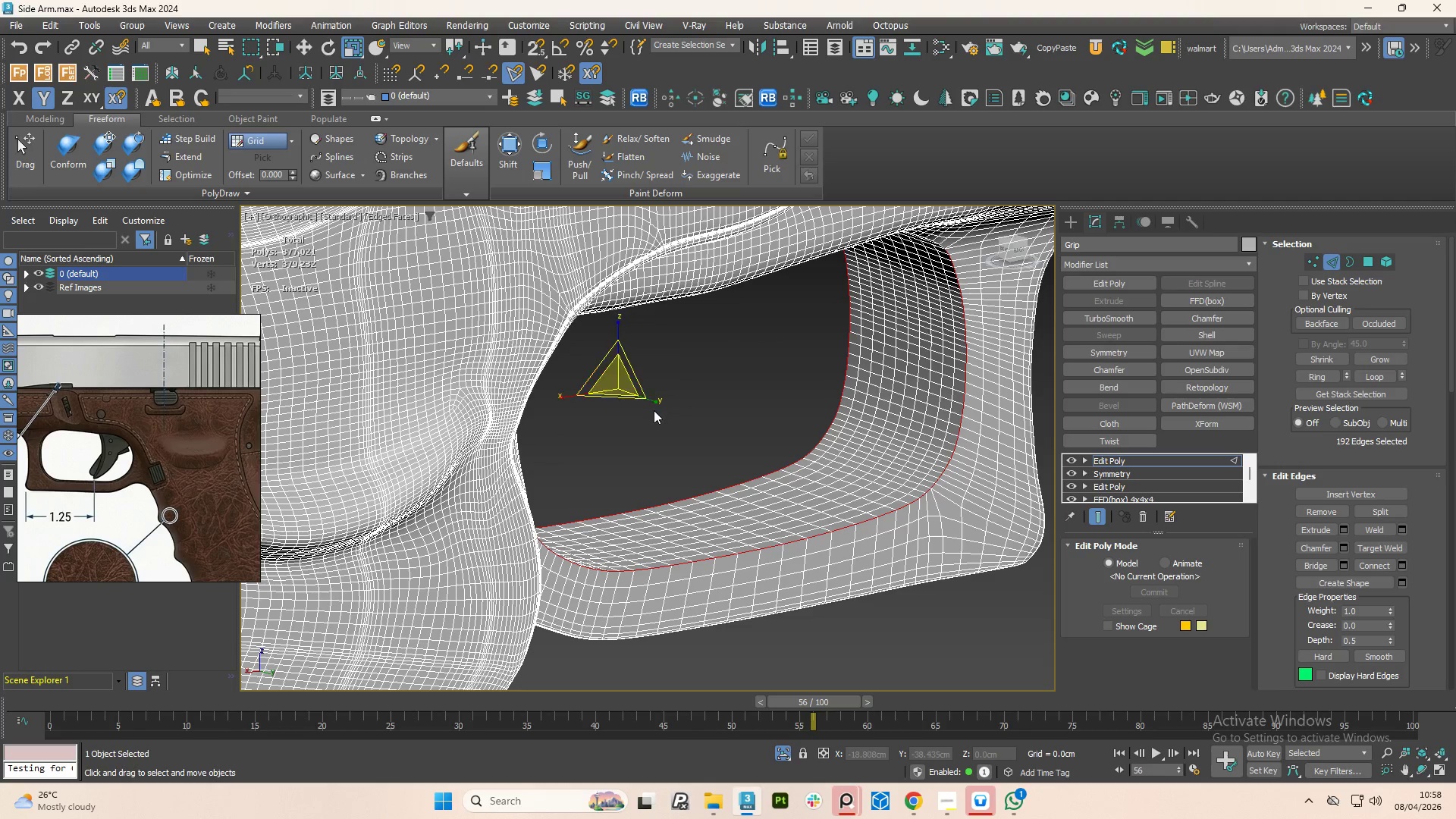 
left_click_drag(start_coordinate=[654, 403], to_coordinate=[637, 398])
 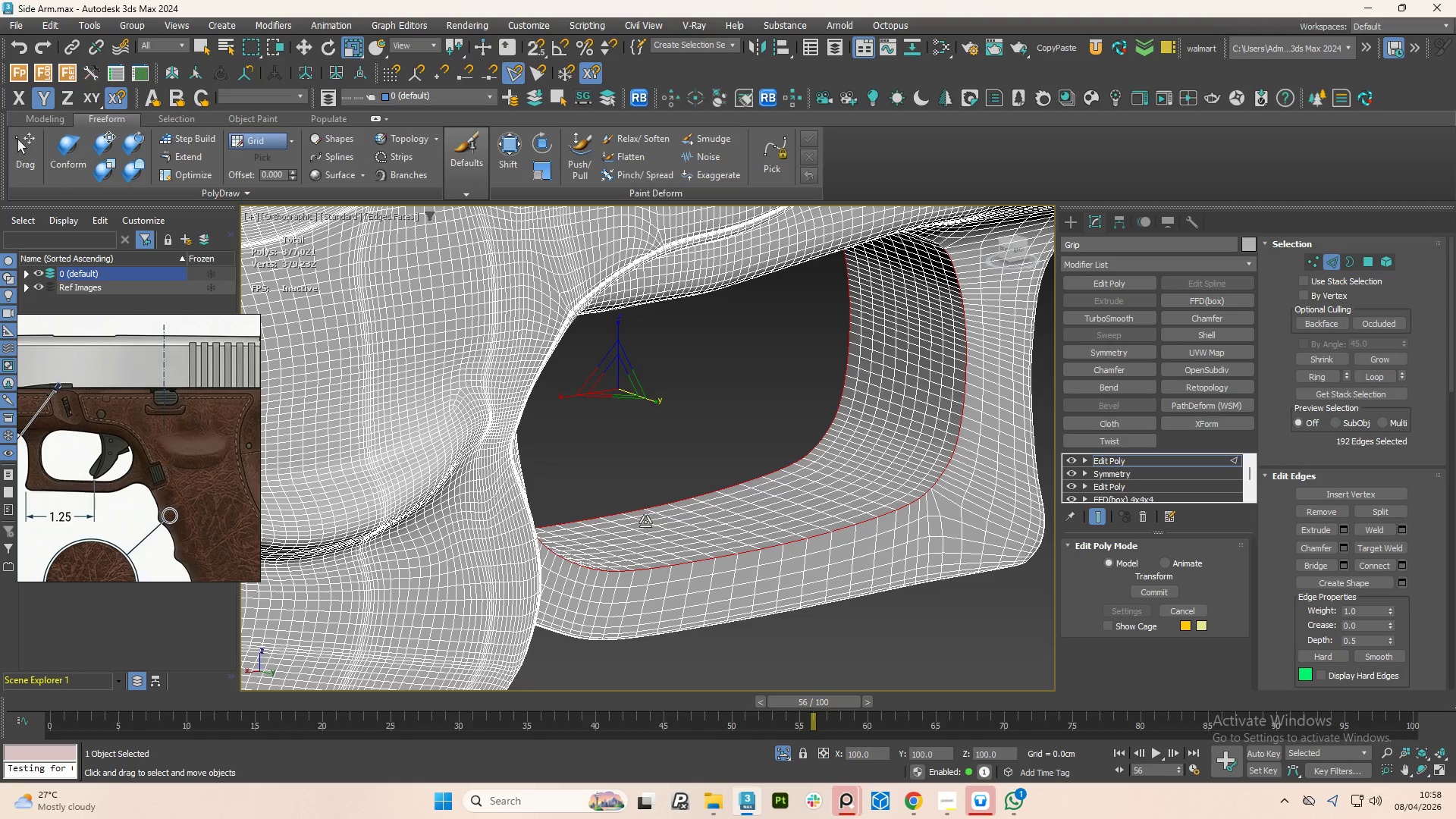 
scroll: coordinate [648, 520], scroll_direction: down, amount: 2.0
 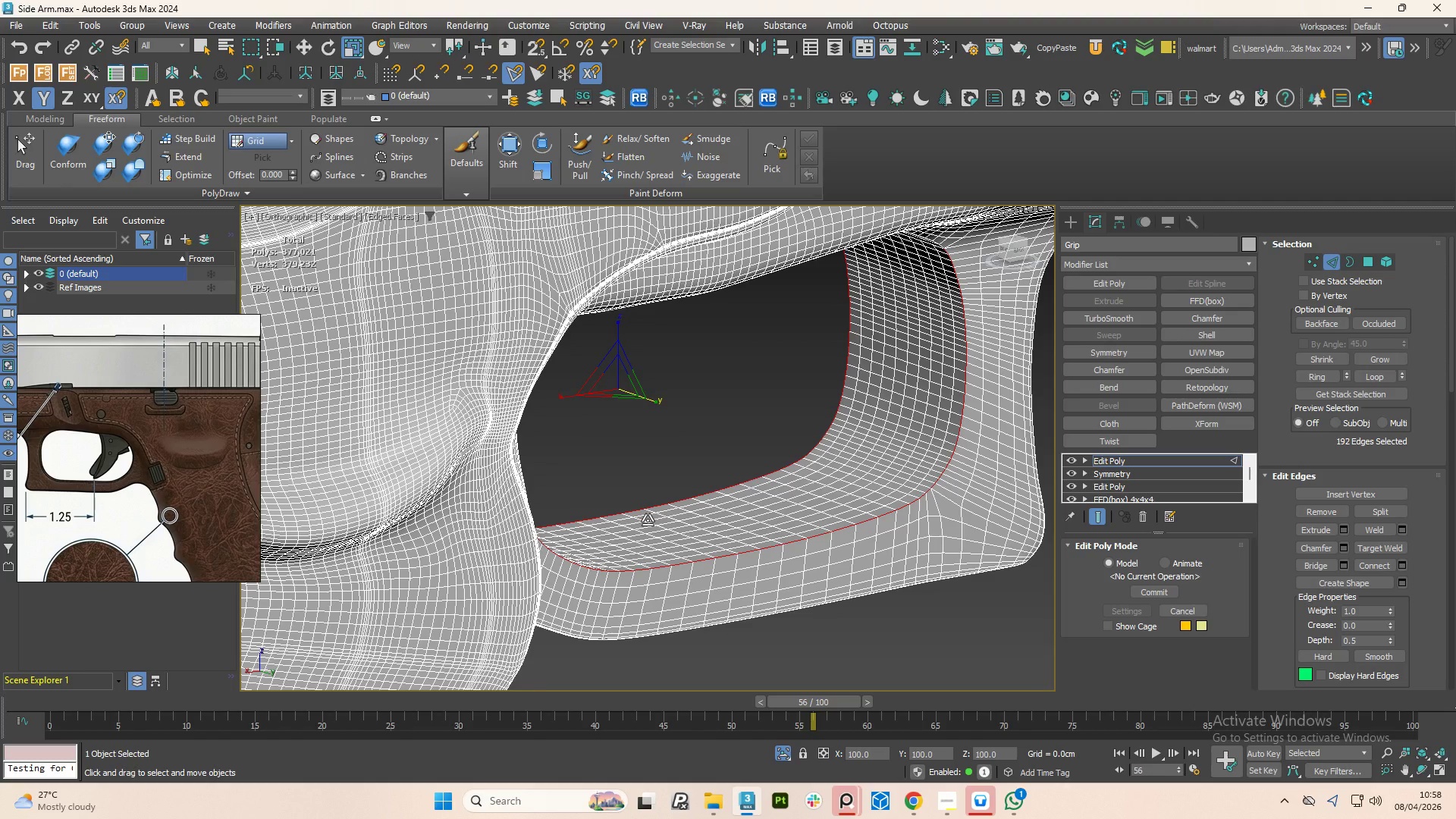 
scroll: coordinate [648, 520], scroll_direction: up, amount: 1.0
 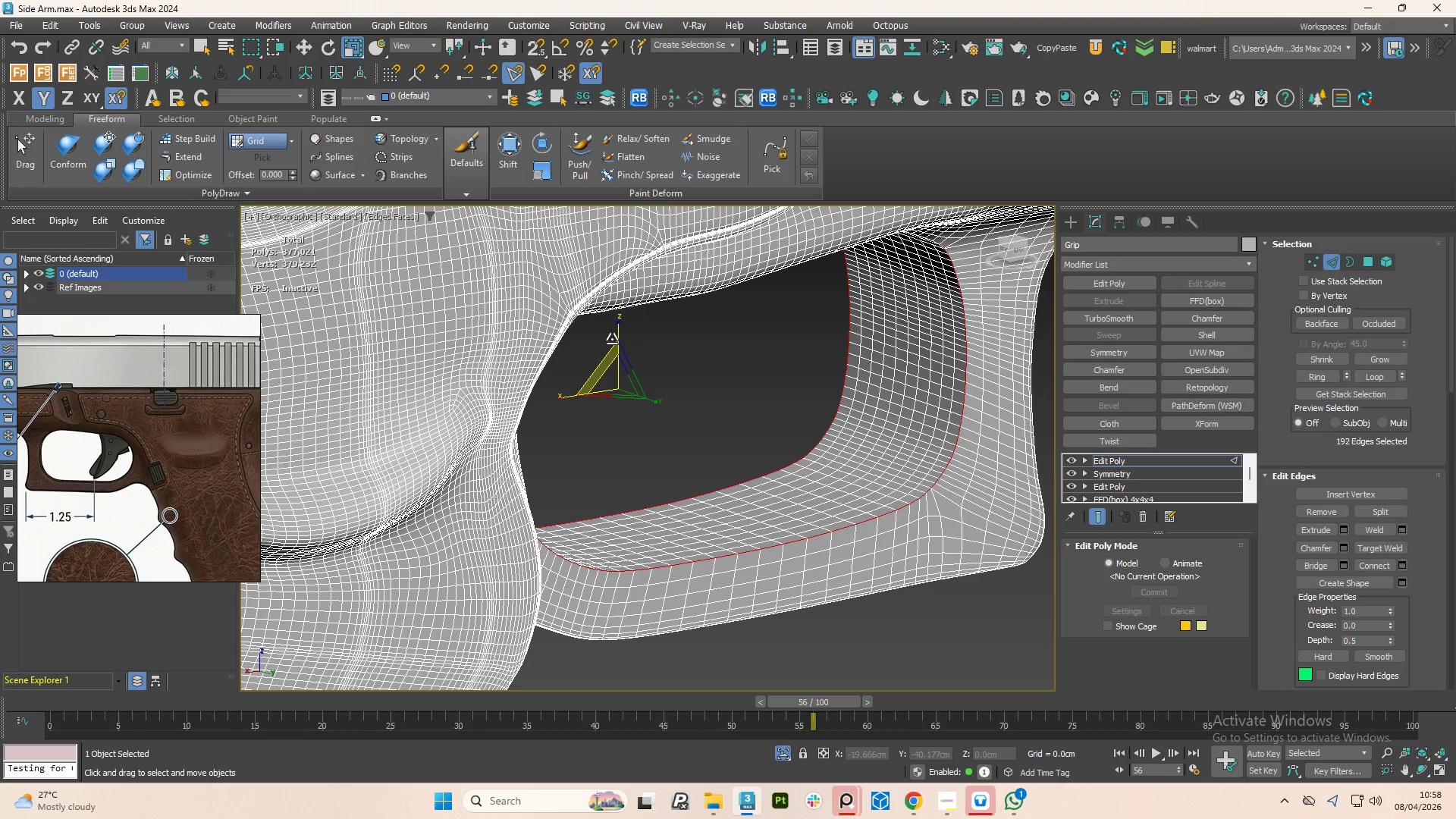 
left_click_drag(start_coordinate=[620, 332], to_coordinate=[622, 346])
 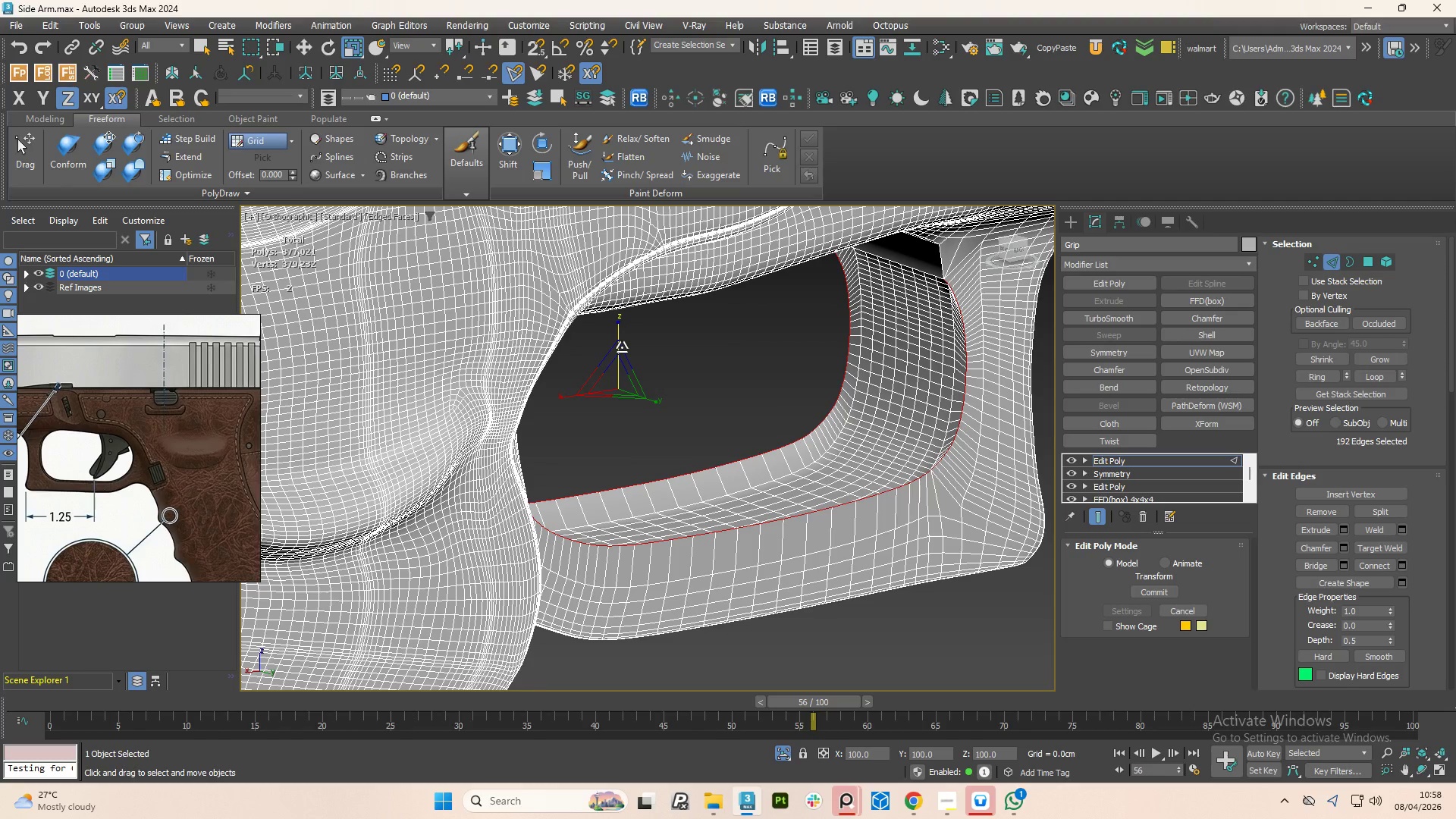 
key(Control+Z)
 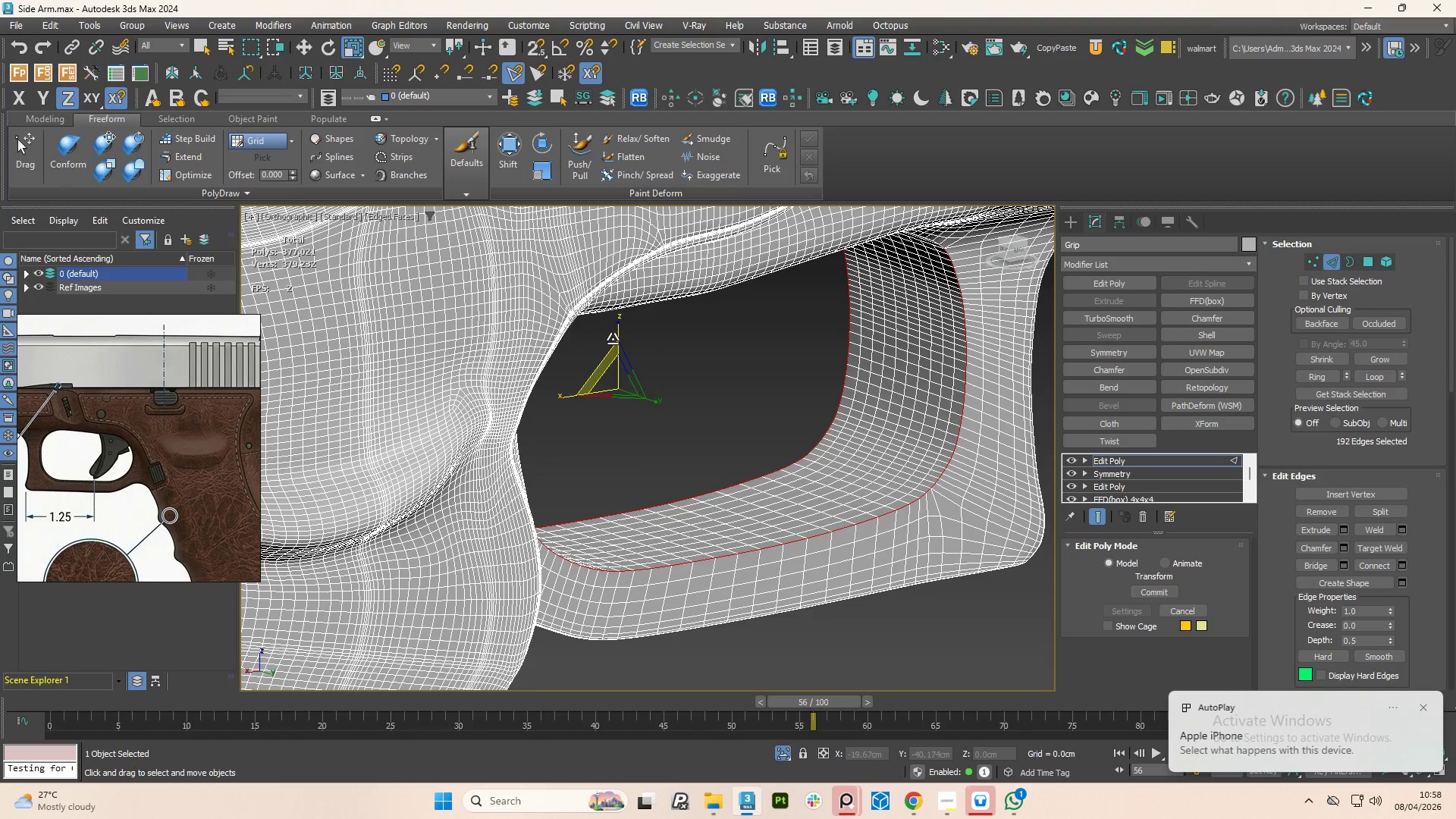 
left_click_drag(start_coordinate=[620, 328], to_coordinate=[613, 325])
 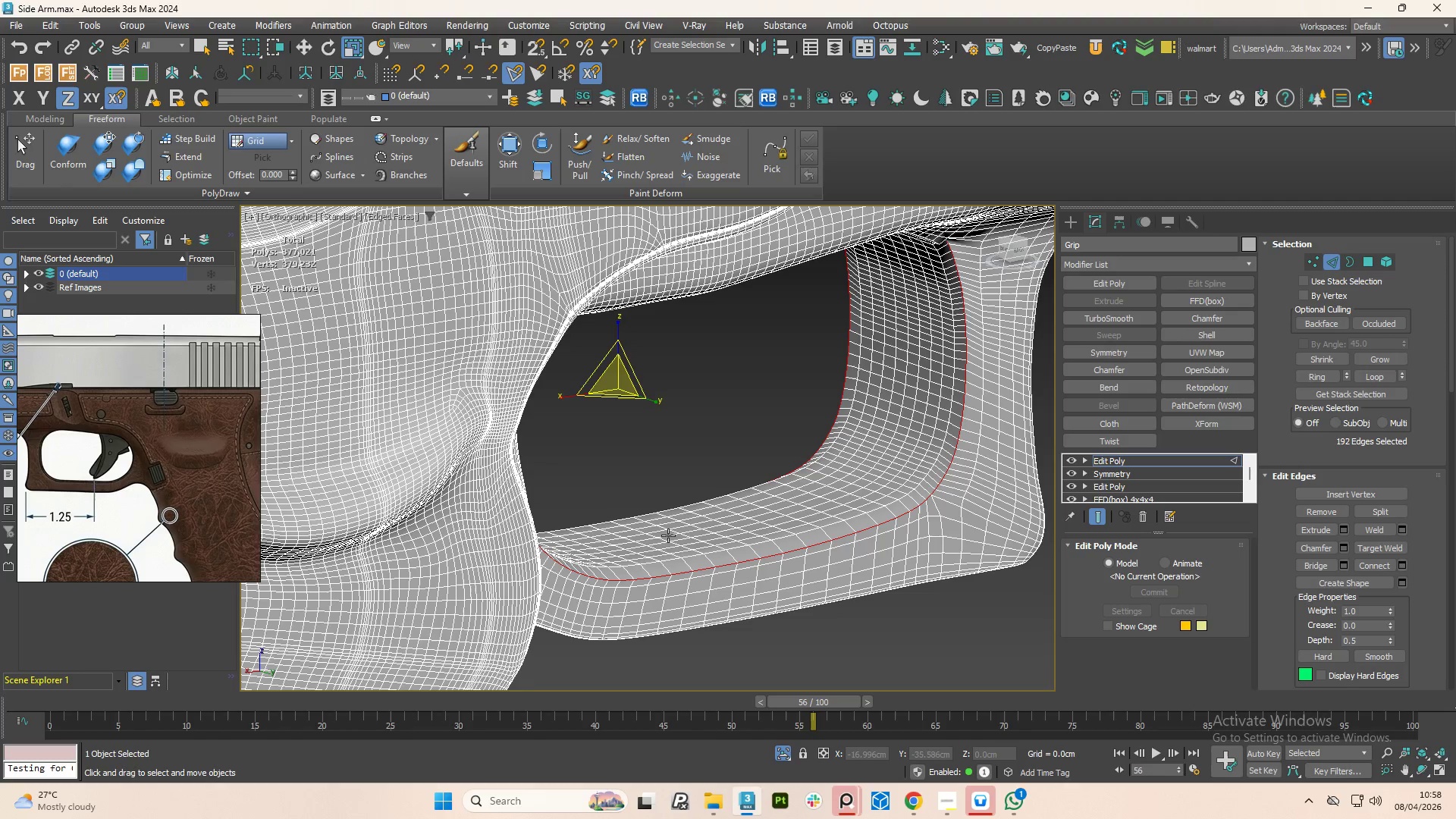 
key(F4)
 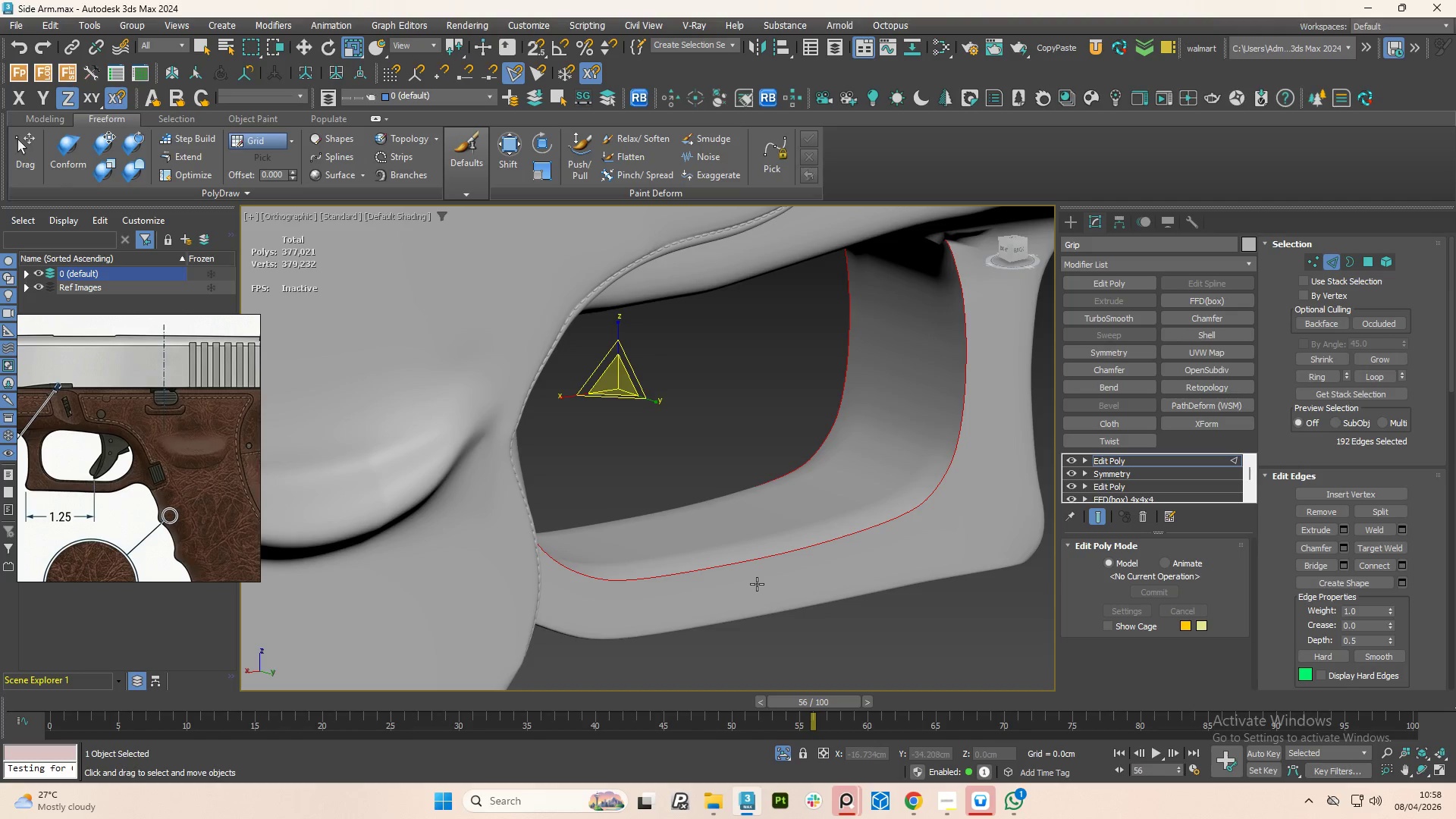 
left_click([741, 639])
 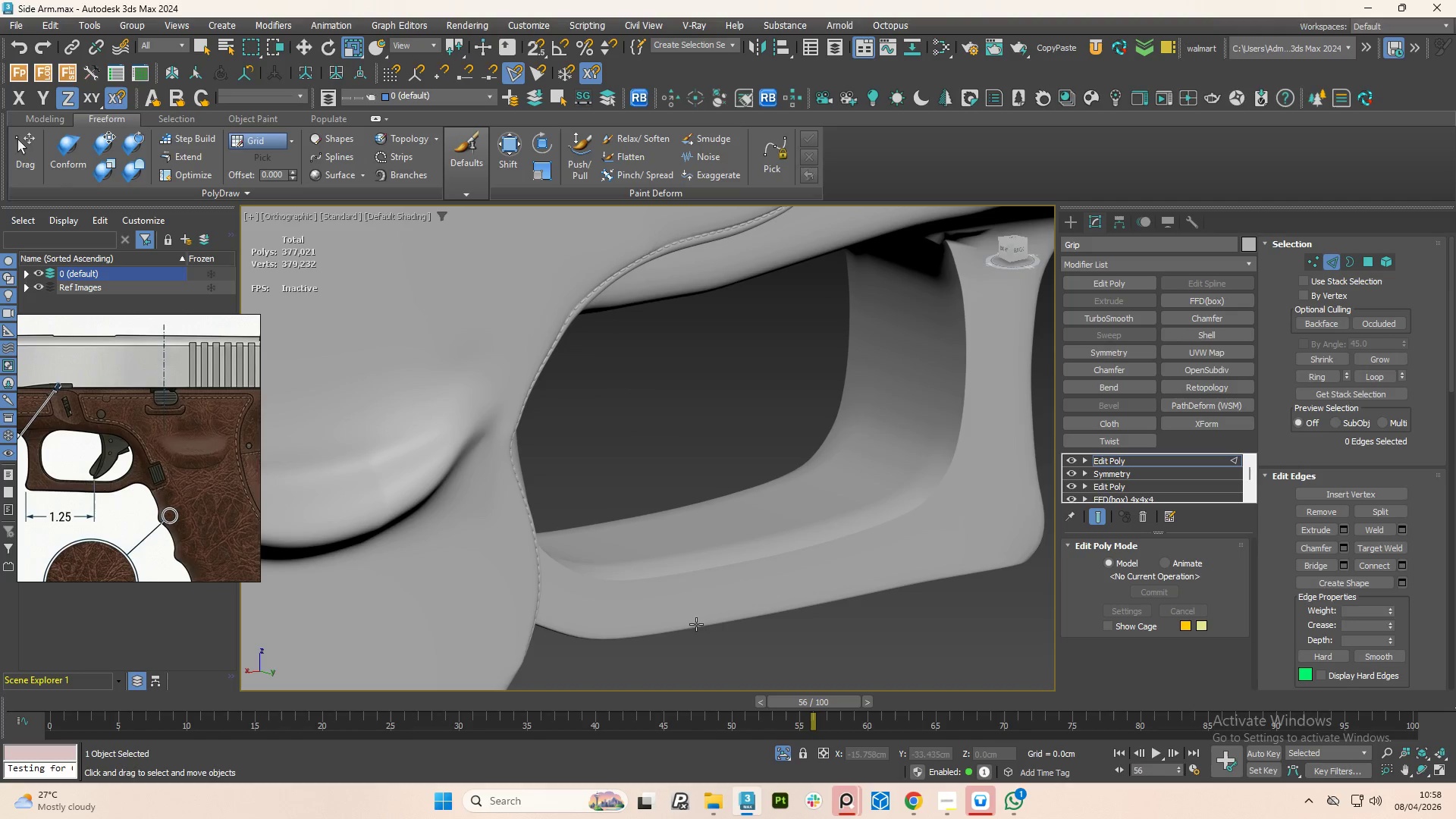 
hold_key(key=AltLeft, duration=1.5)
 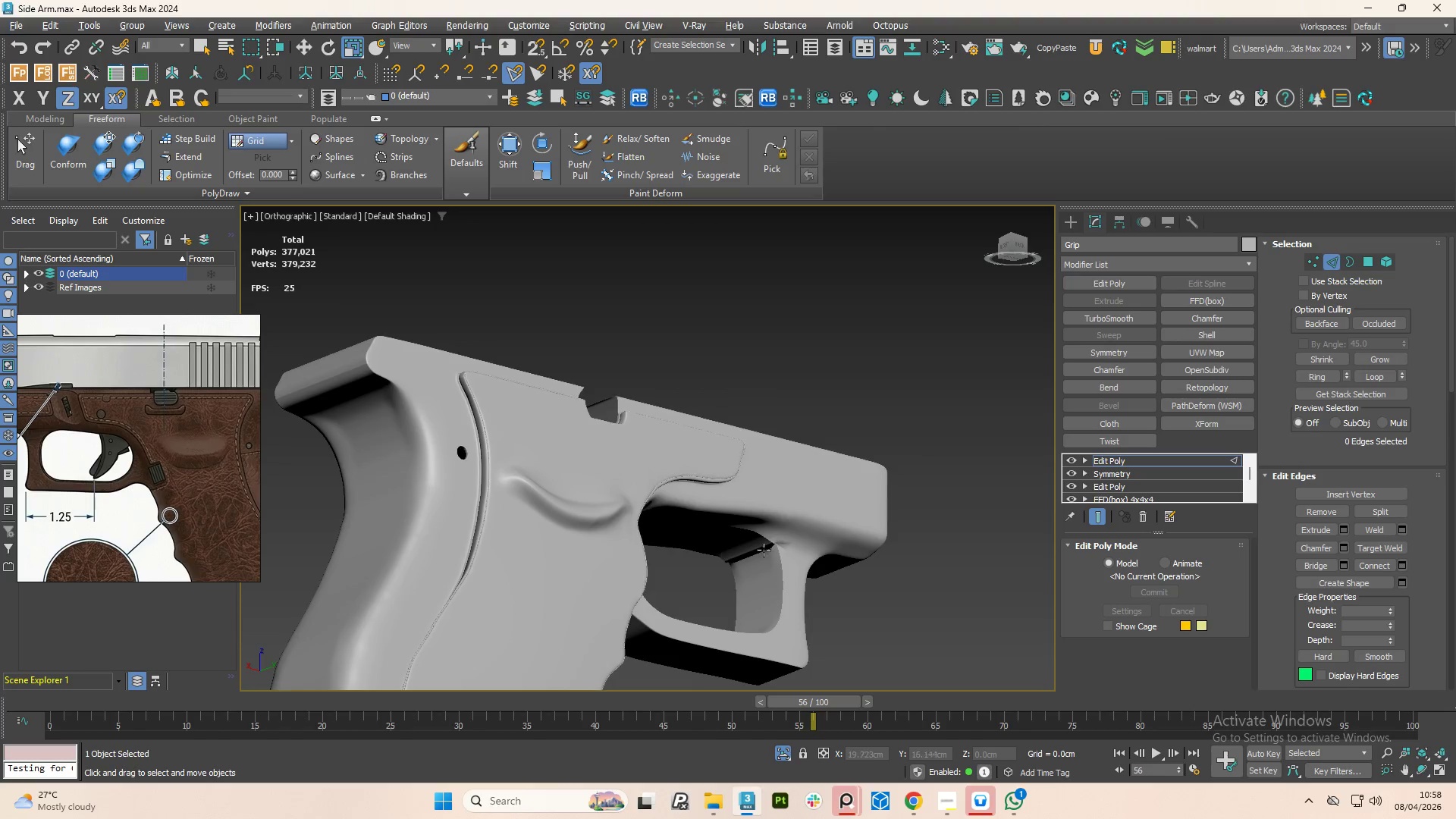 
scroll: coordinate [698, 610], scroll_direction: down, amount: 3.0
 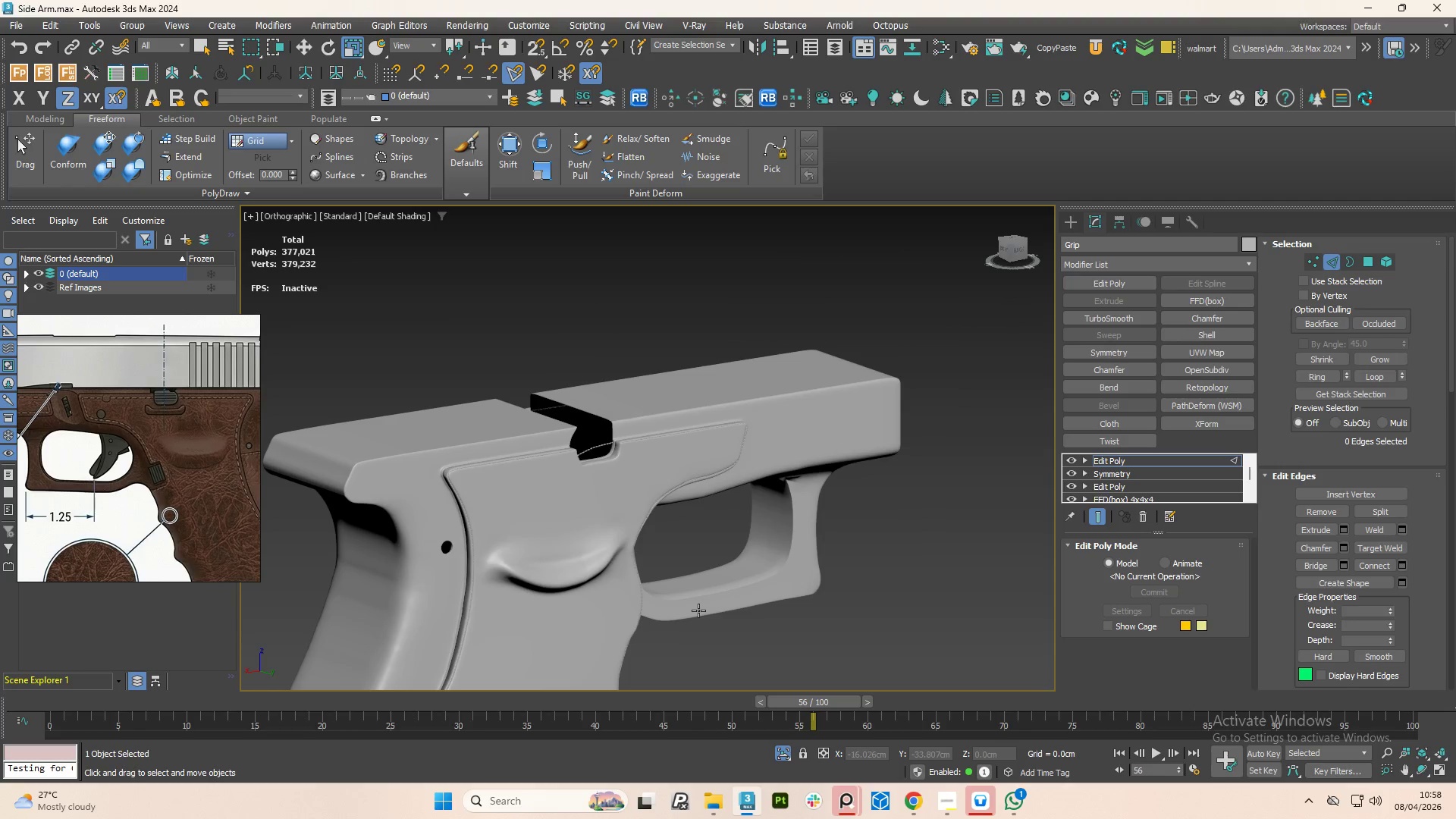 
hold_key(key=AltLeft, duration=0.52)
 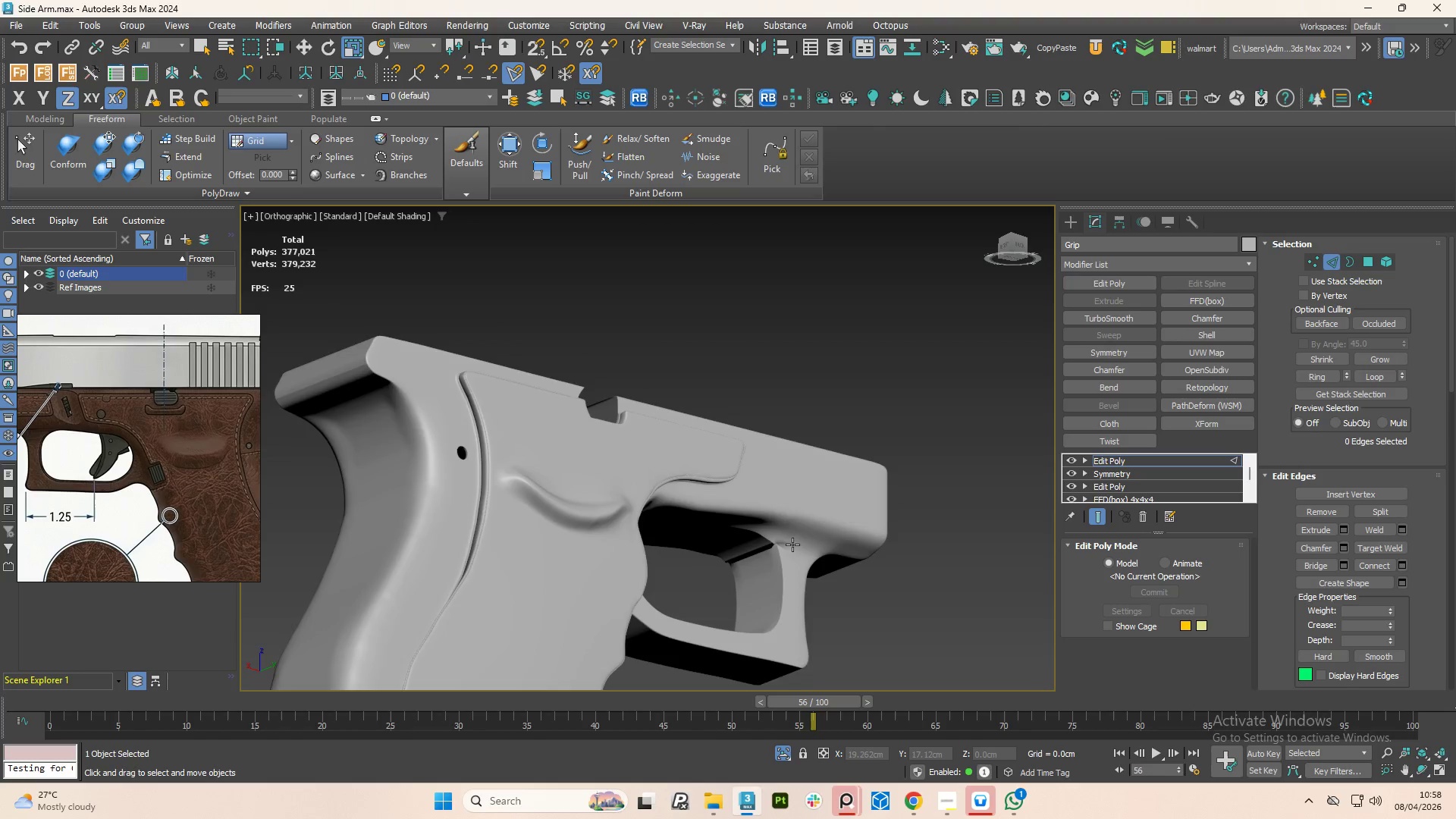 
key(F4)
 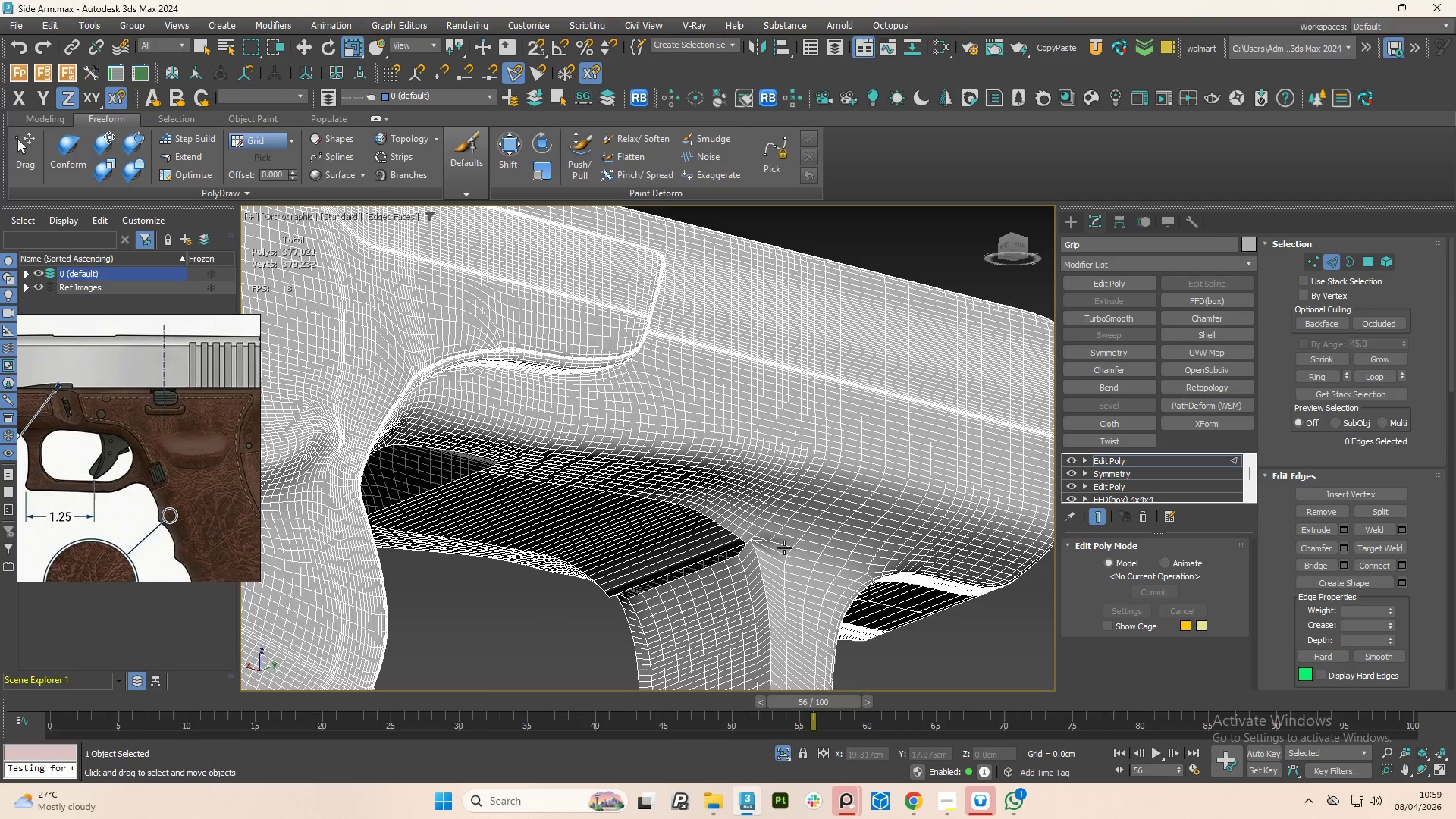 
scroll: coordinate [745, 538], scroll_direction: up, amount: 7.0
 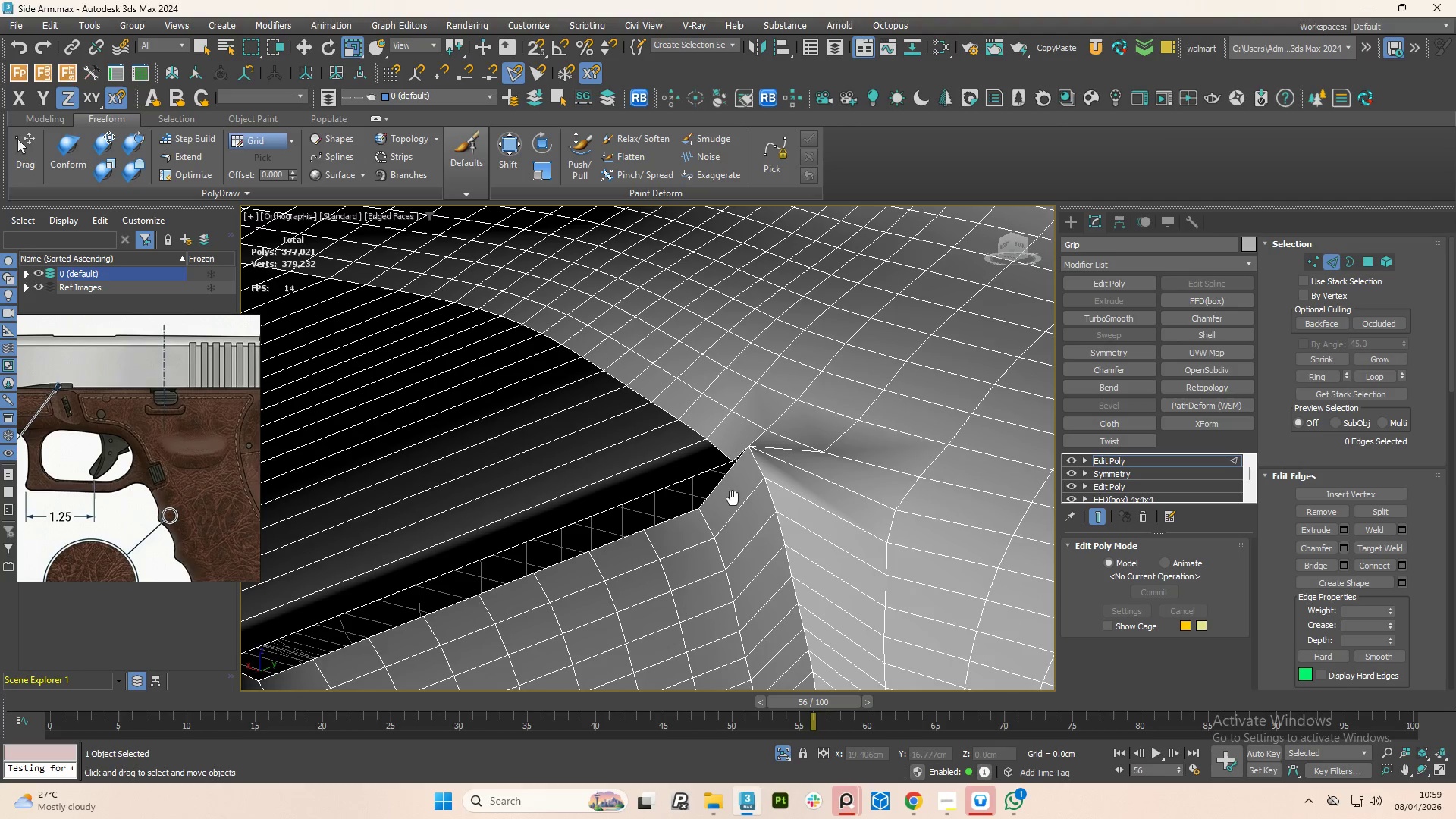 
key(Control+Z)
 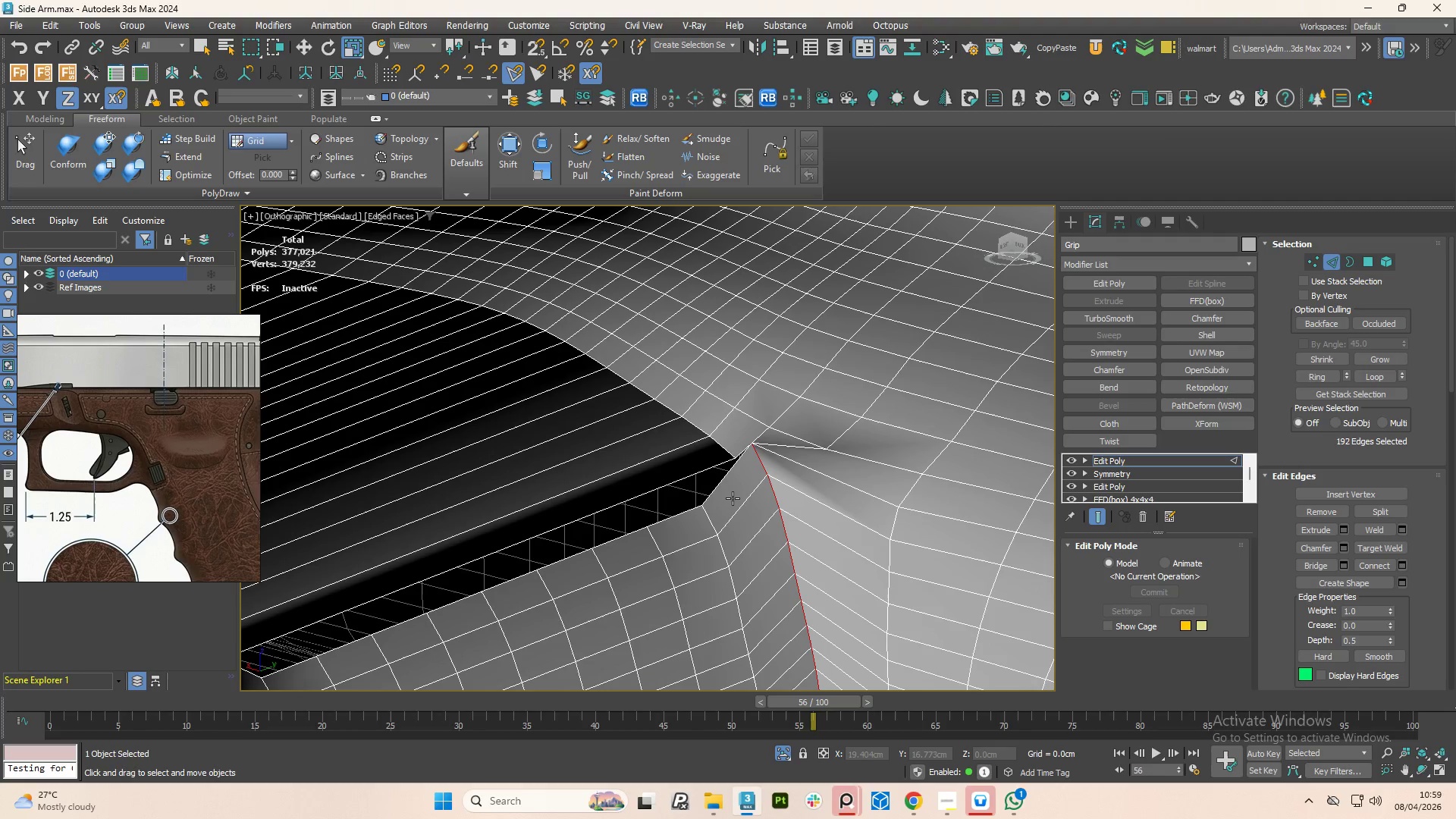 
key(Control+Z)
 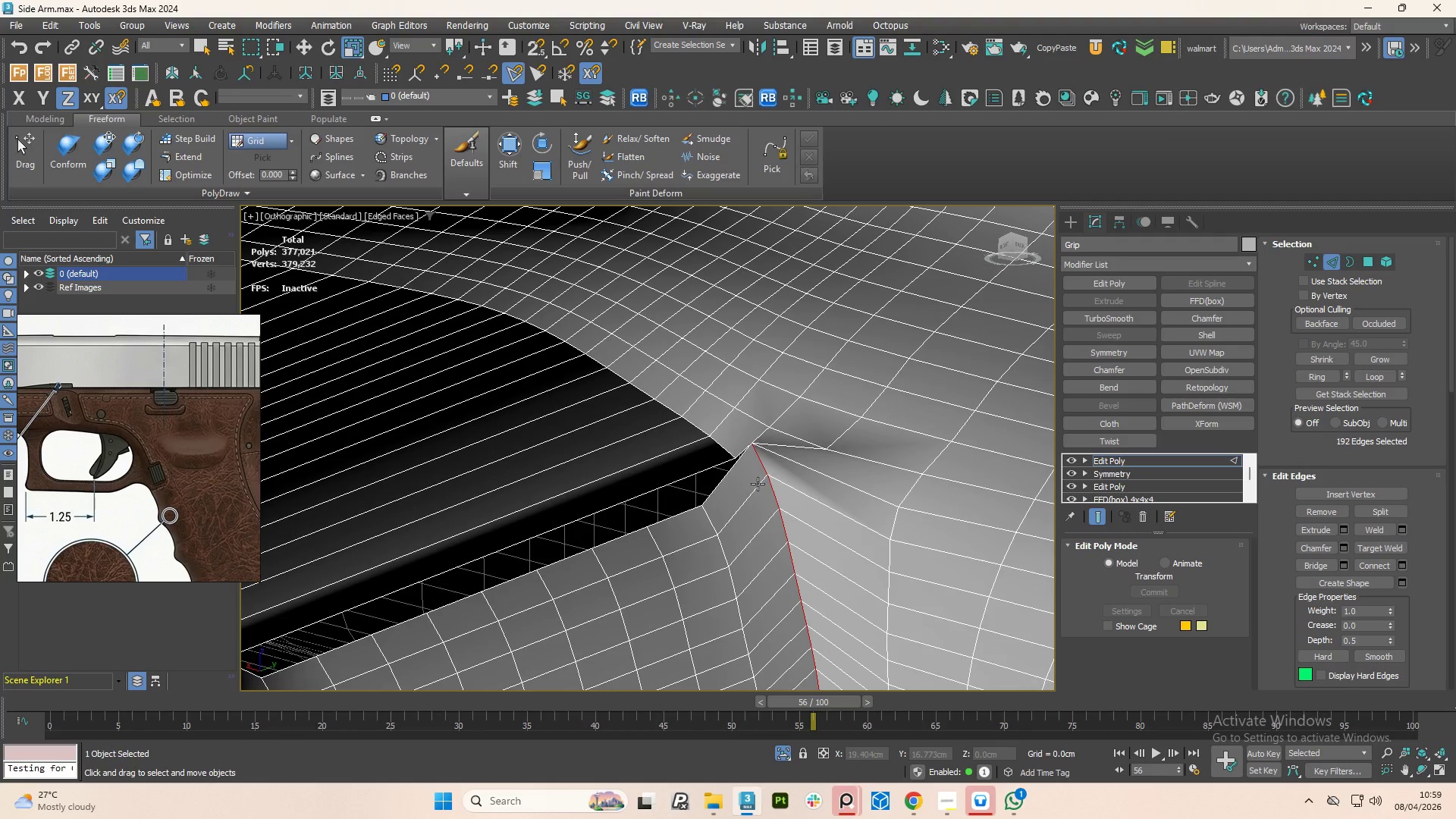 
scroll: coordinate [761, 482], scroll_direction: none, amount: 0.0
 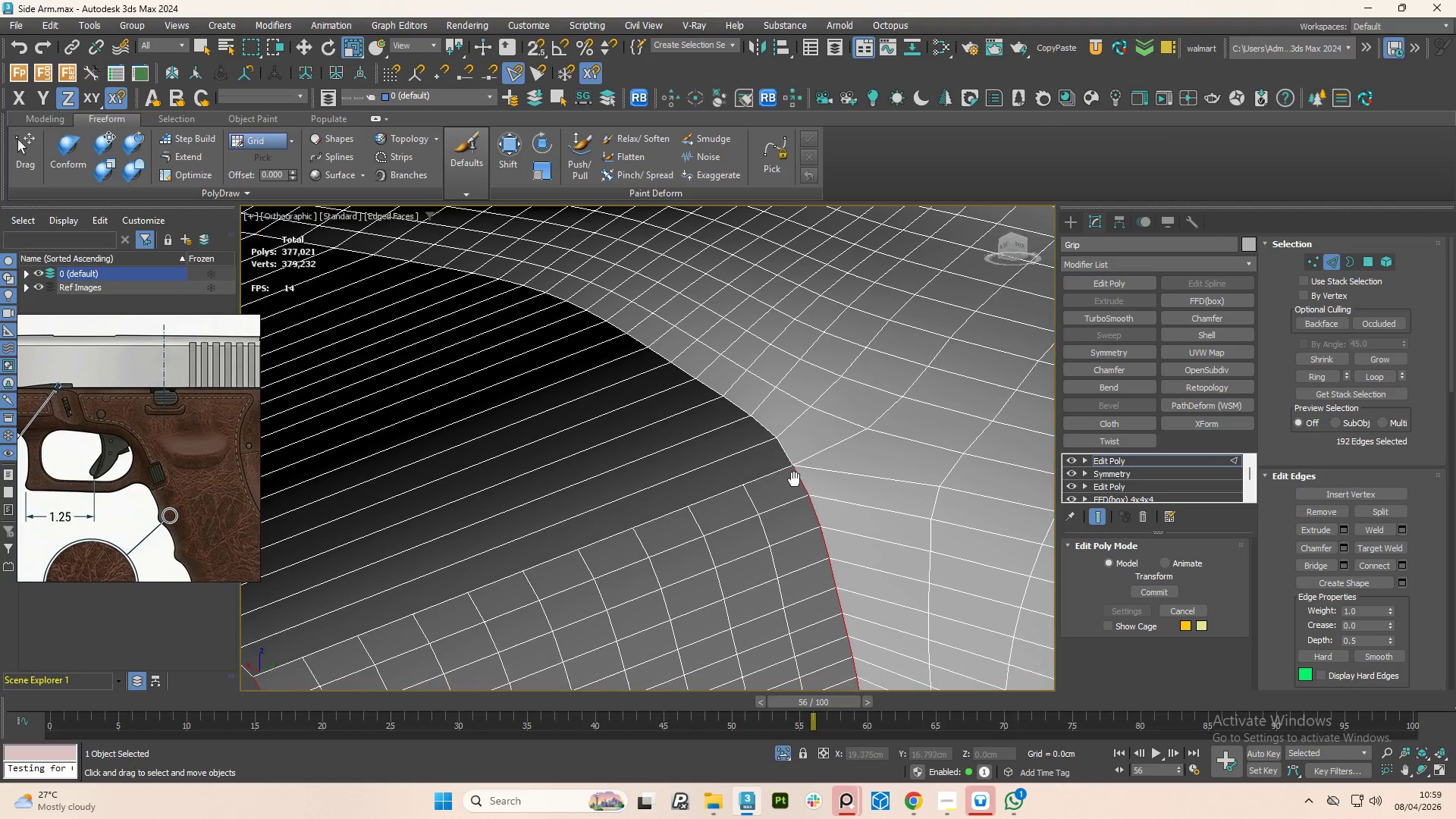 
scroll: coordinate [809, 476], scroll_direction: down, amount: 3.0
 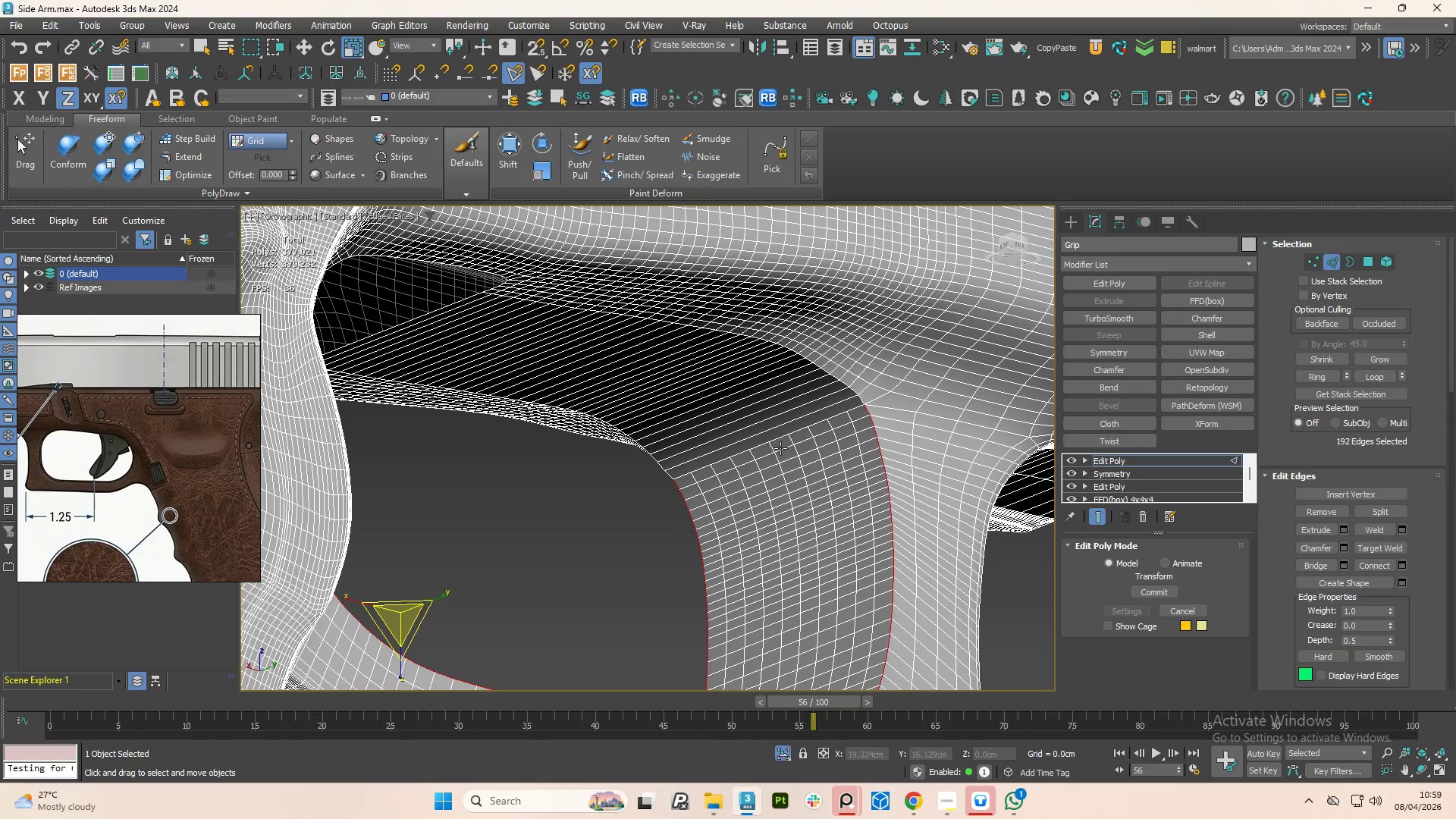 
hold_key(key=AltLeft, duration=1.53)
 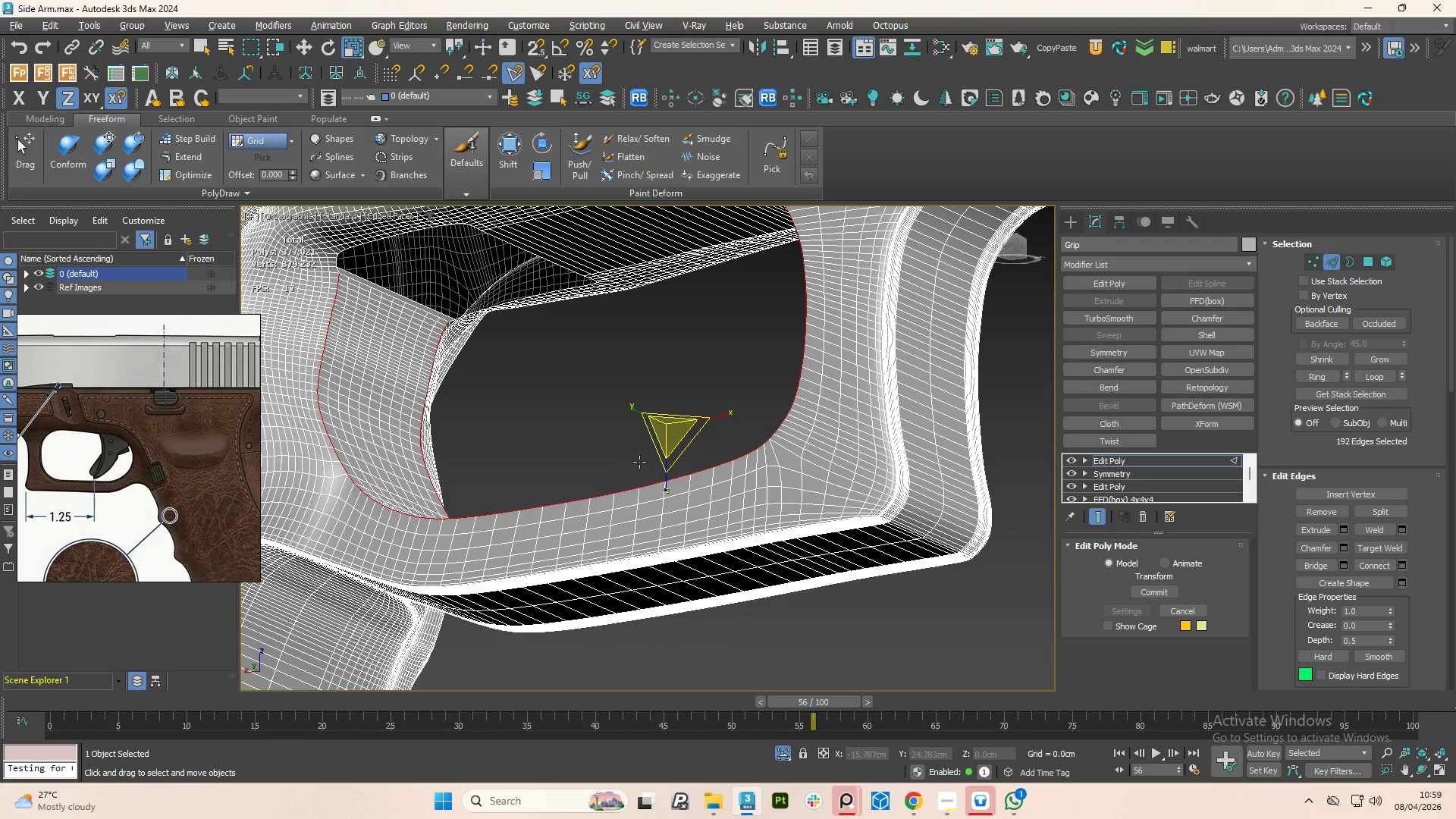 
scroll: coordinate [775, 449], scroll_direction: down, amount: 1.0
 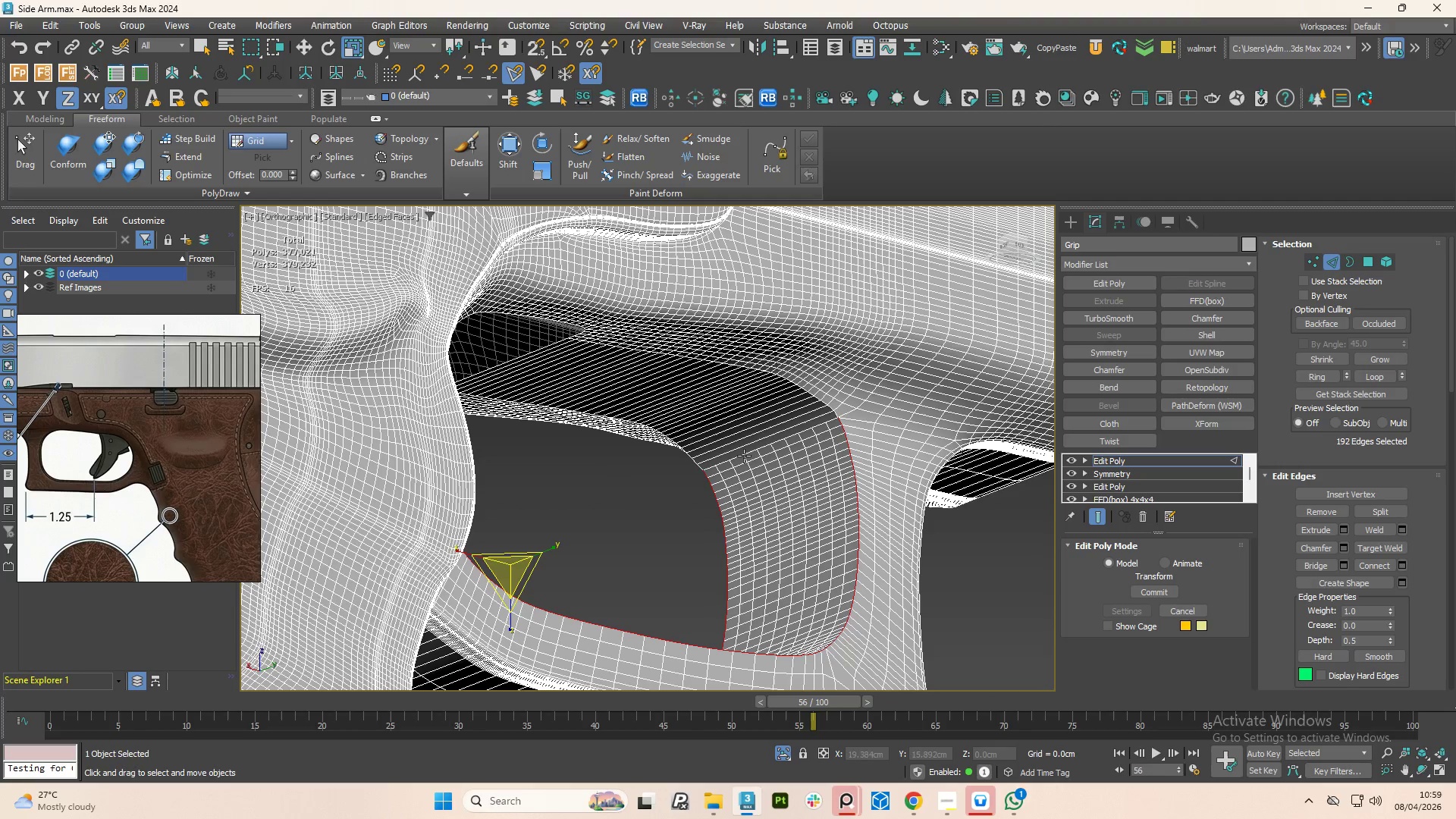 
hold_key(key=AltLeft, duration=1.52)
 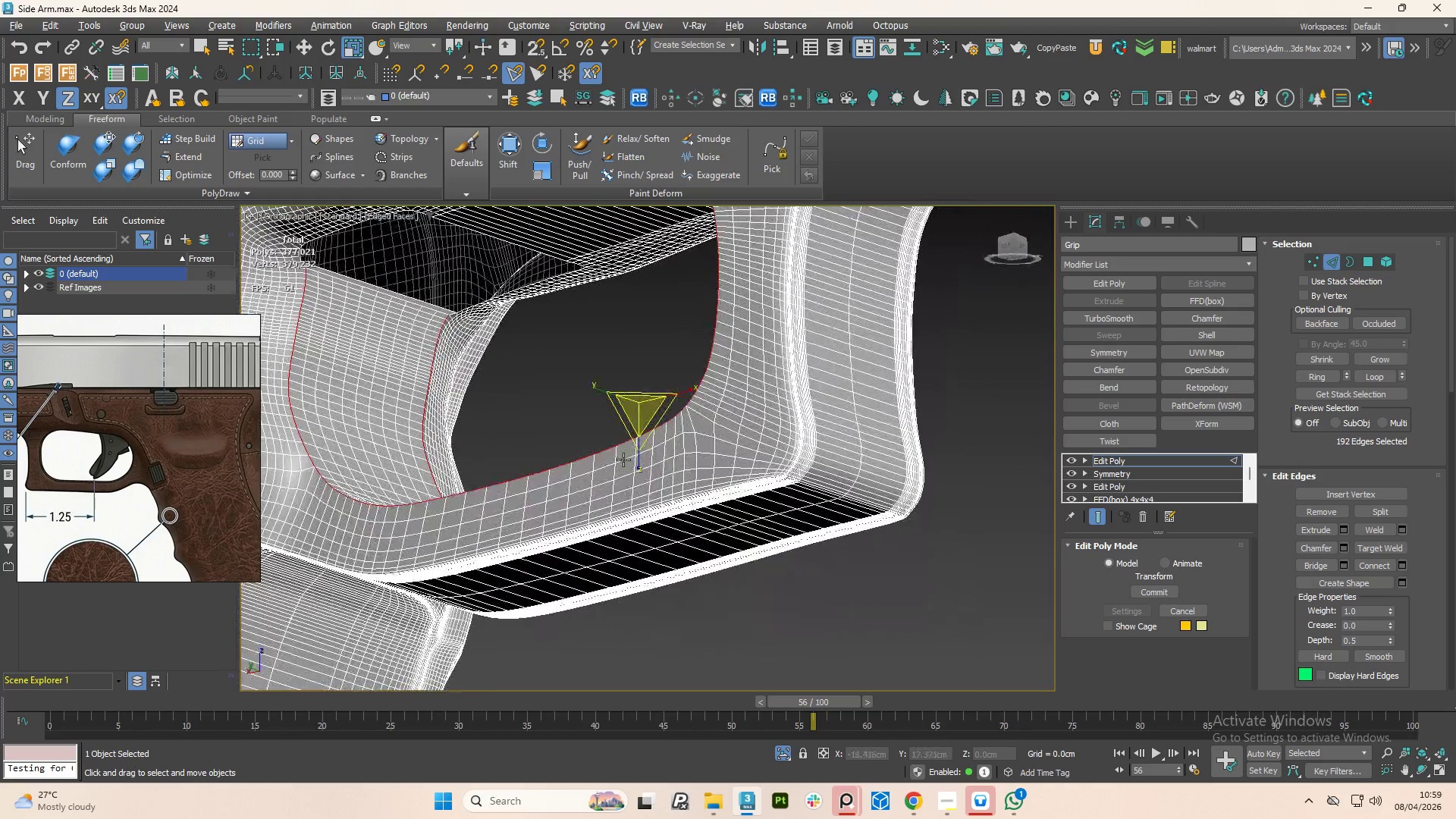 
hold_key(key=AltLeft, duration=1.52)
 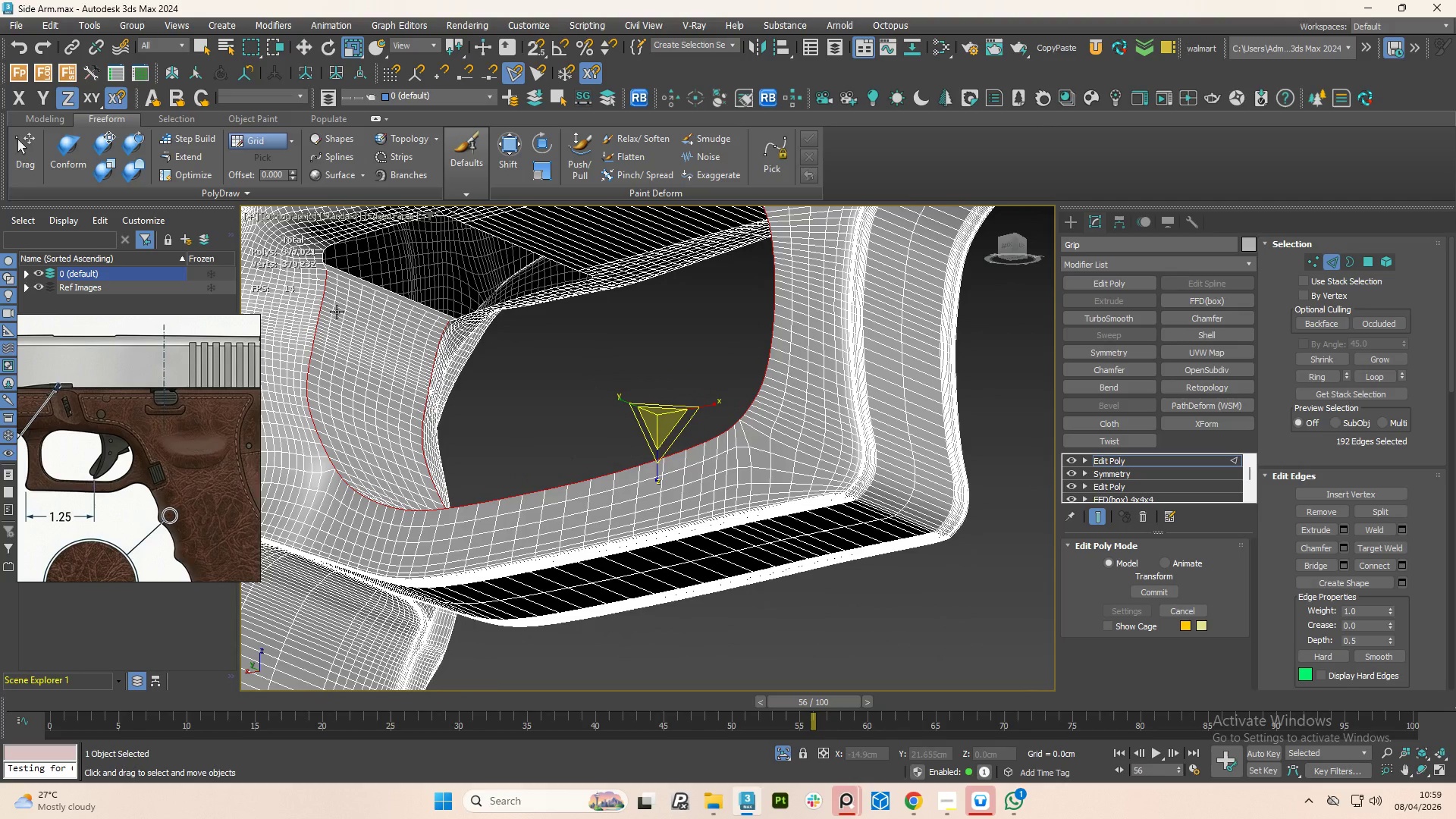 
scroll: coordinate [333, 284], scroll_direction: up, amount: 2.0
 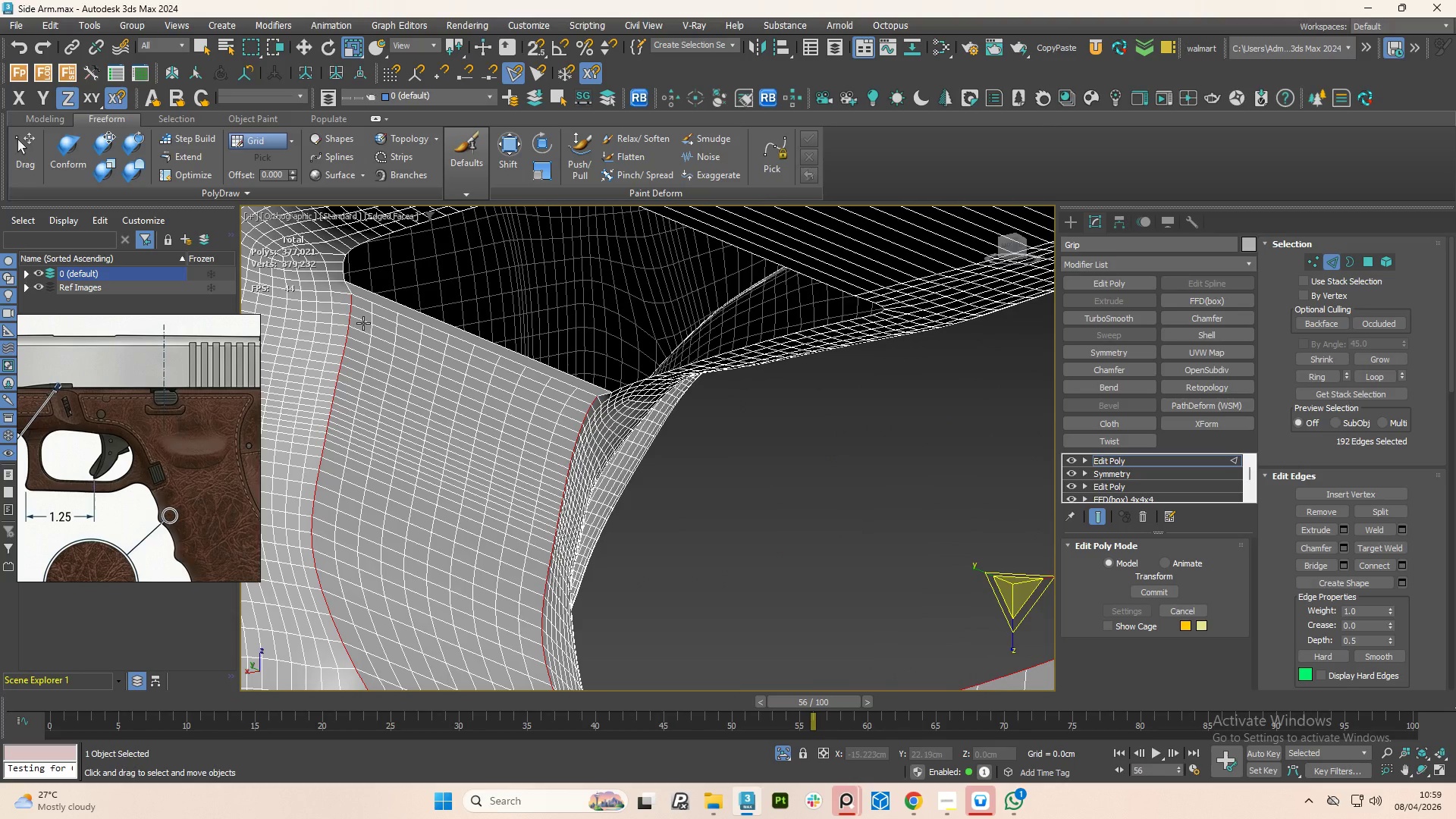 
scroll: coordinate [363, 323], scroll_direction: down, amount: 1.0
 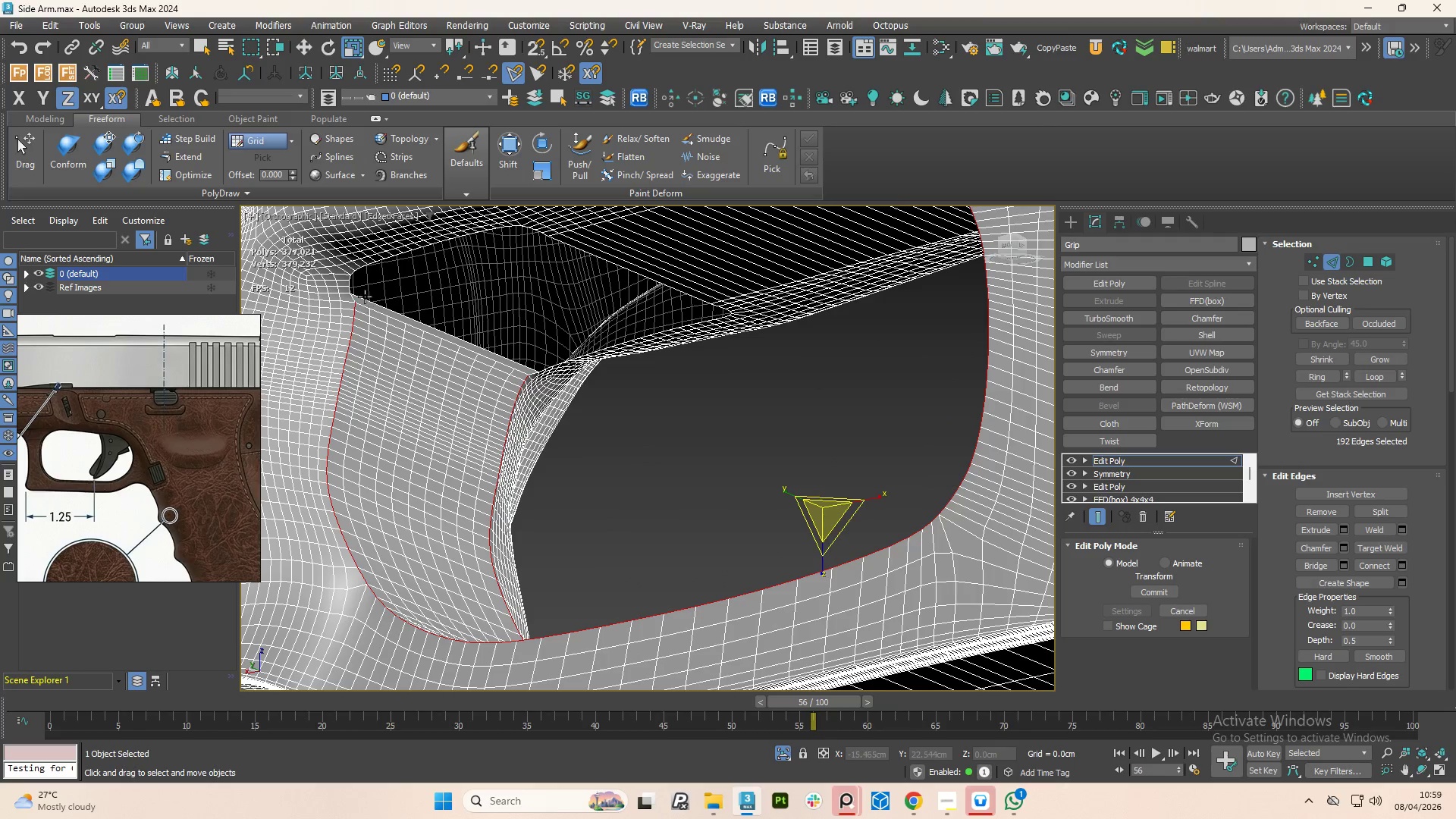 
scroll: coordinate [364, 297], scroll_direction: up, amount: 3.0
 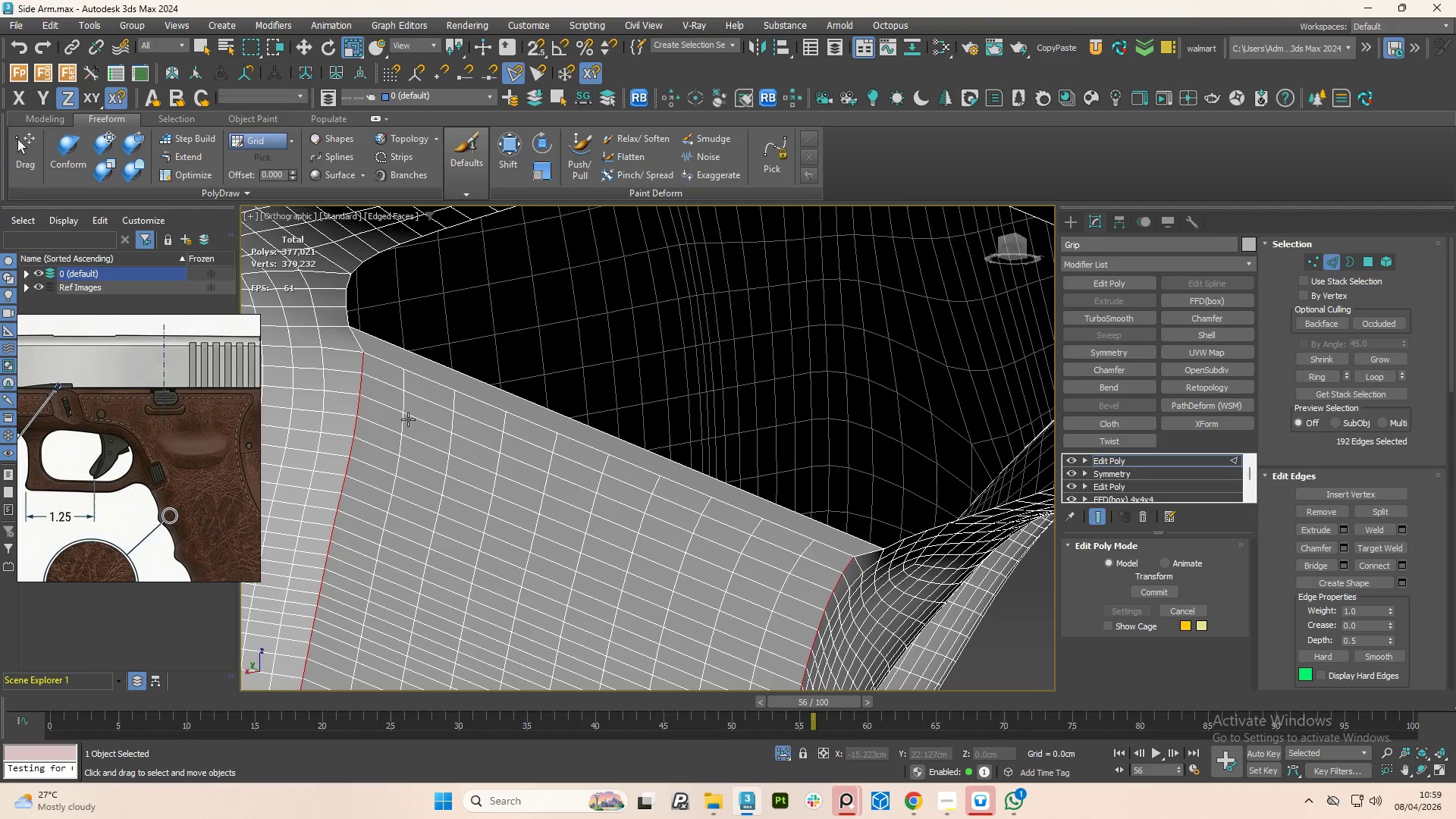 
key(1)
 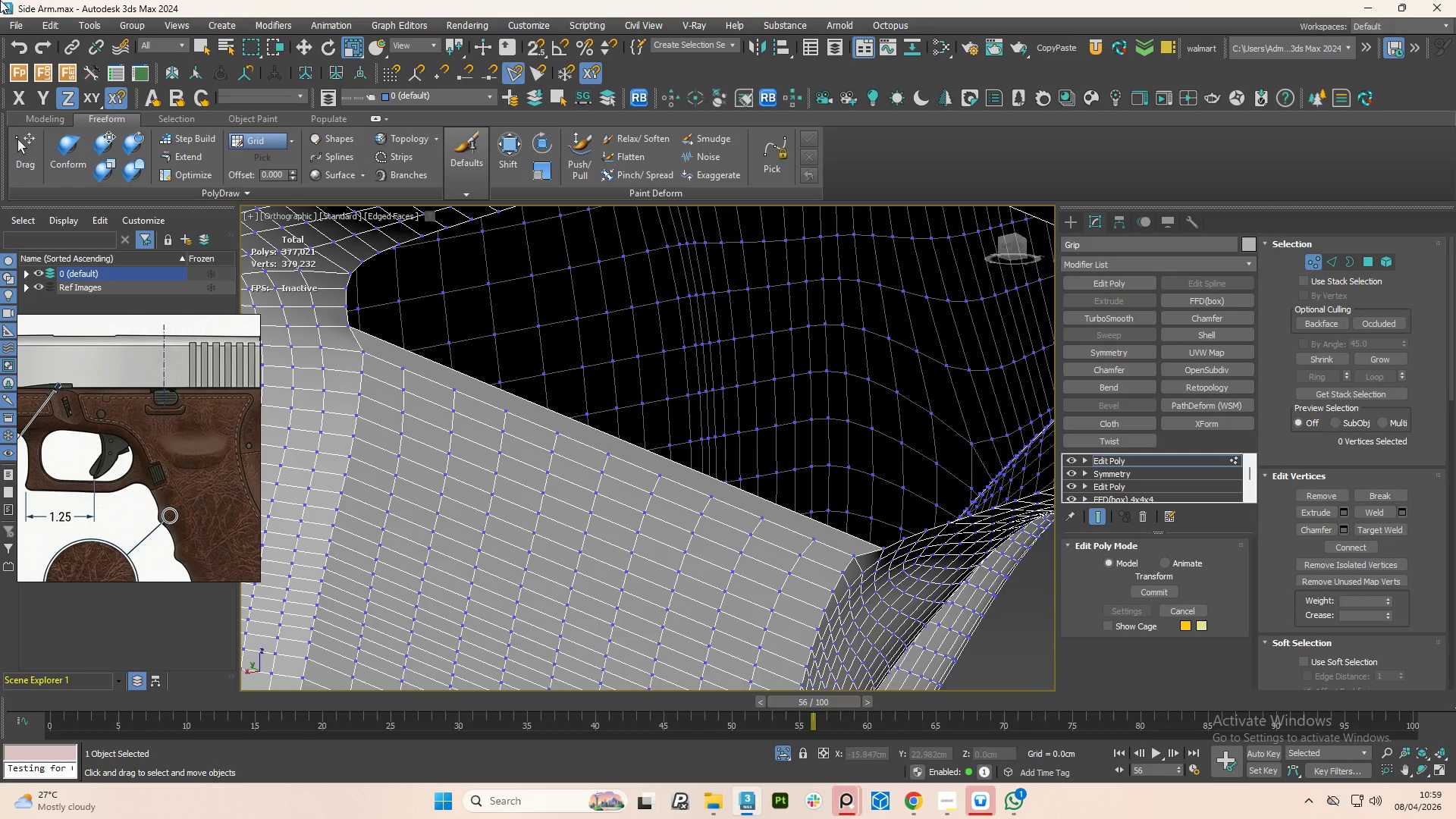 
left_click([36, 119])
 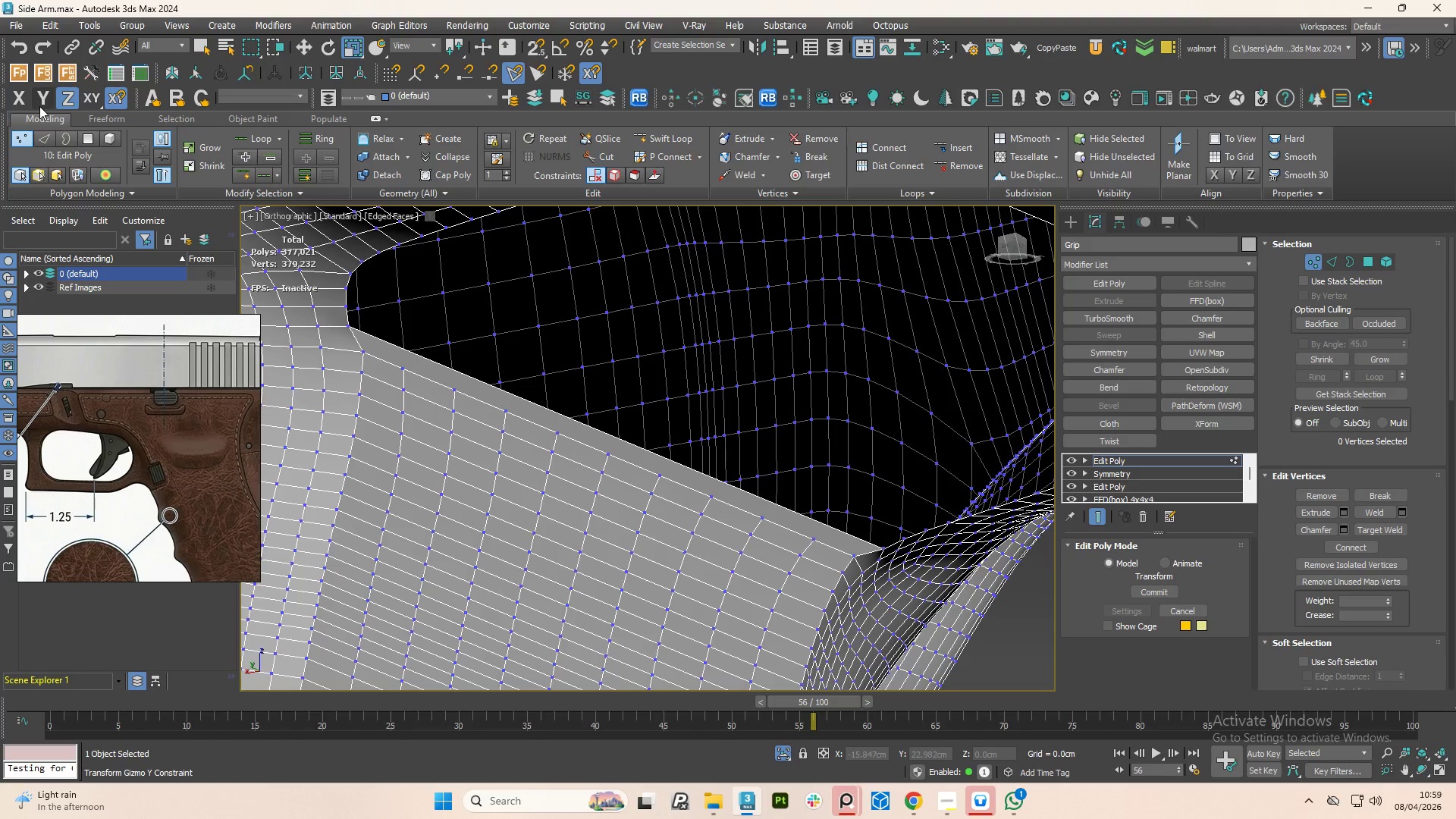 
wait(17.92)
 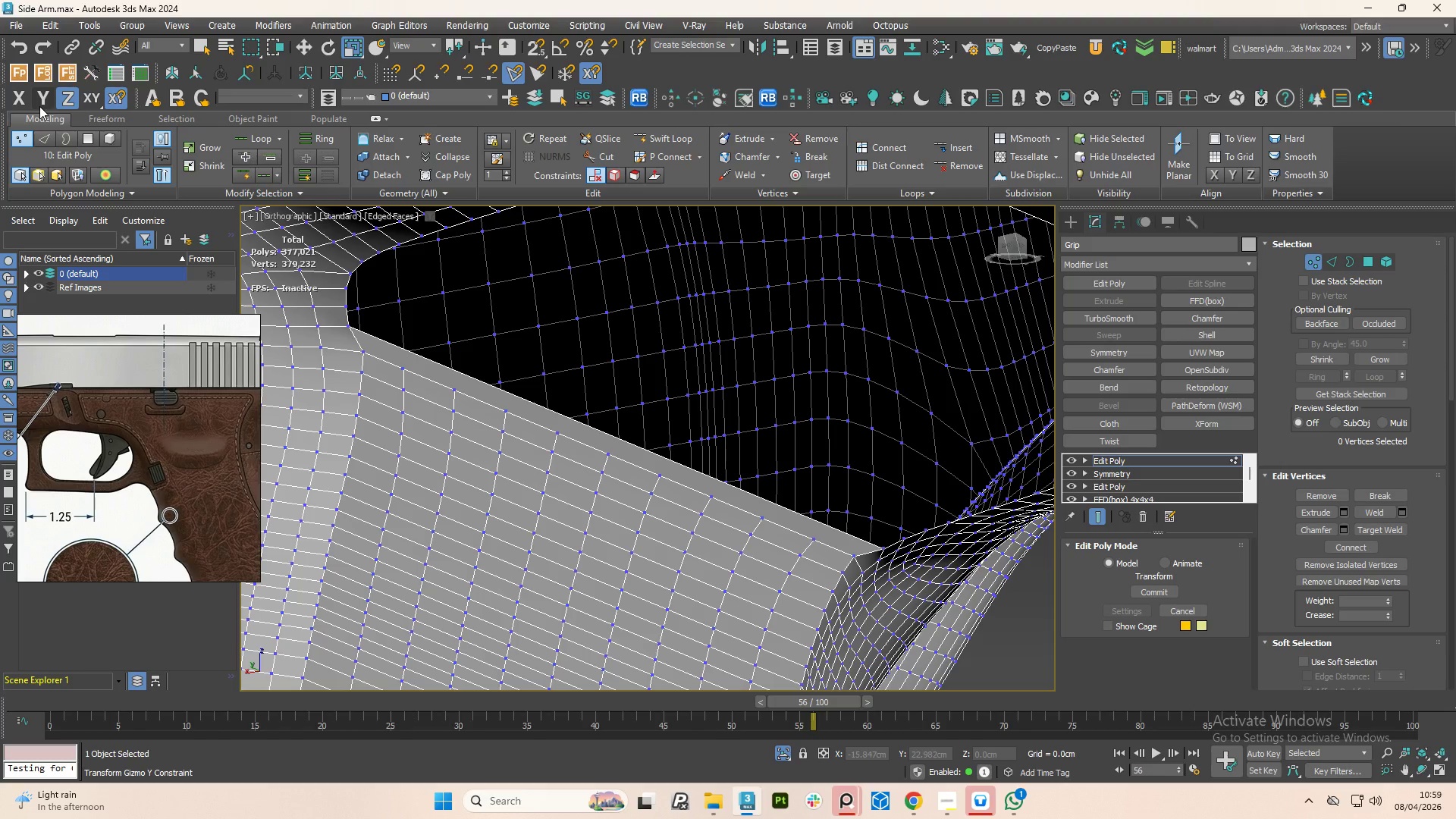 
scroll: coordinate [551, 406], scroll_direction: down, amount: 15.0
 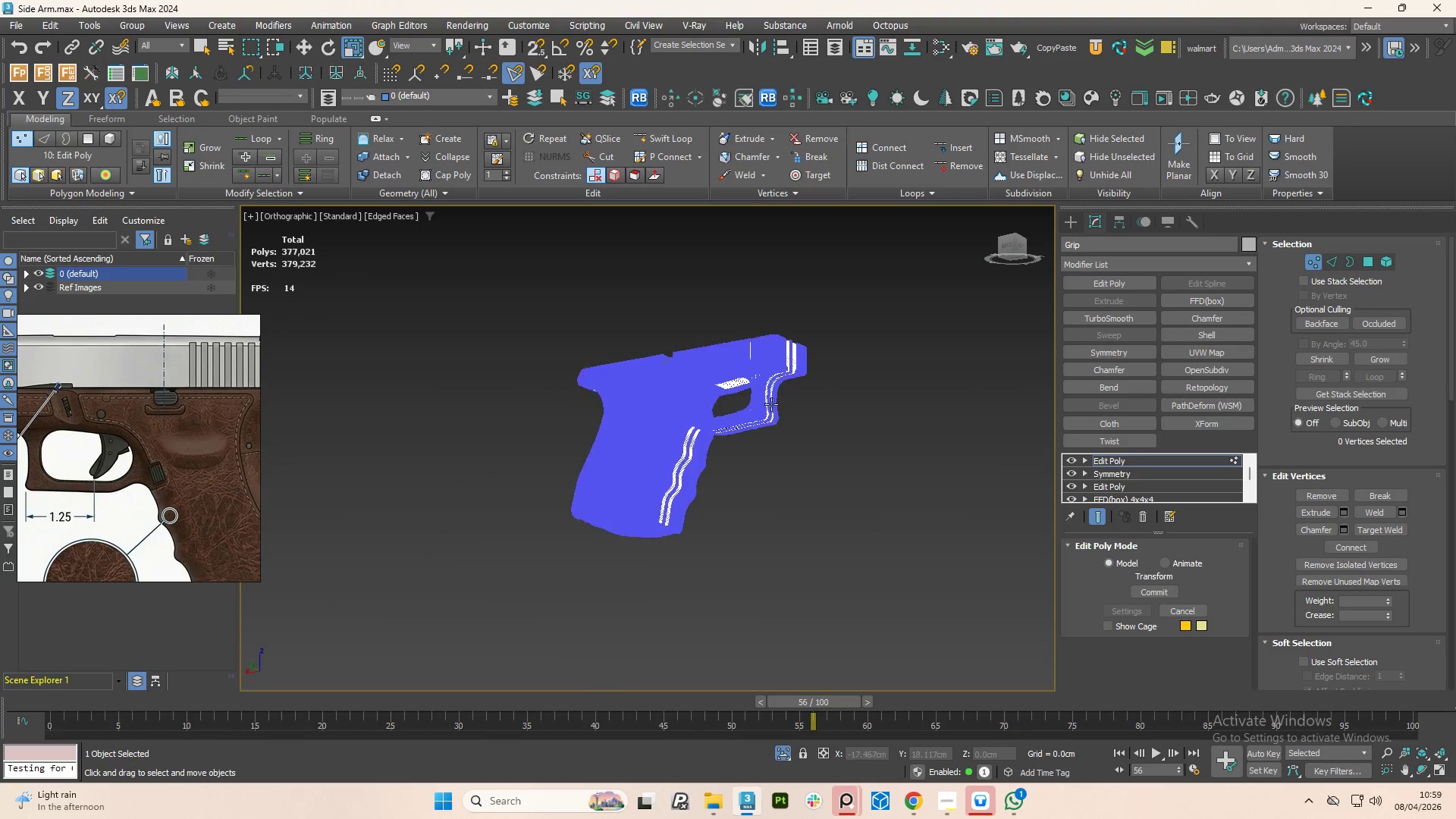 
scroll: coordinate [885, 399], scroll_direction: up, amount: 5.0
 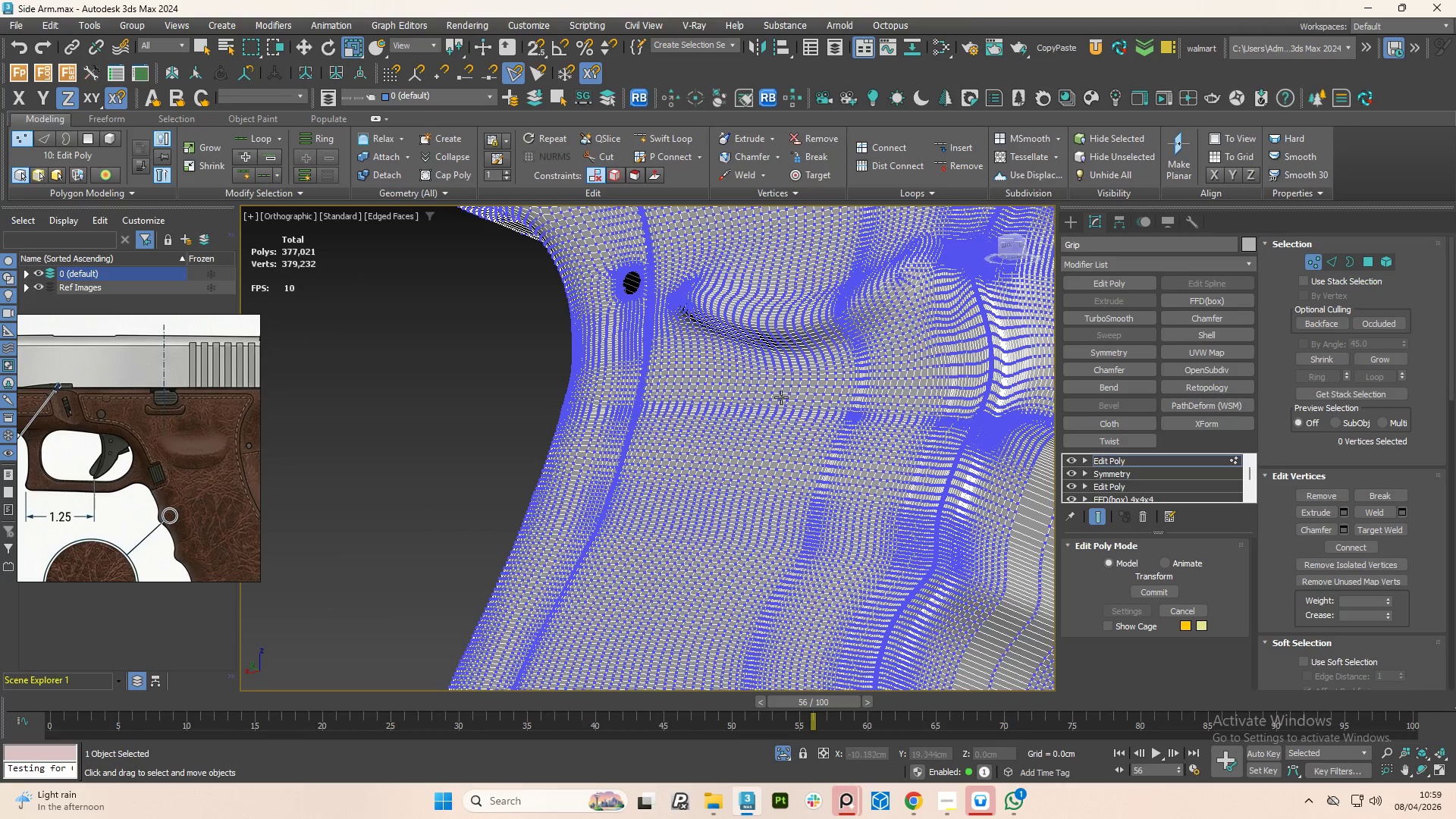 
scroll: coordinate [657, 395], scroll_direction: down, amount: 1.0
 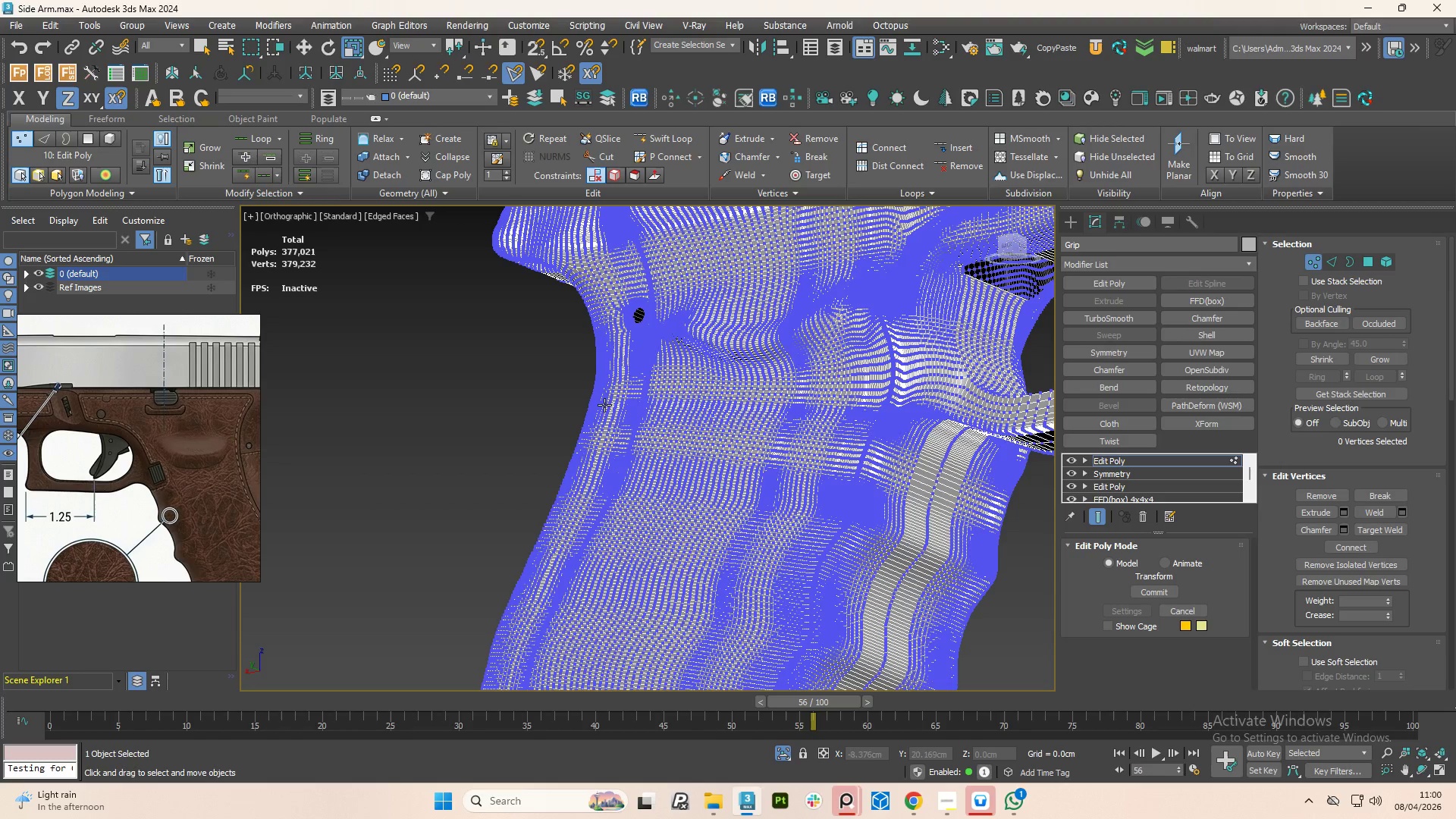 
wait(33.0)
 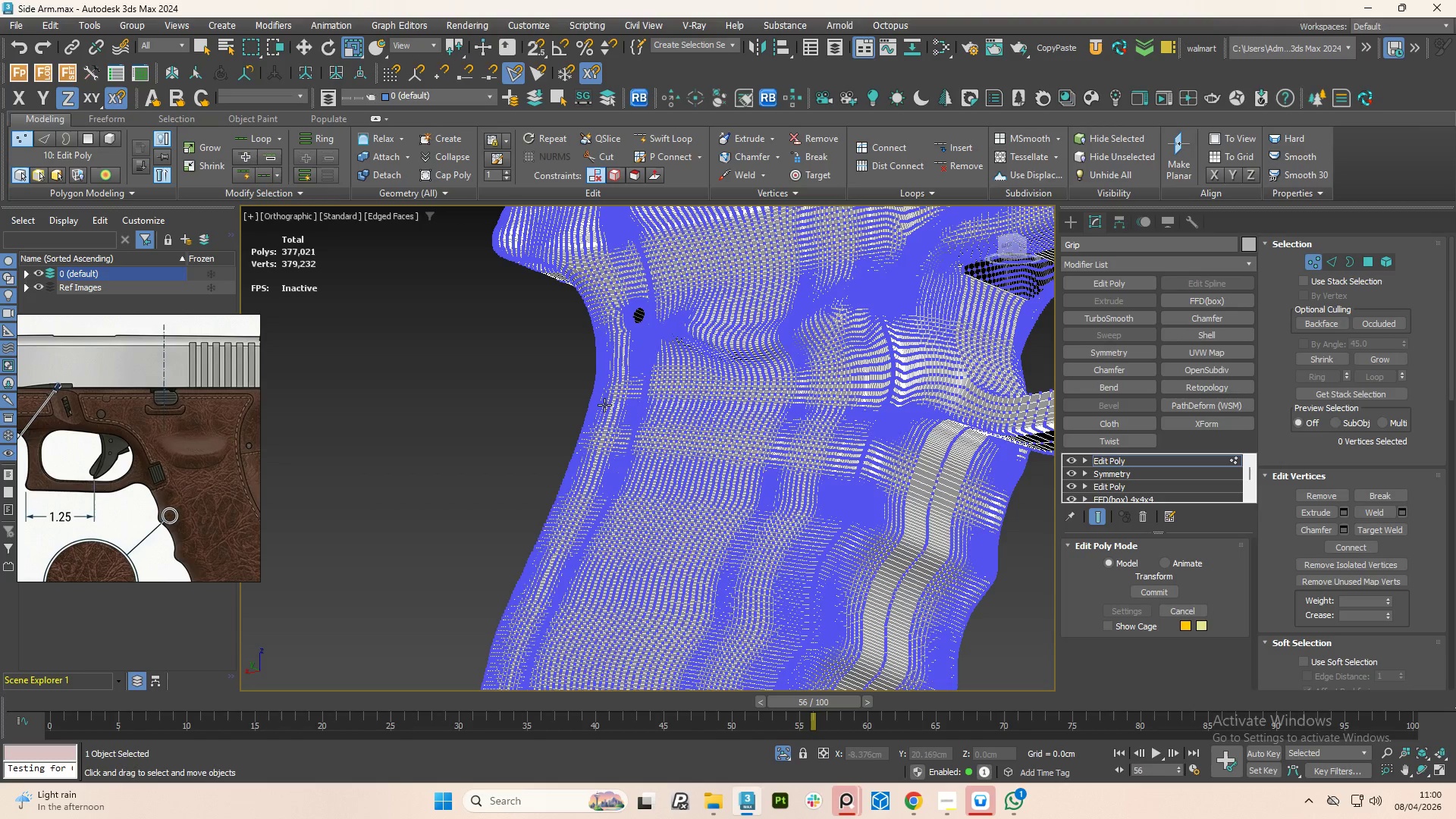 
scroll: coordinate [736, 345], scroll_direction: up, amount: 5.0
 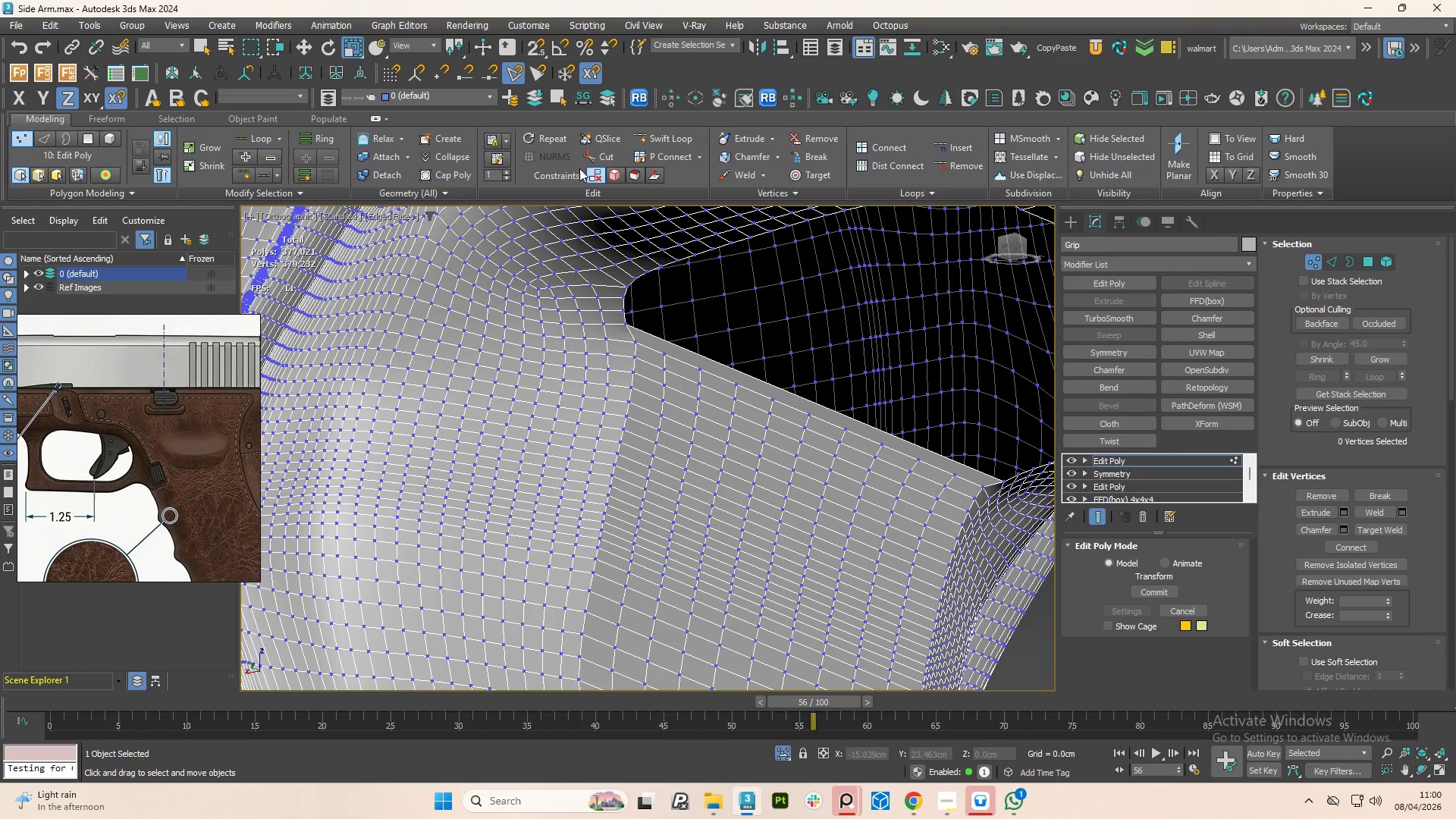 
left_click([592, 158])
 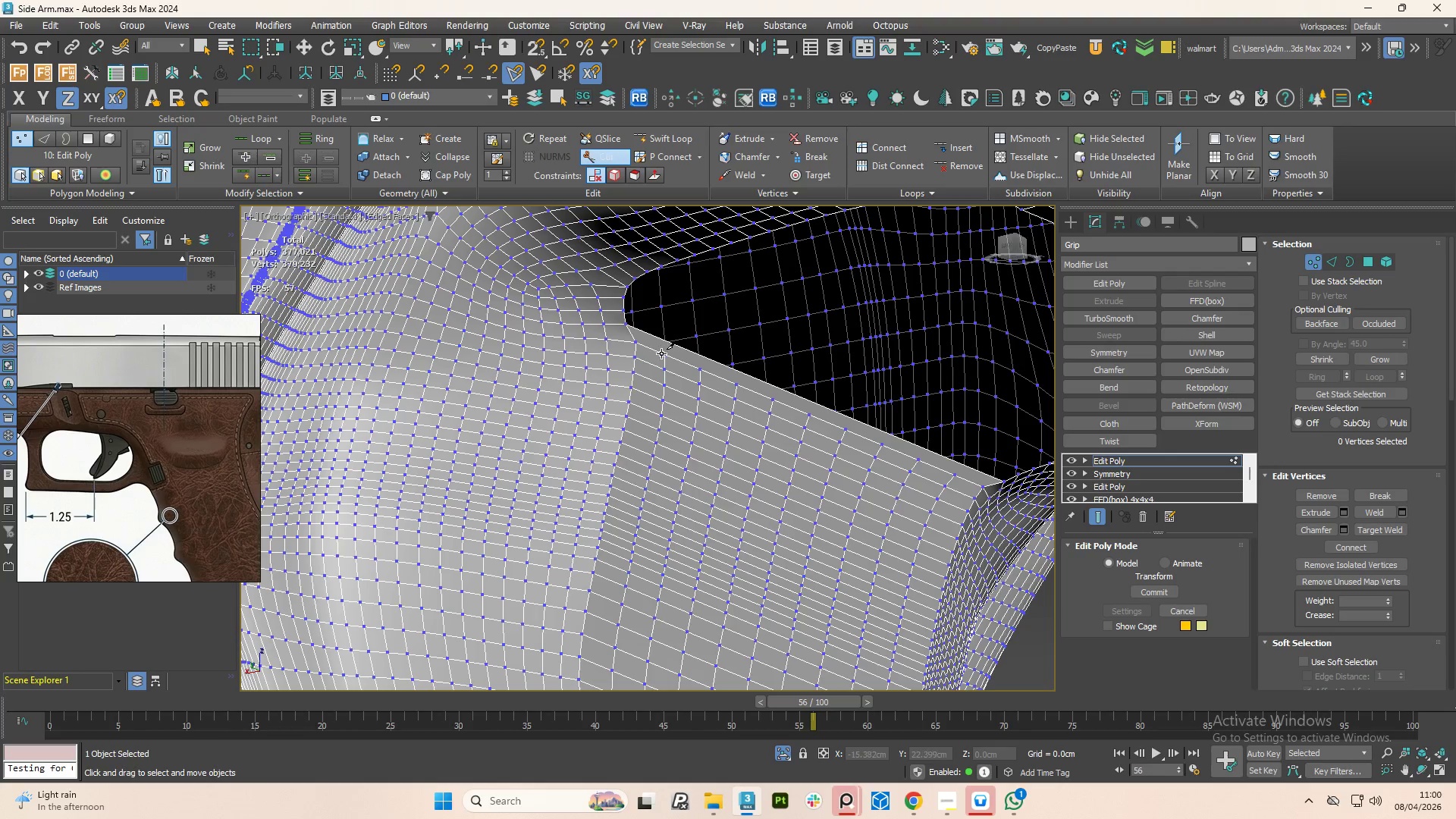 
left_click([669, 351])
 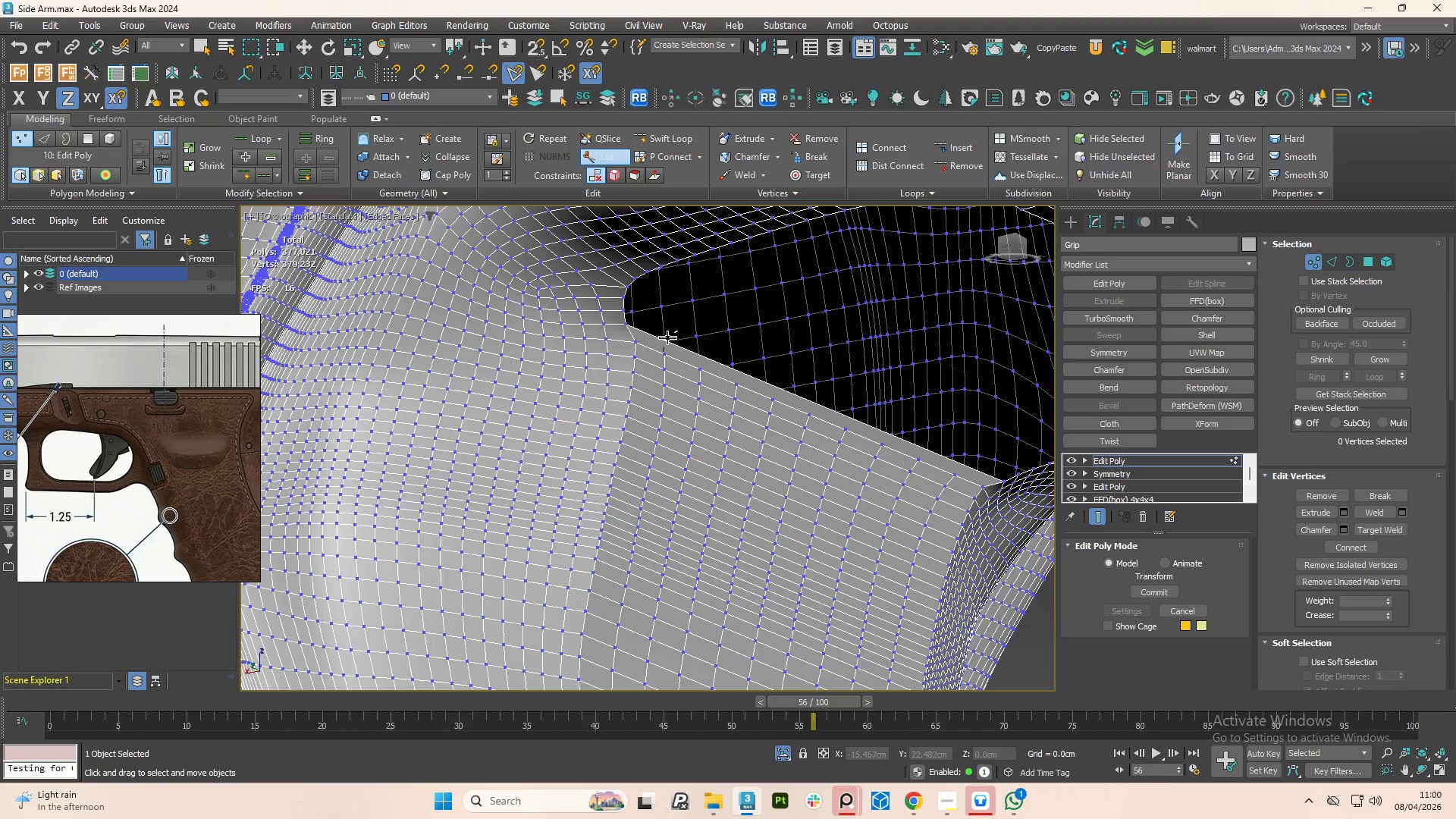 
left_click([667, 337])
 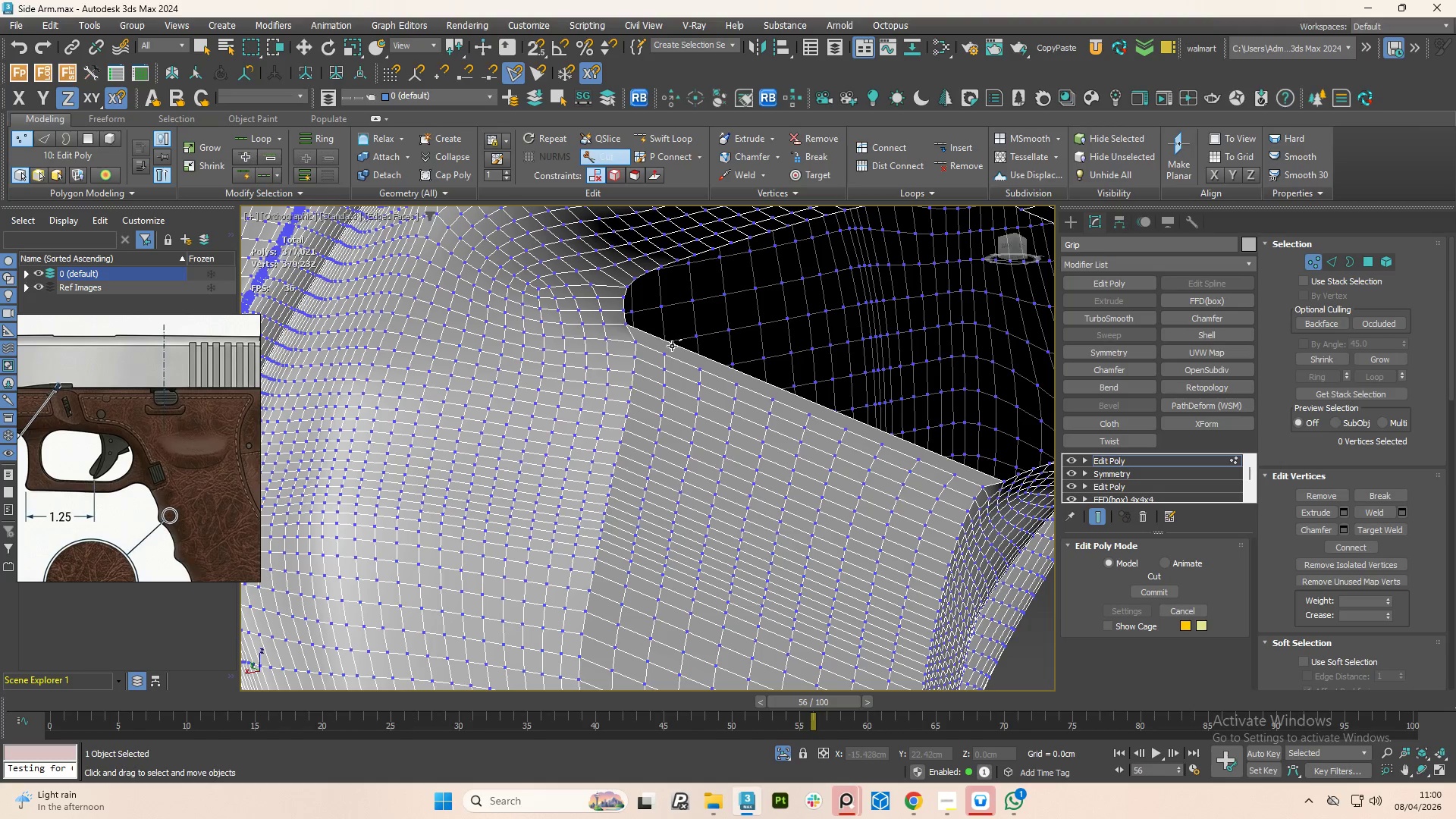 
scroll: coordinate [665, 347], scroll_direction: up, amount: 3.0
 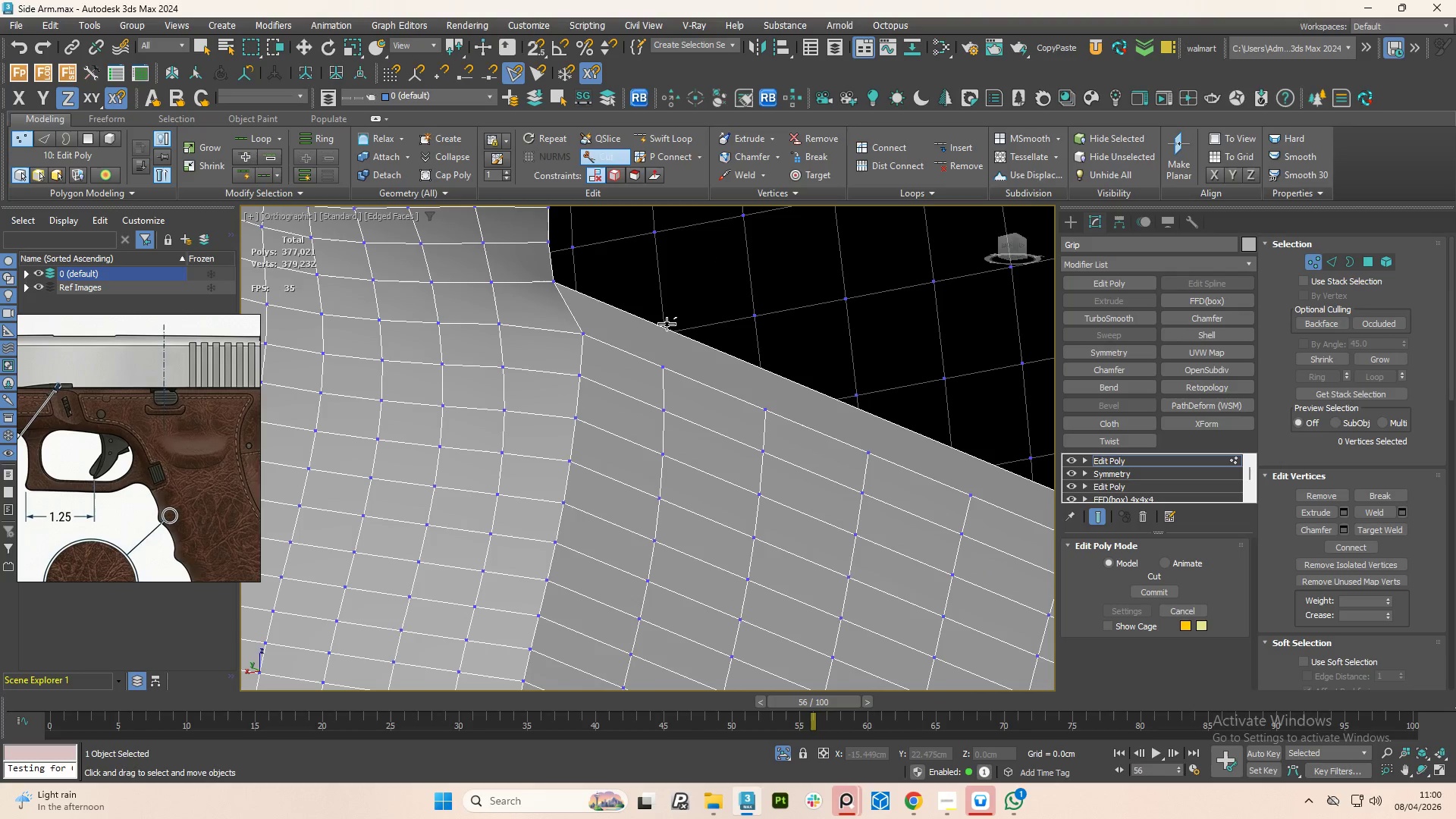 
left_click_drag(start_coordinate=[665, 325], to_coordinate=[665, 329])
 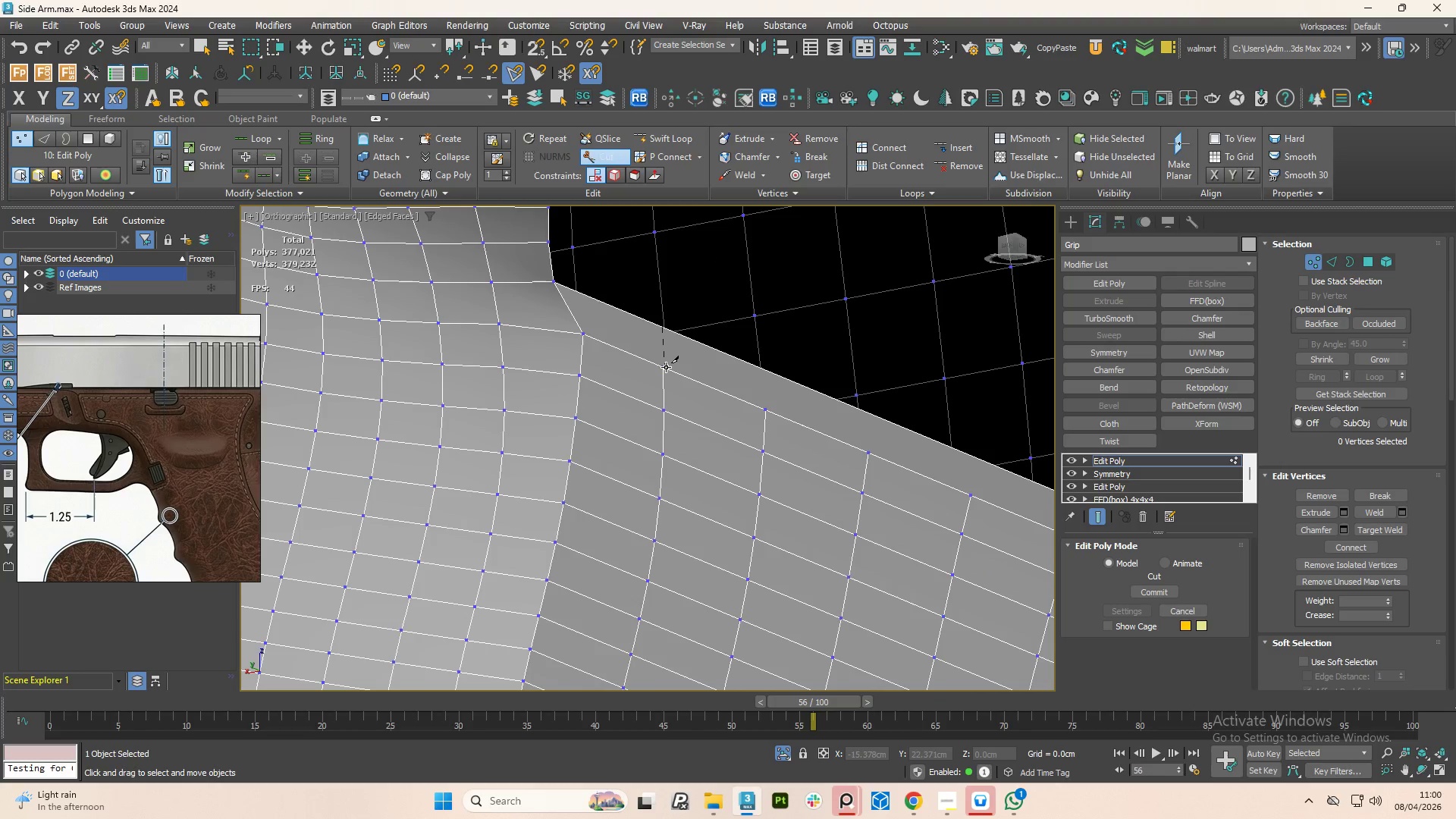 
left_click([666, 367])
 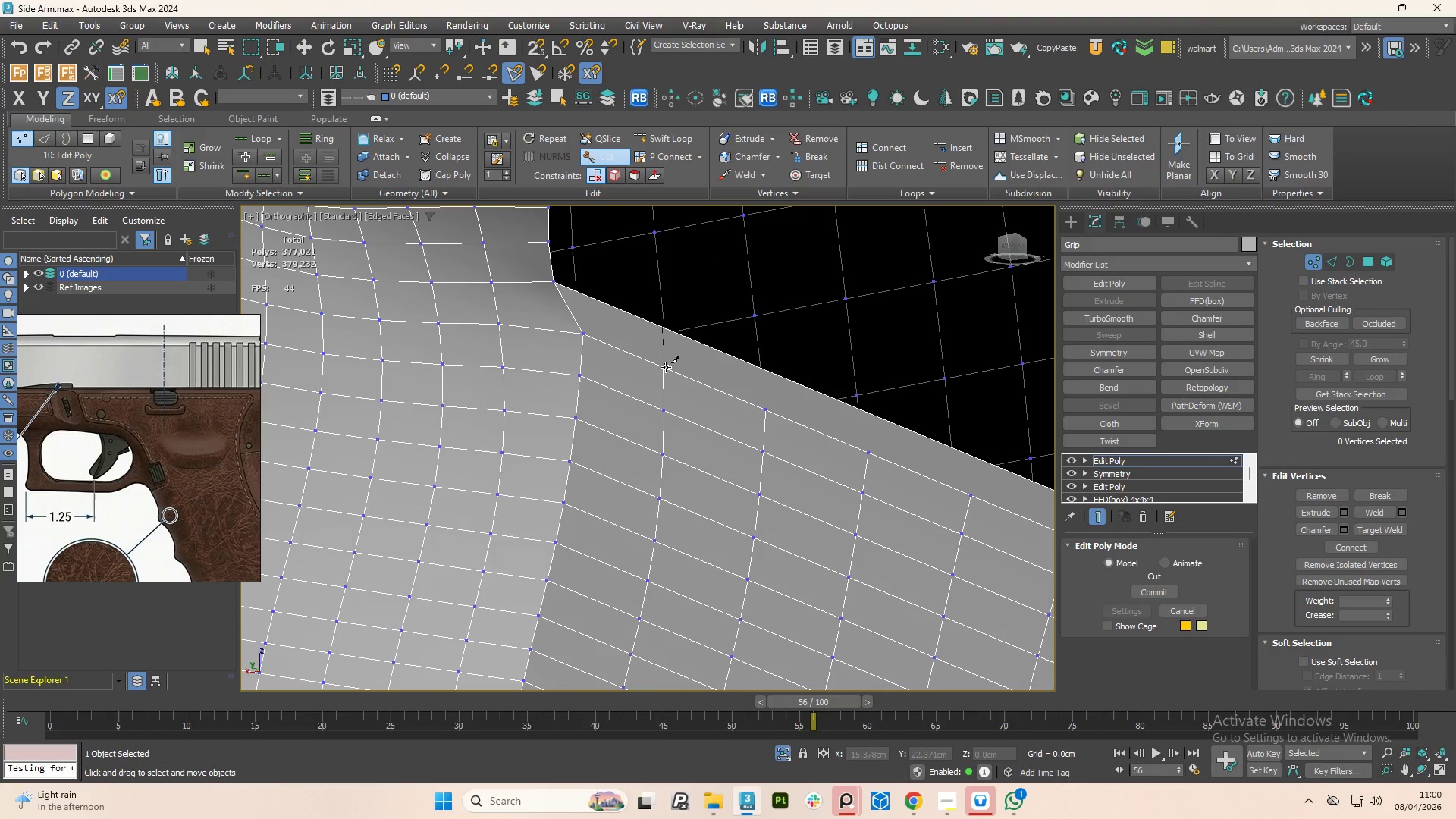 
right_click([666, 367])
 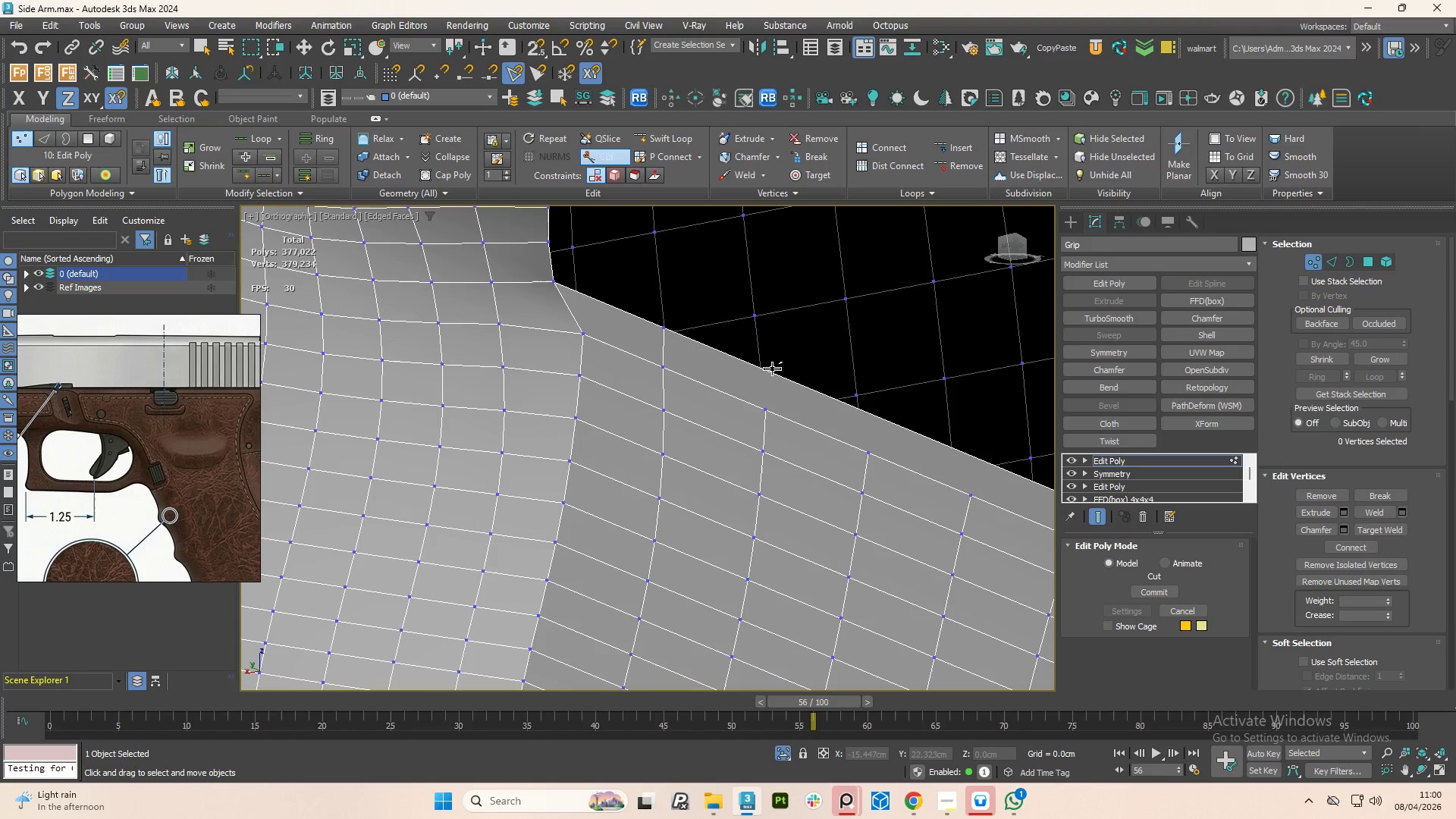 
left_click([772, 373])
 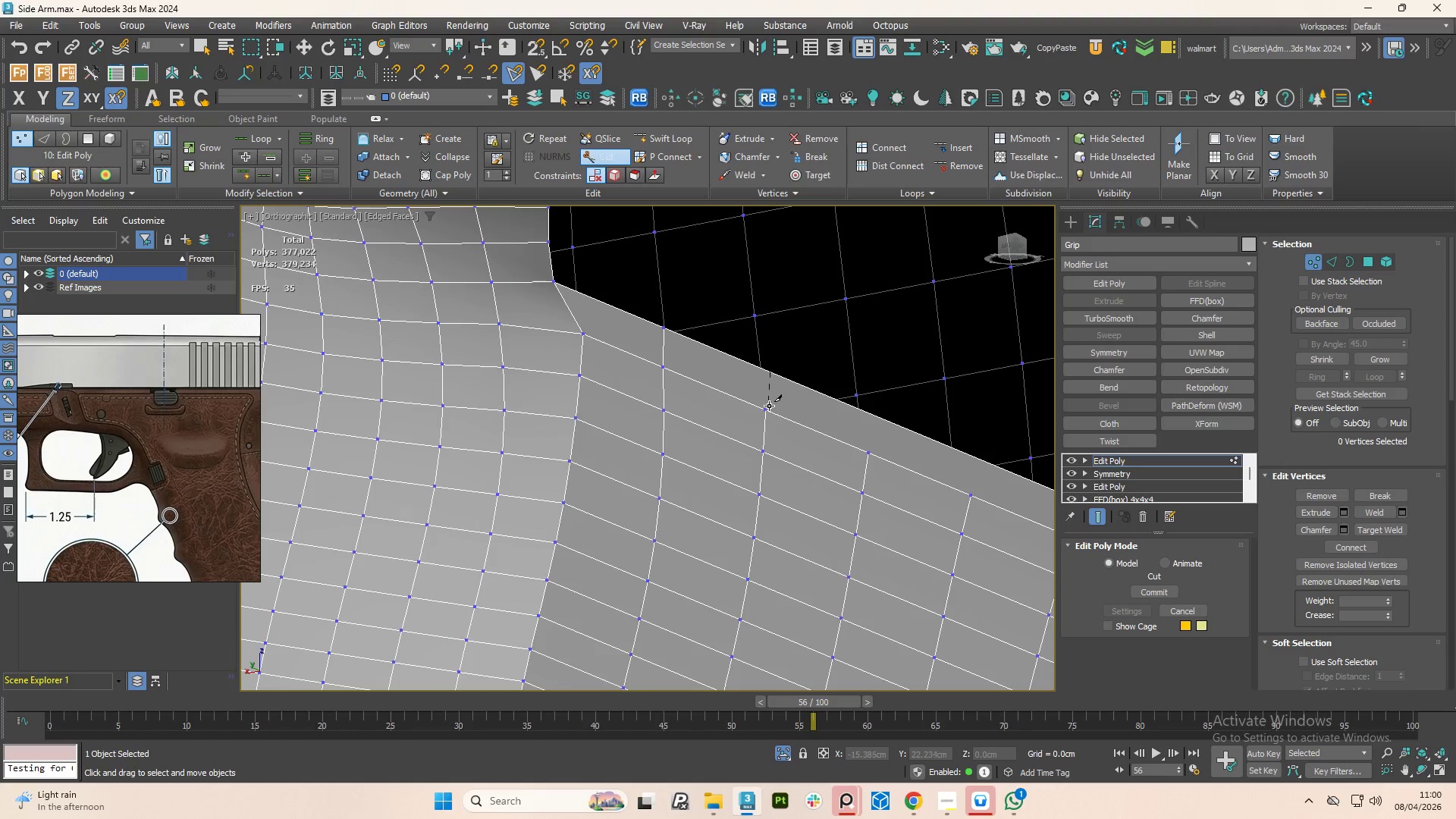 
left_click([767, 406])
 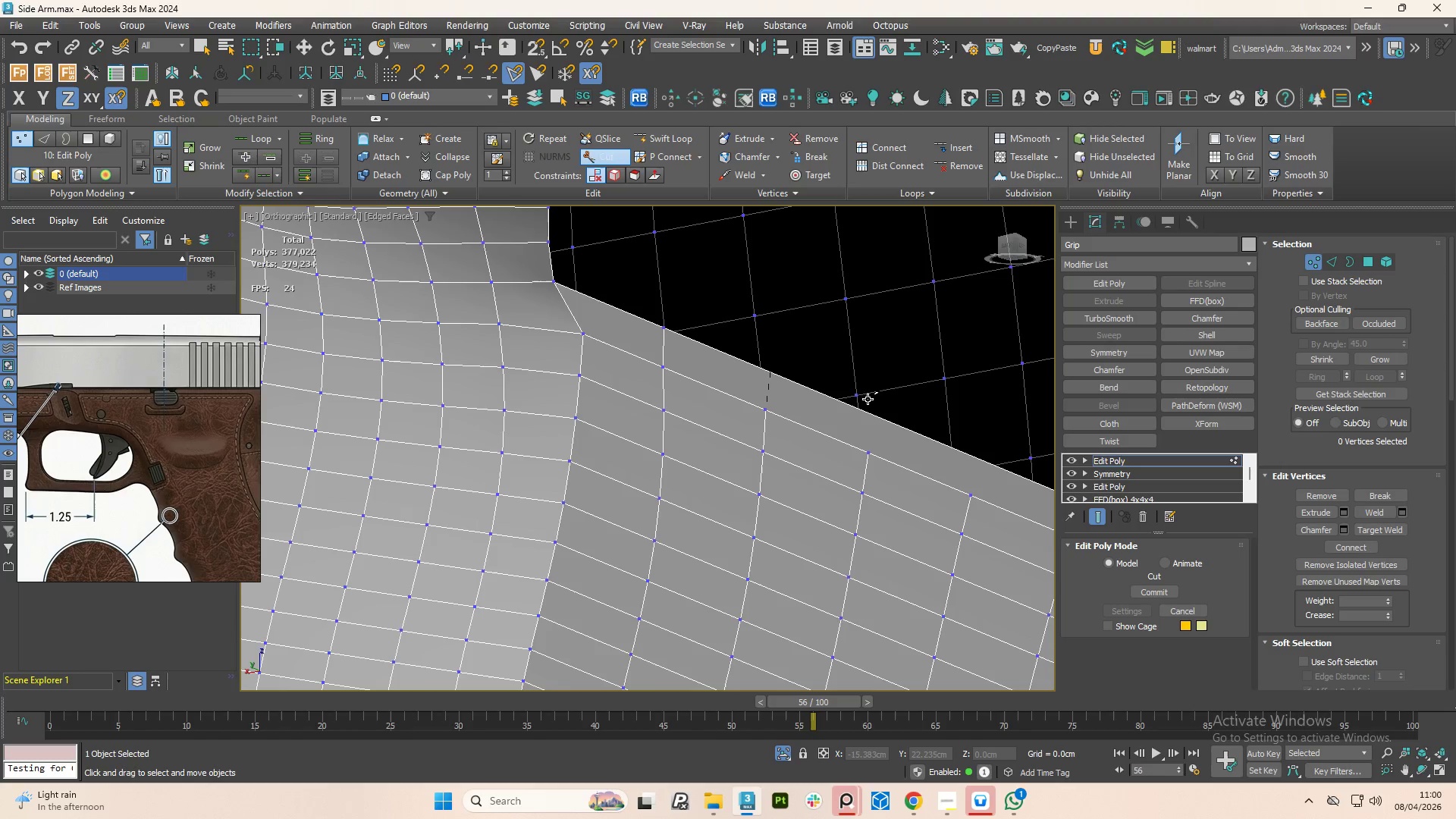 
right_click([876, 414])
 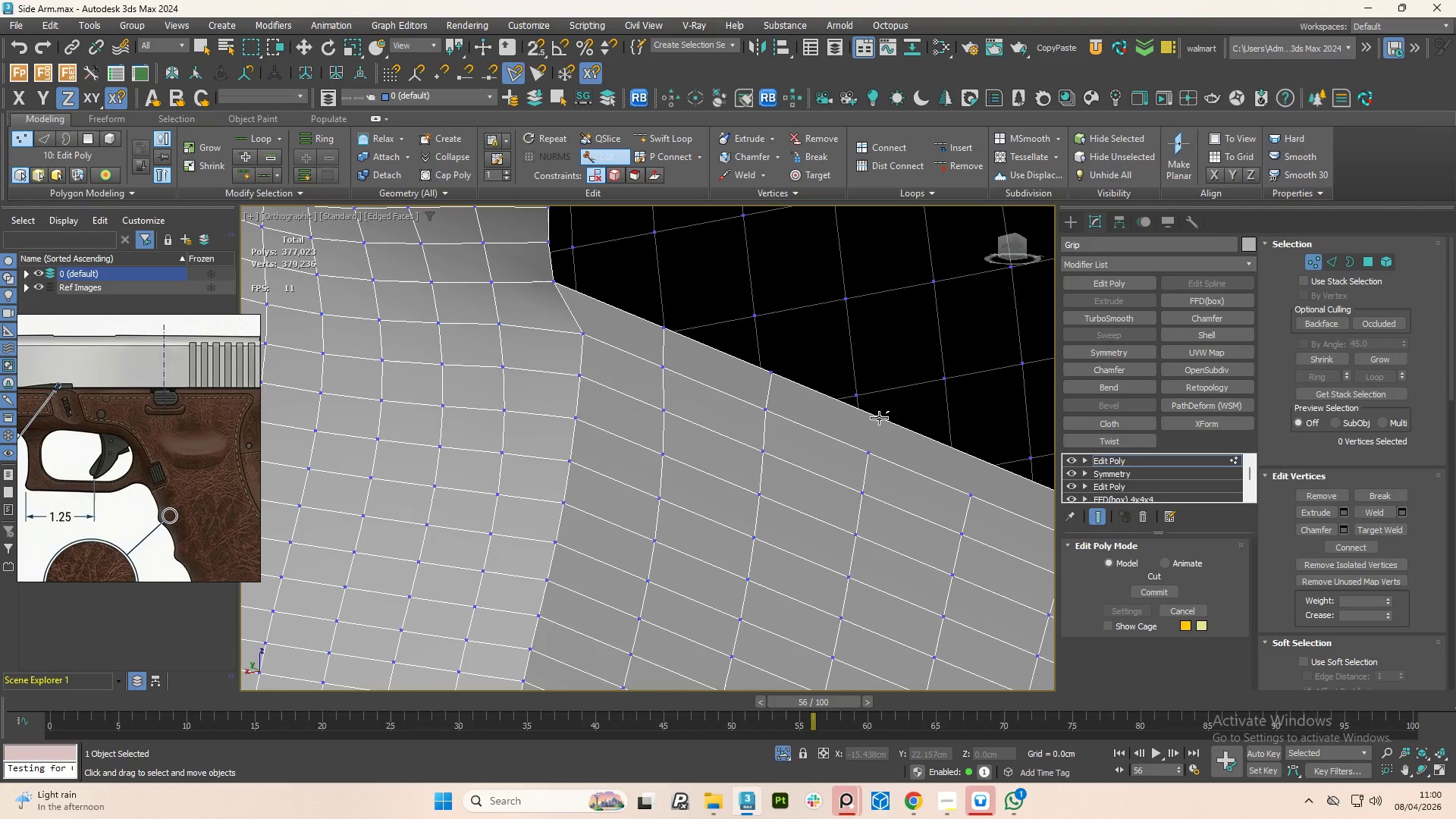 
left_click_drag(start_coordinate=[879, 418], to_coordinate=[875, 422])
 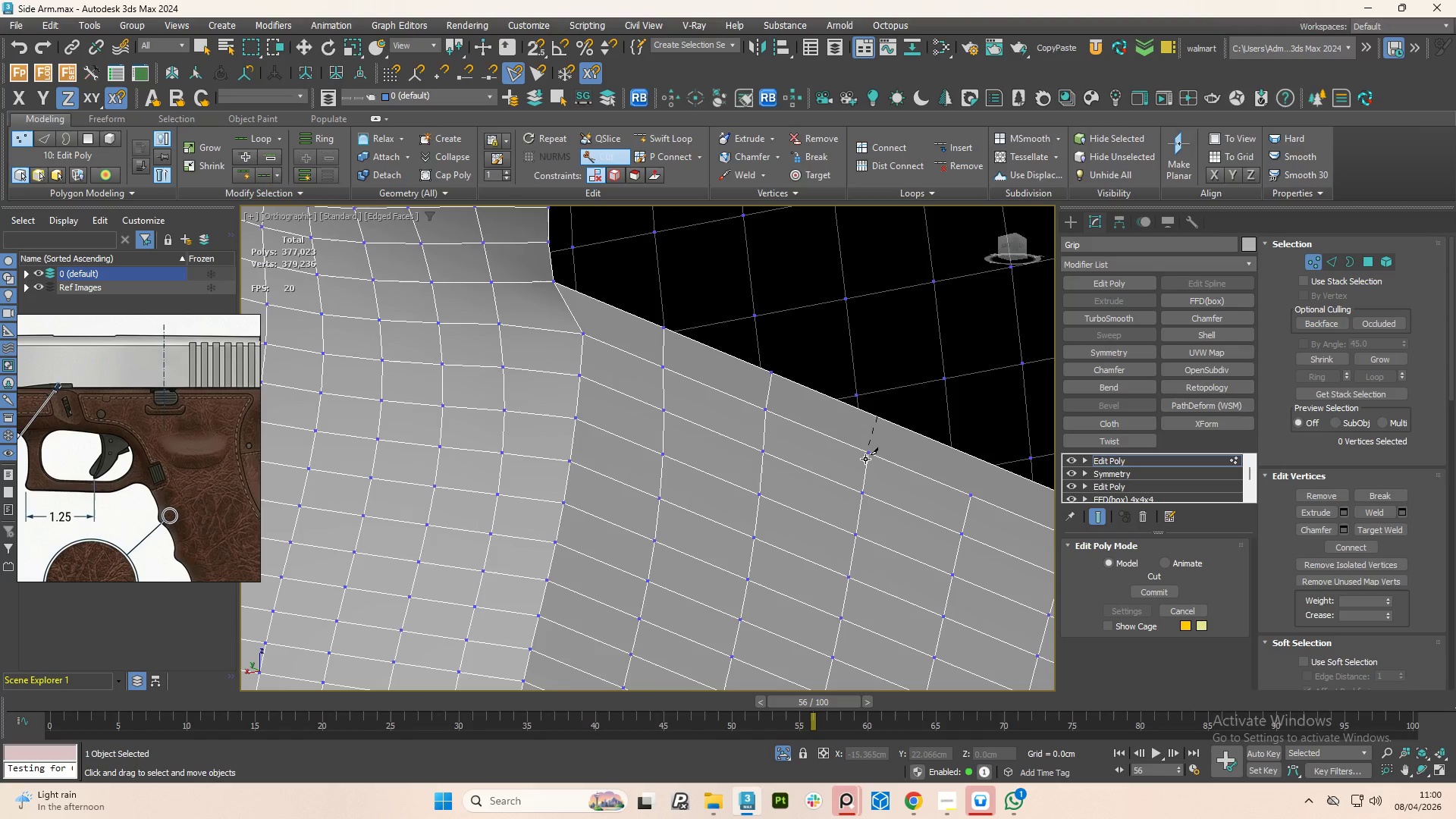 
left_click([865, 459])
 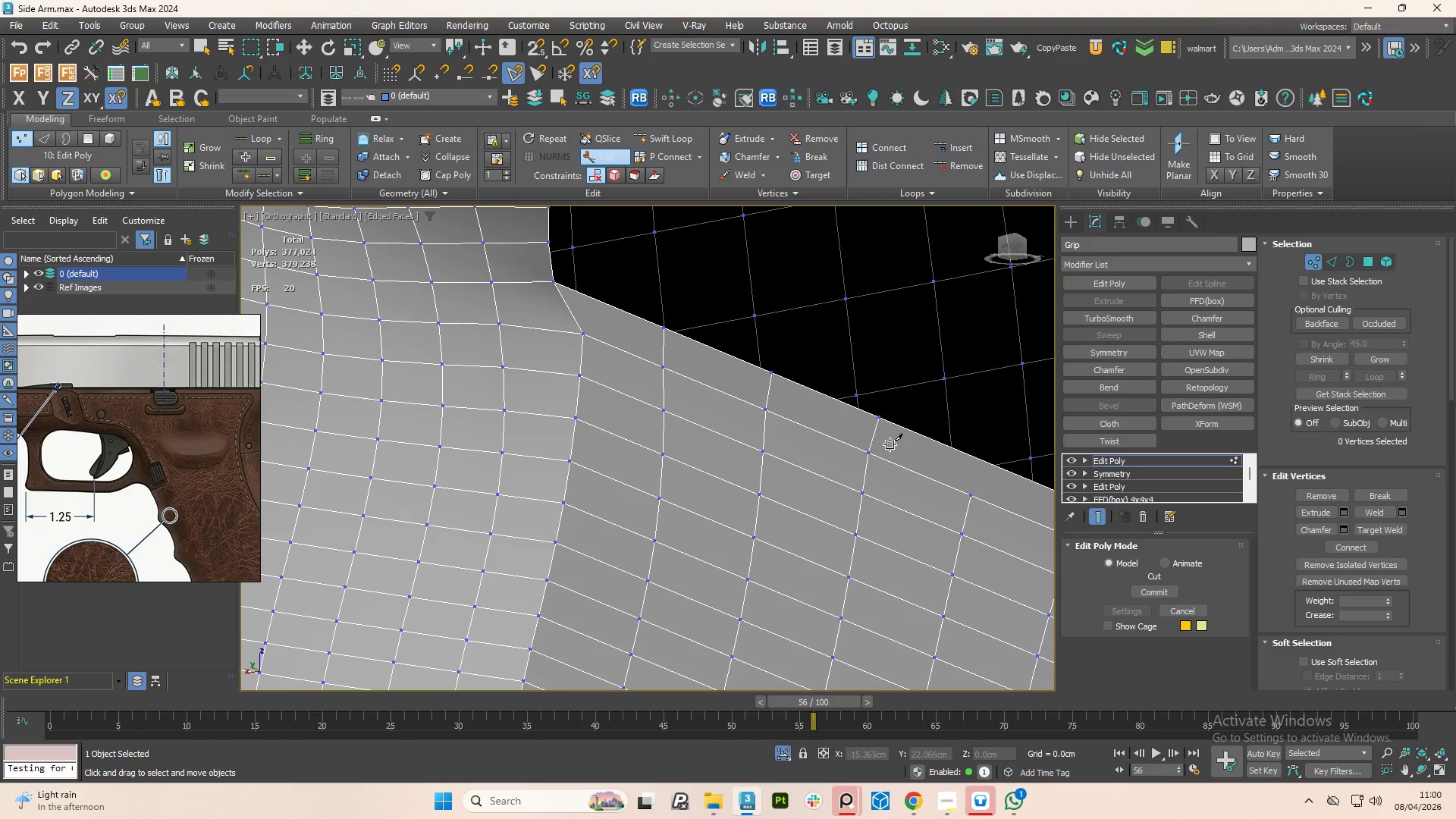 
right_click([920, 456])
 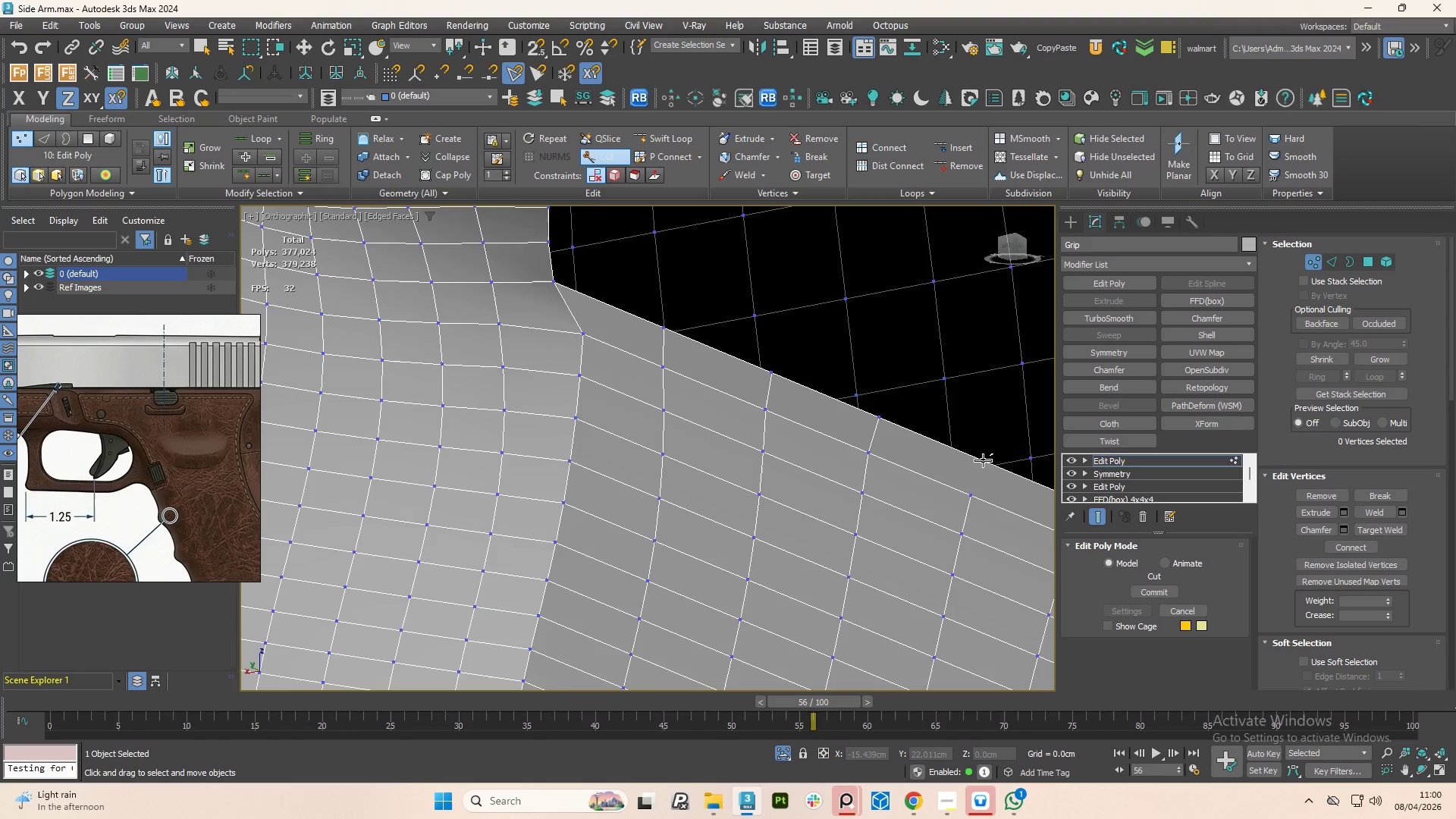 
left_click_drag(start_coordinate=[984, 460], to_coordinate=[977, 497])
 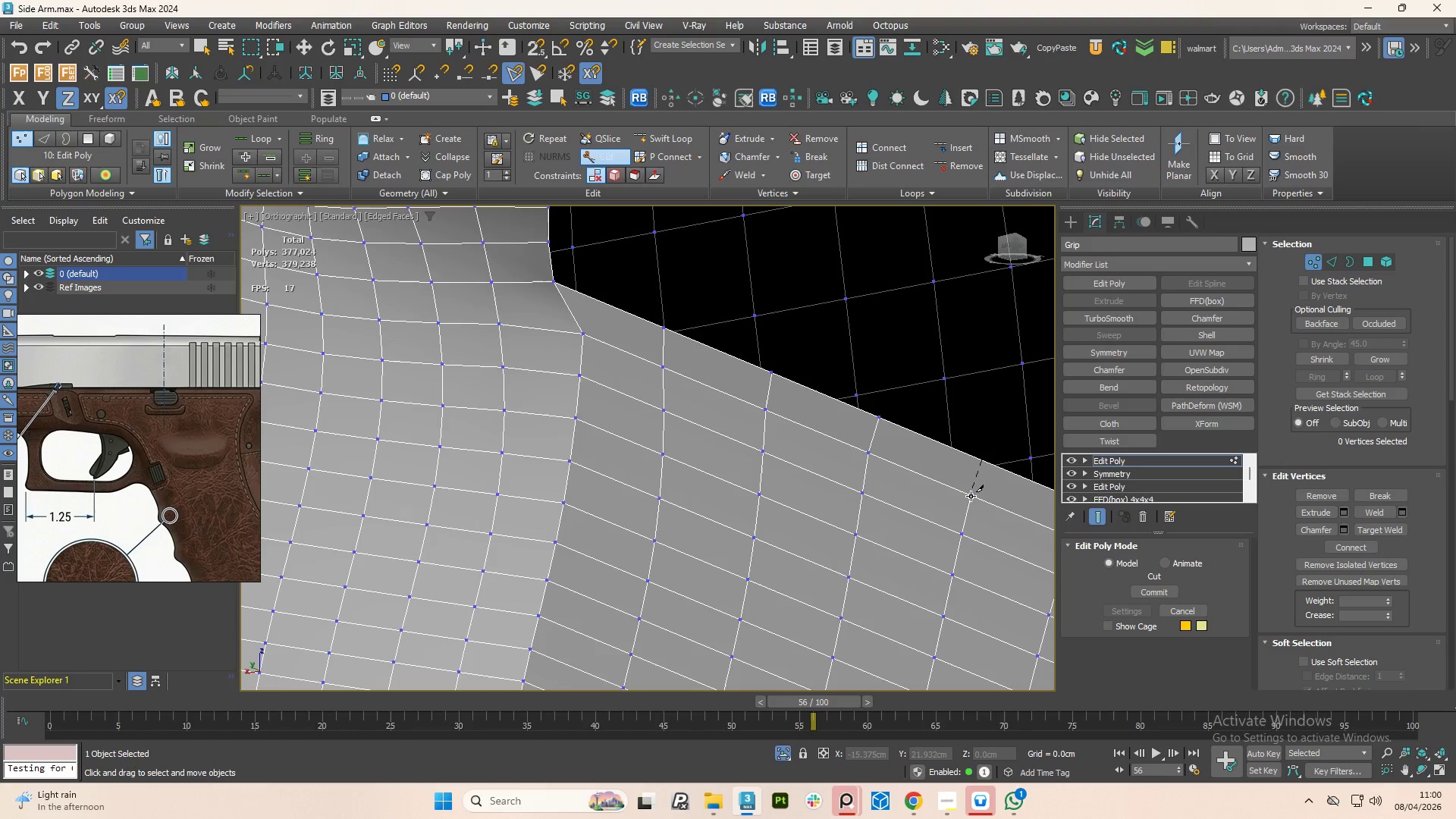 
left_click([972, 495])
 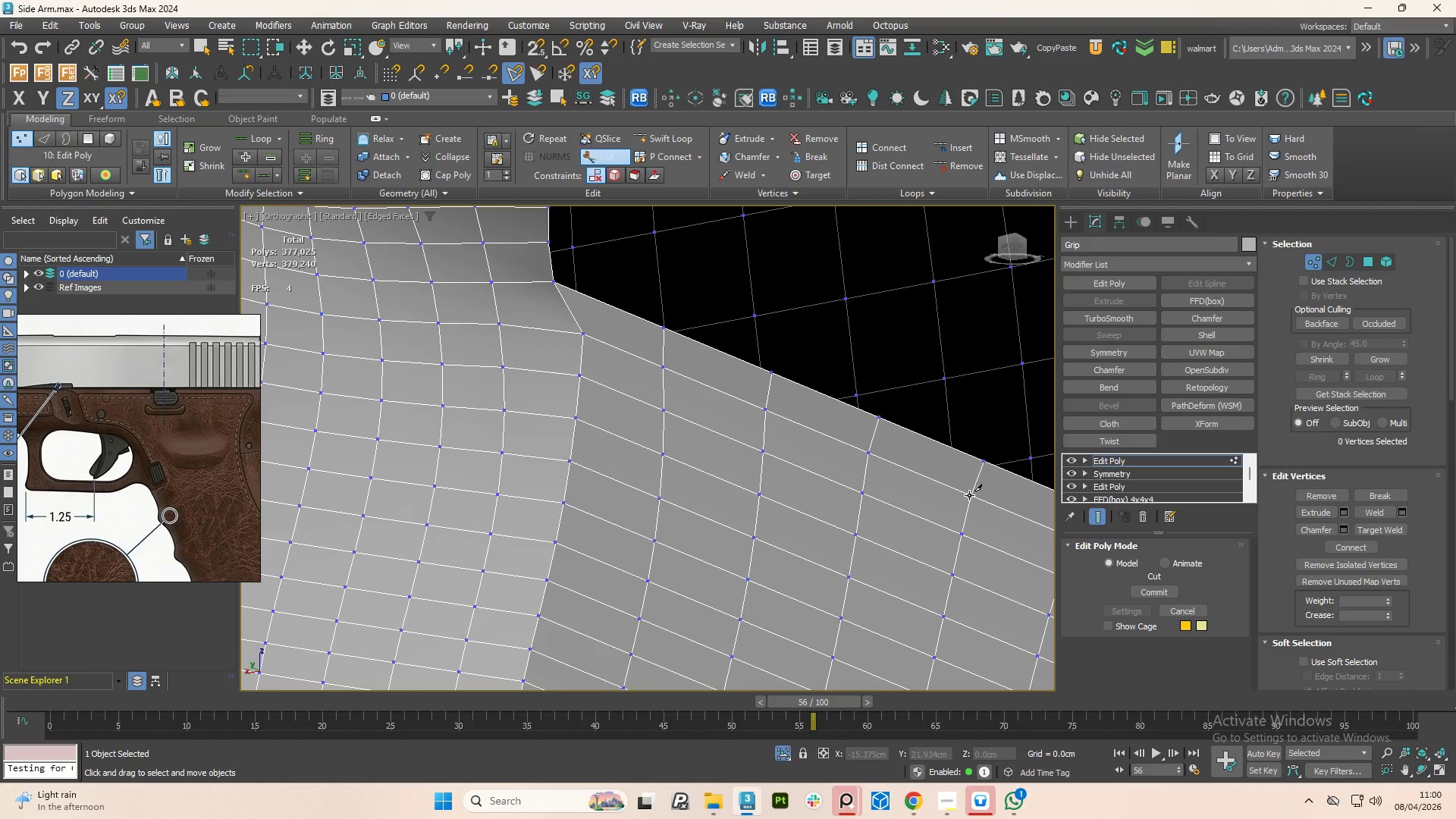 
right_click([930, 481])
 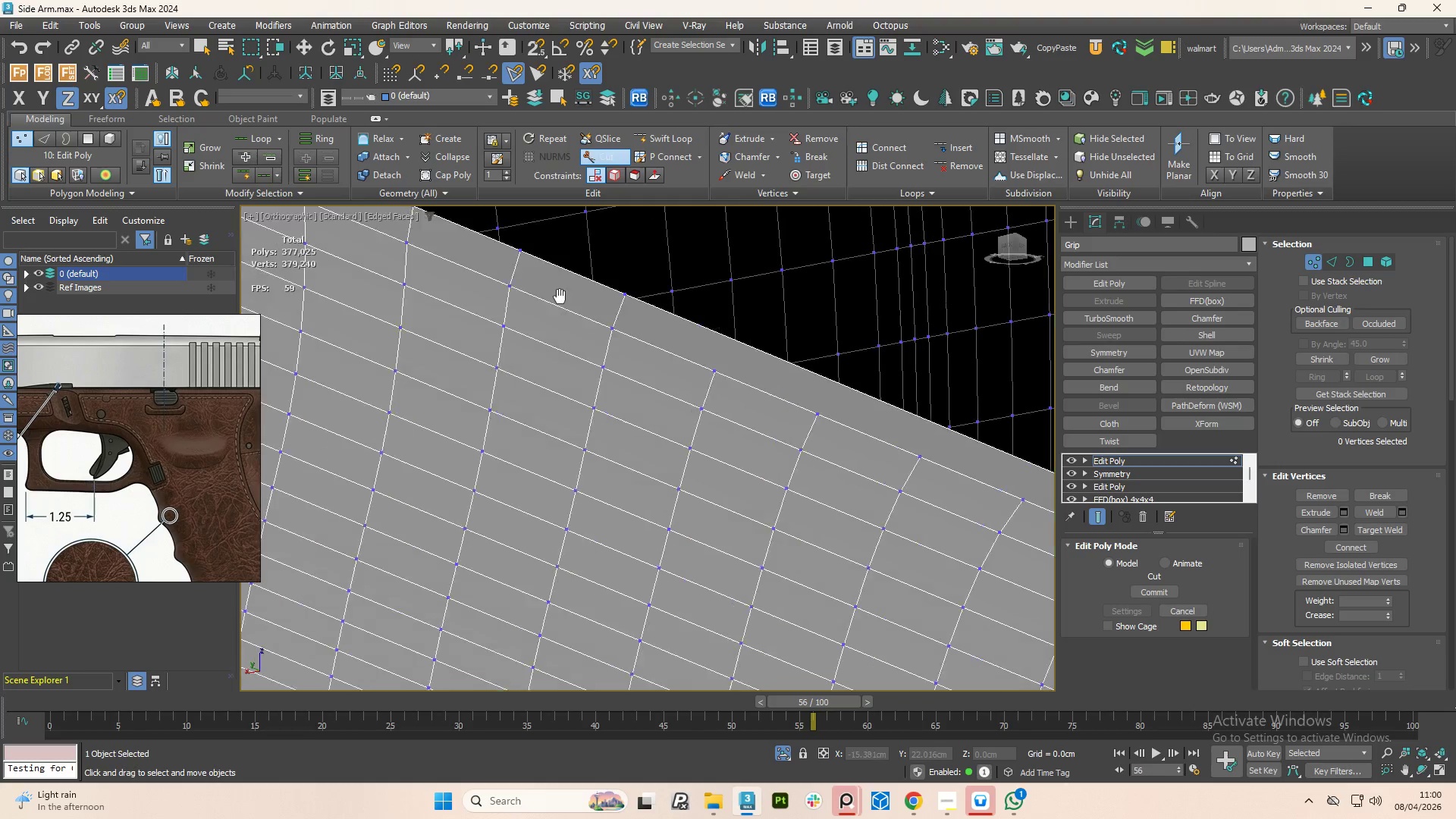 
scroll: coordinate [533, 315], scroll_direction: down, amount: 1.0
 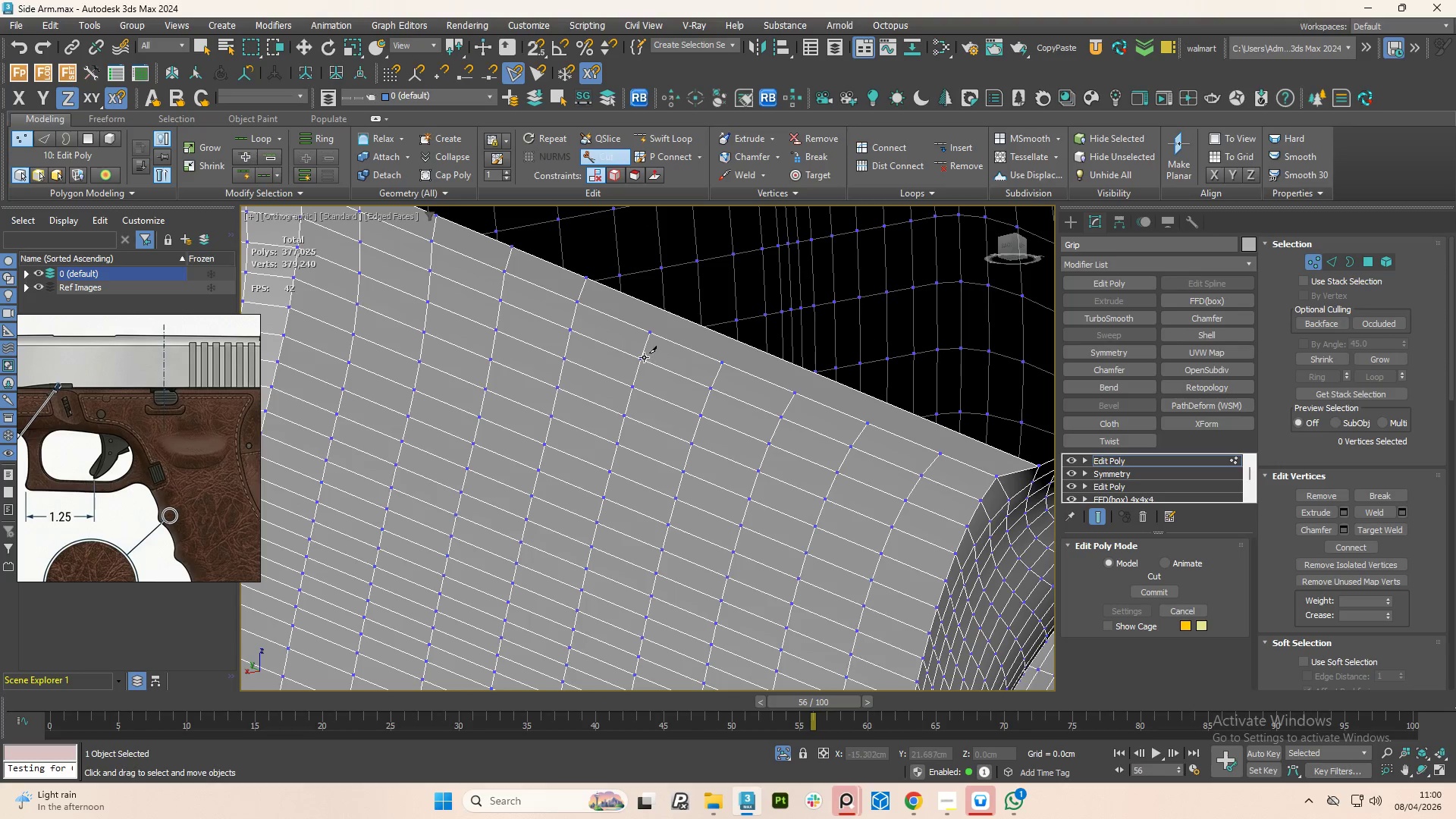 
left_click([653, 327])
 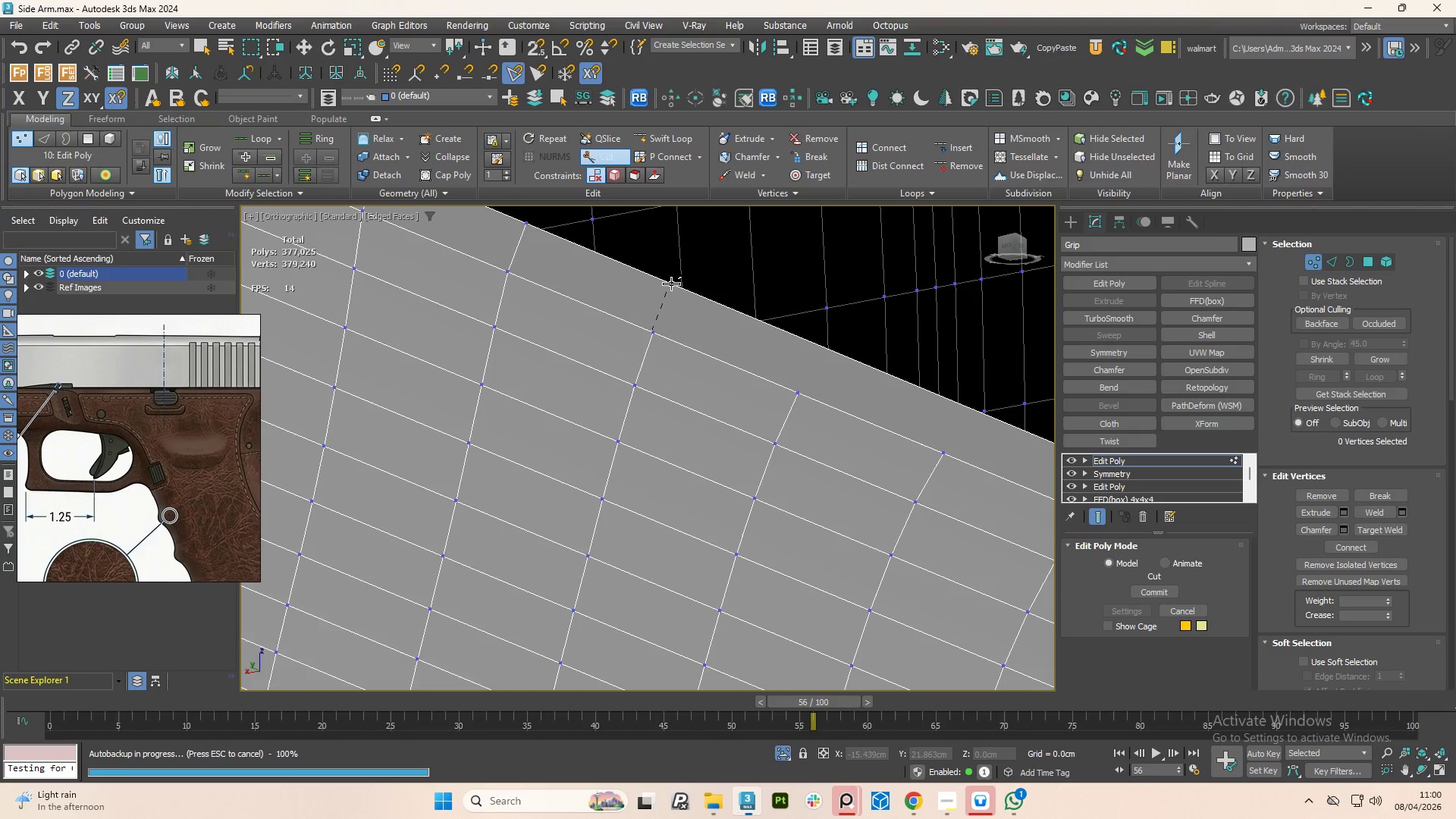 
scroll: coordinate [647, 332], scroll_direction: up, amount: 2.0
 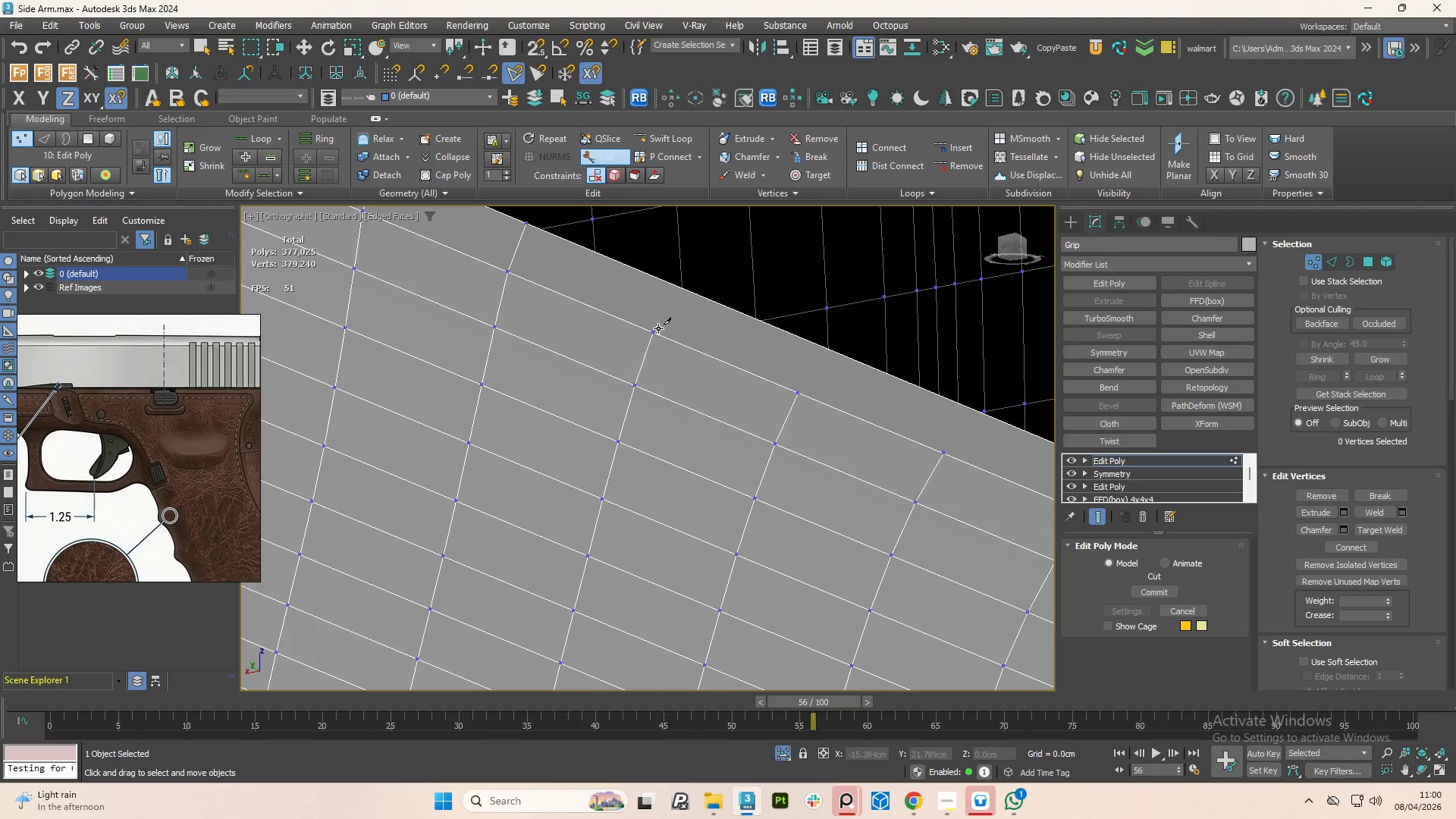 
left_click([671, 284])
 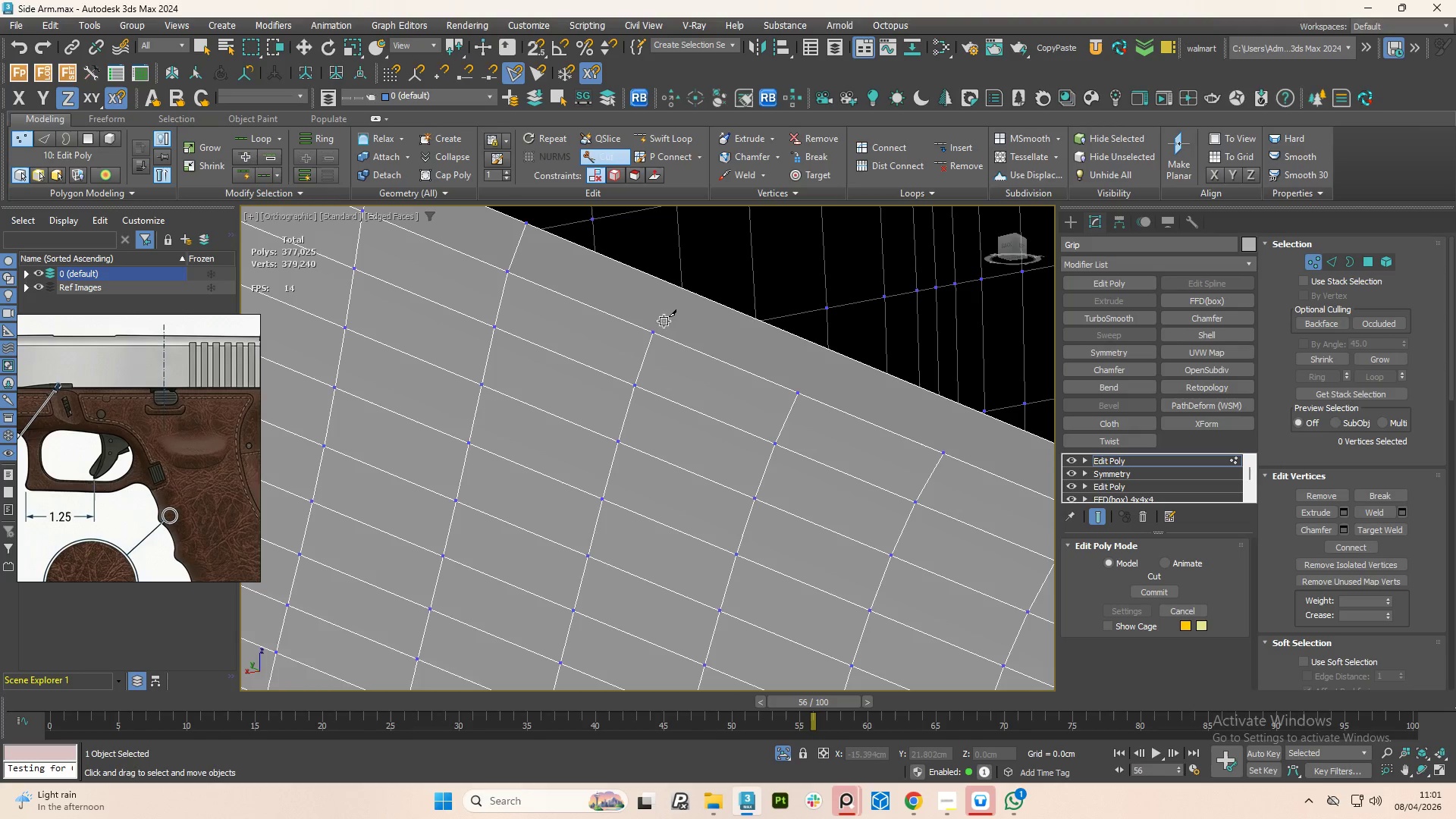 
wait(5.38)
 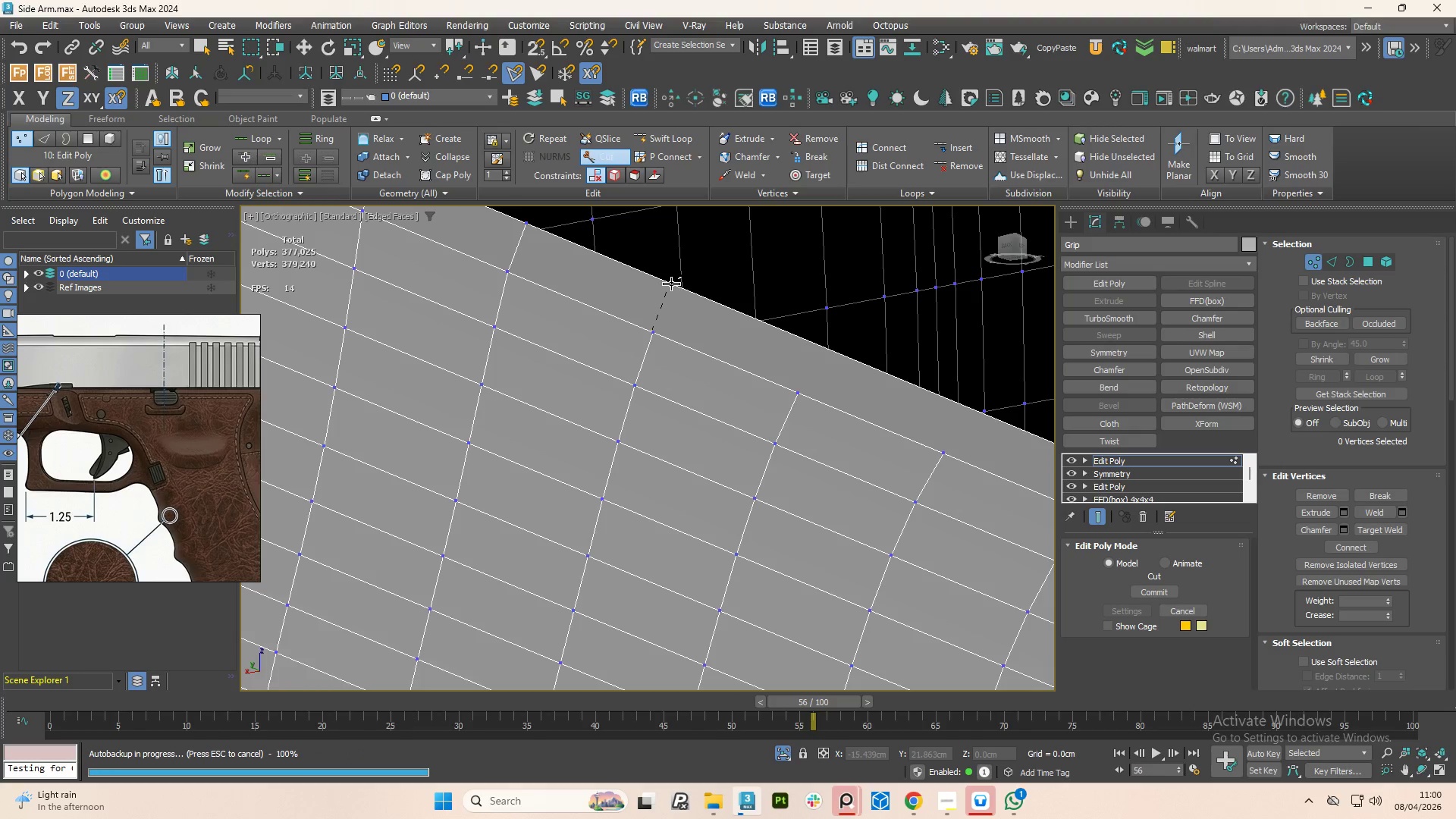 
left_click_drag(start_coordinate=[654, 331], to_coordinate=[666, 300])
 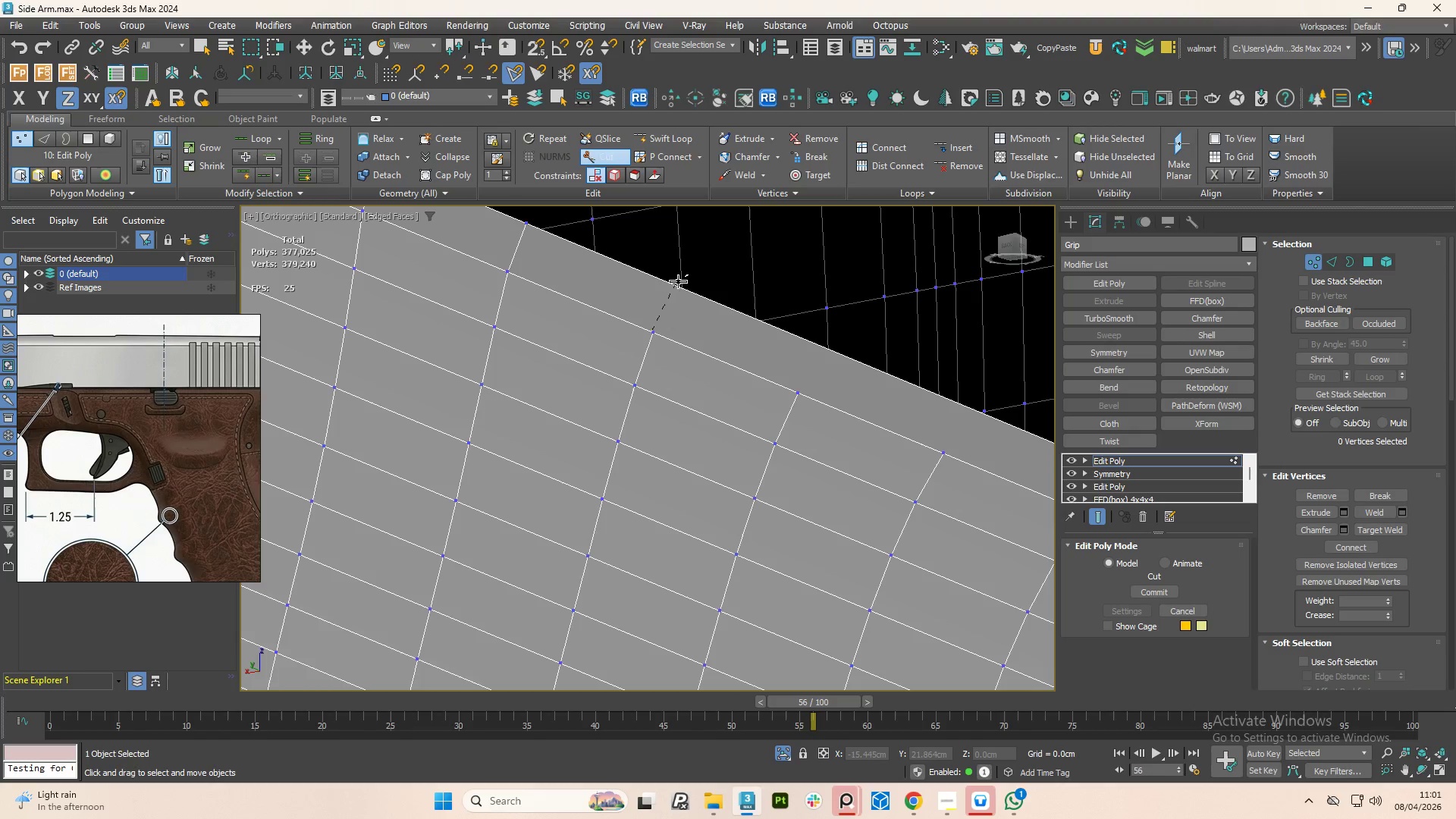 
left_click([673, 280])
 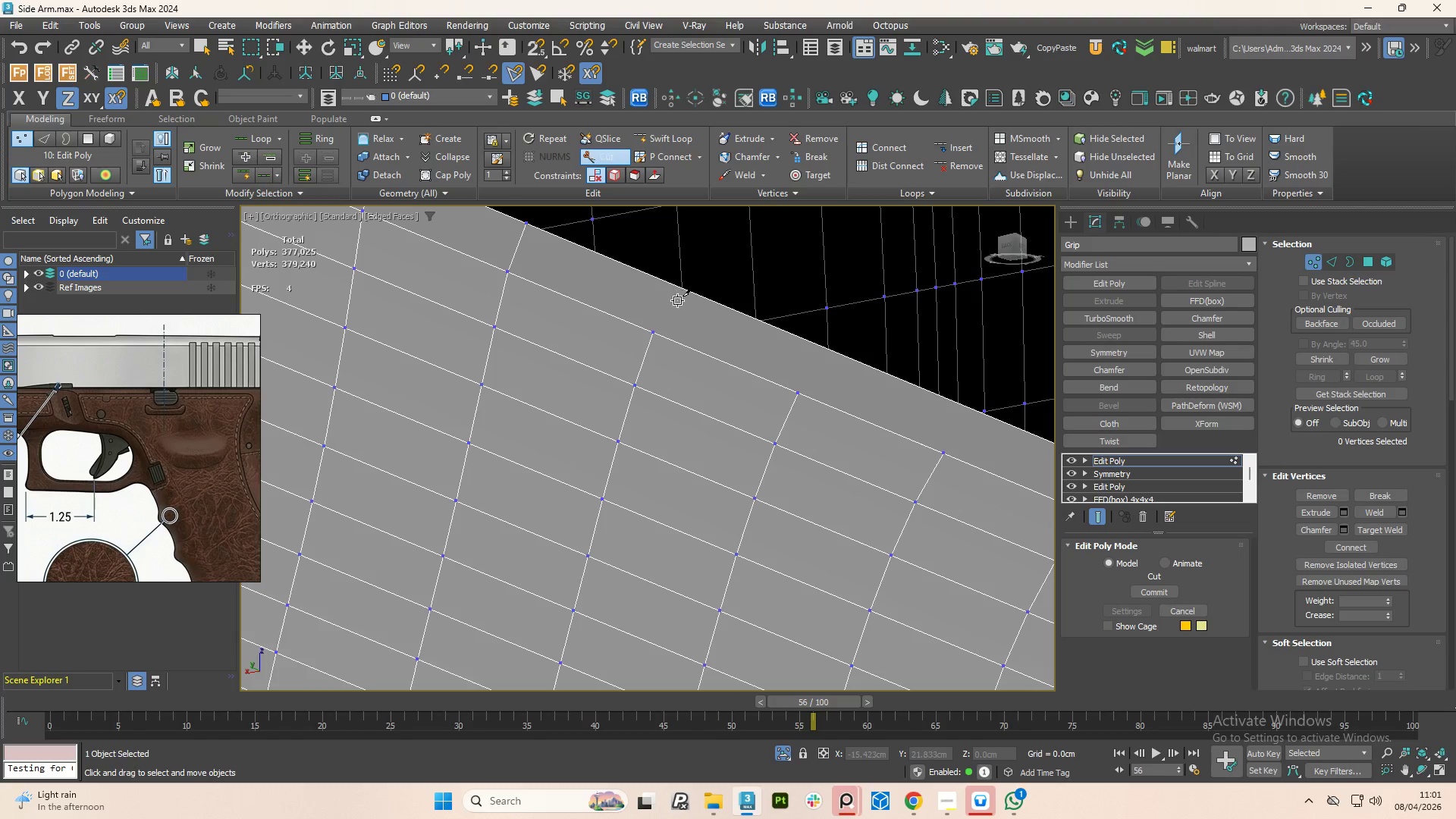 
wait(5.23)
 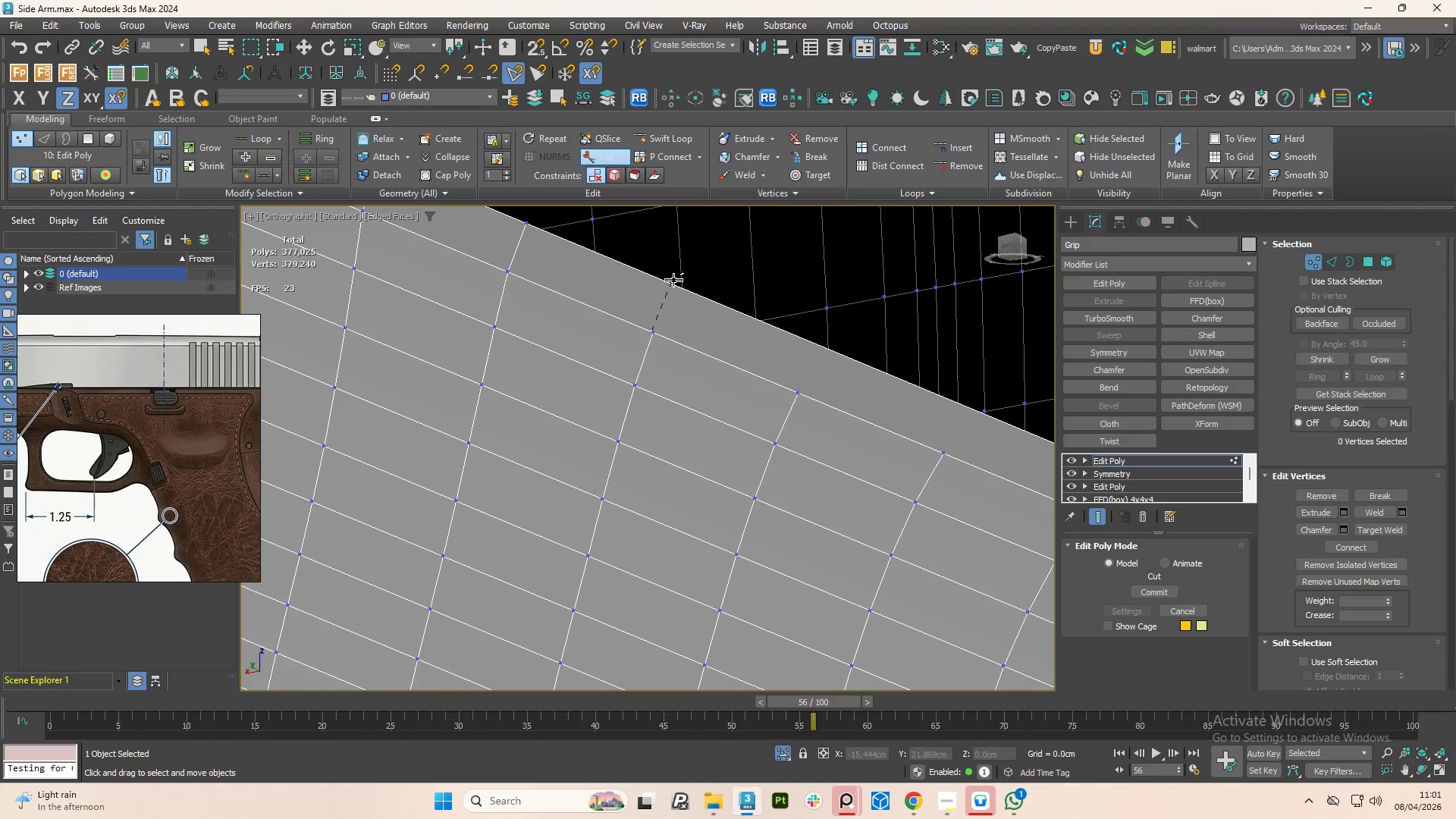 
key(Control+Z)
 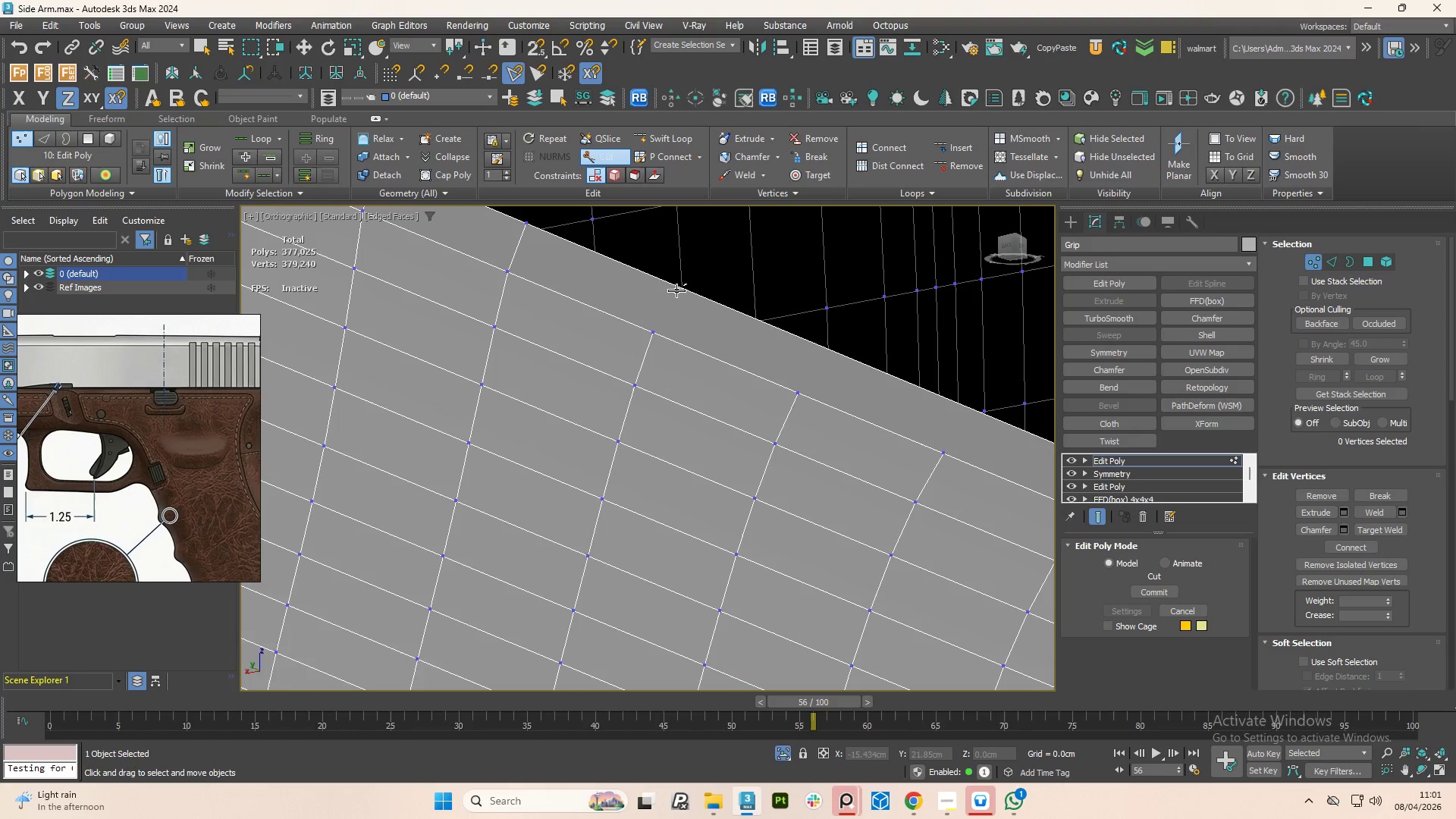 
key(Control+Z)
 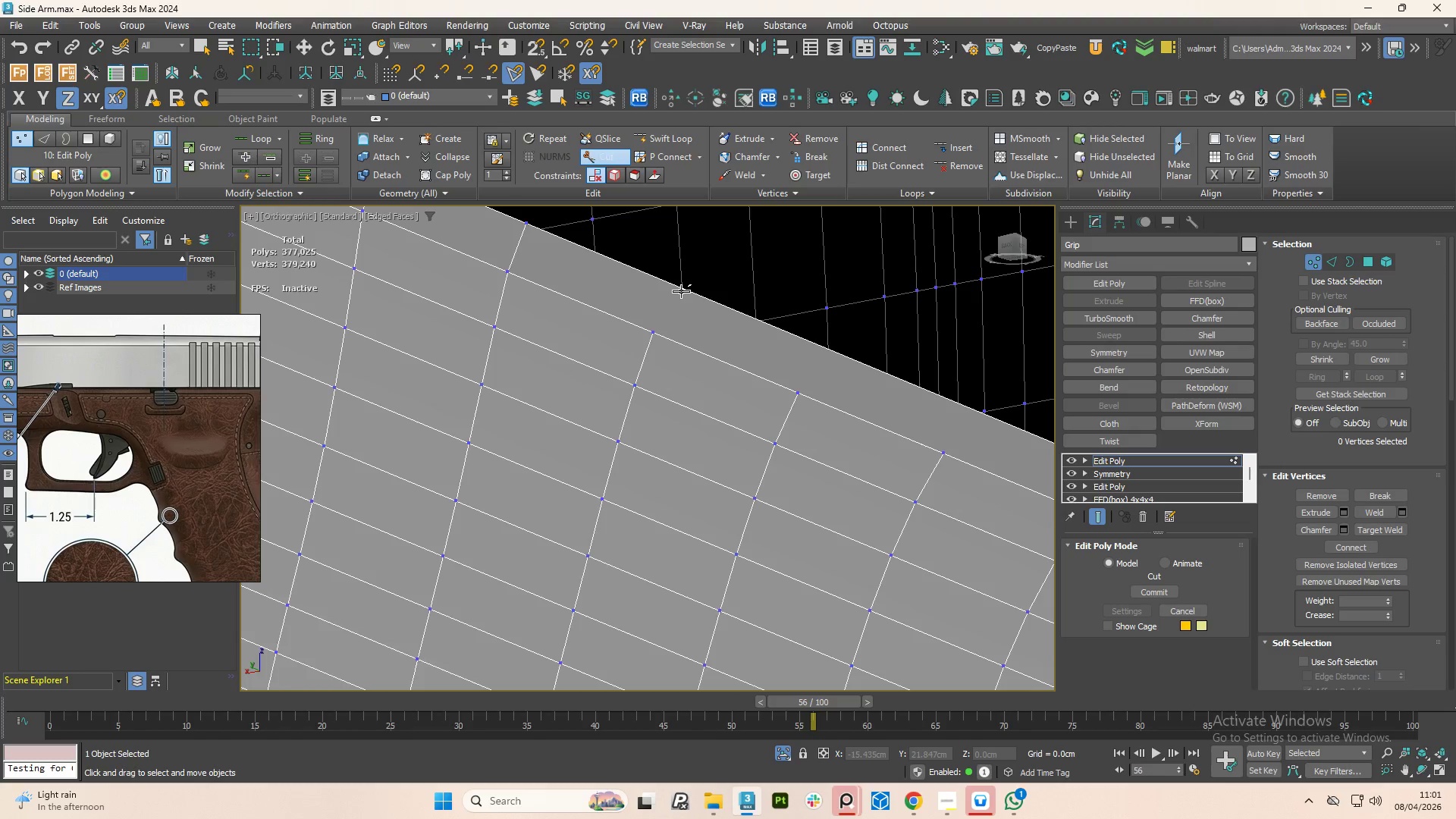 
key(Control+Z)
 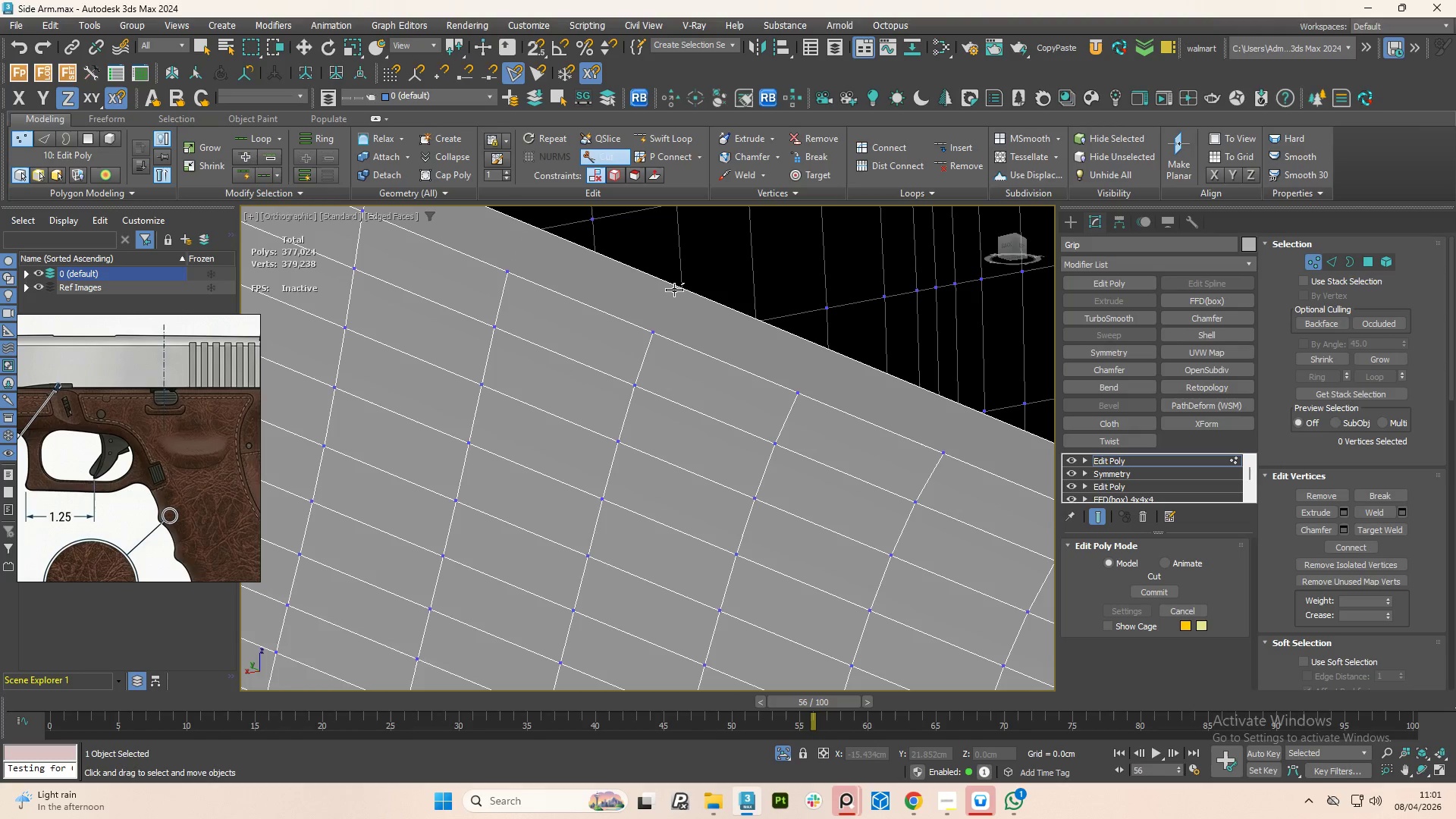 
key(Control+Y)
 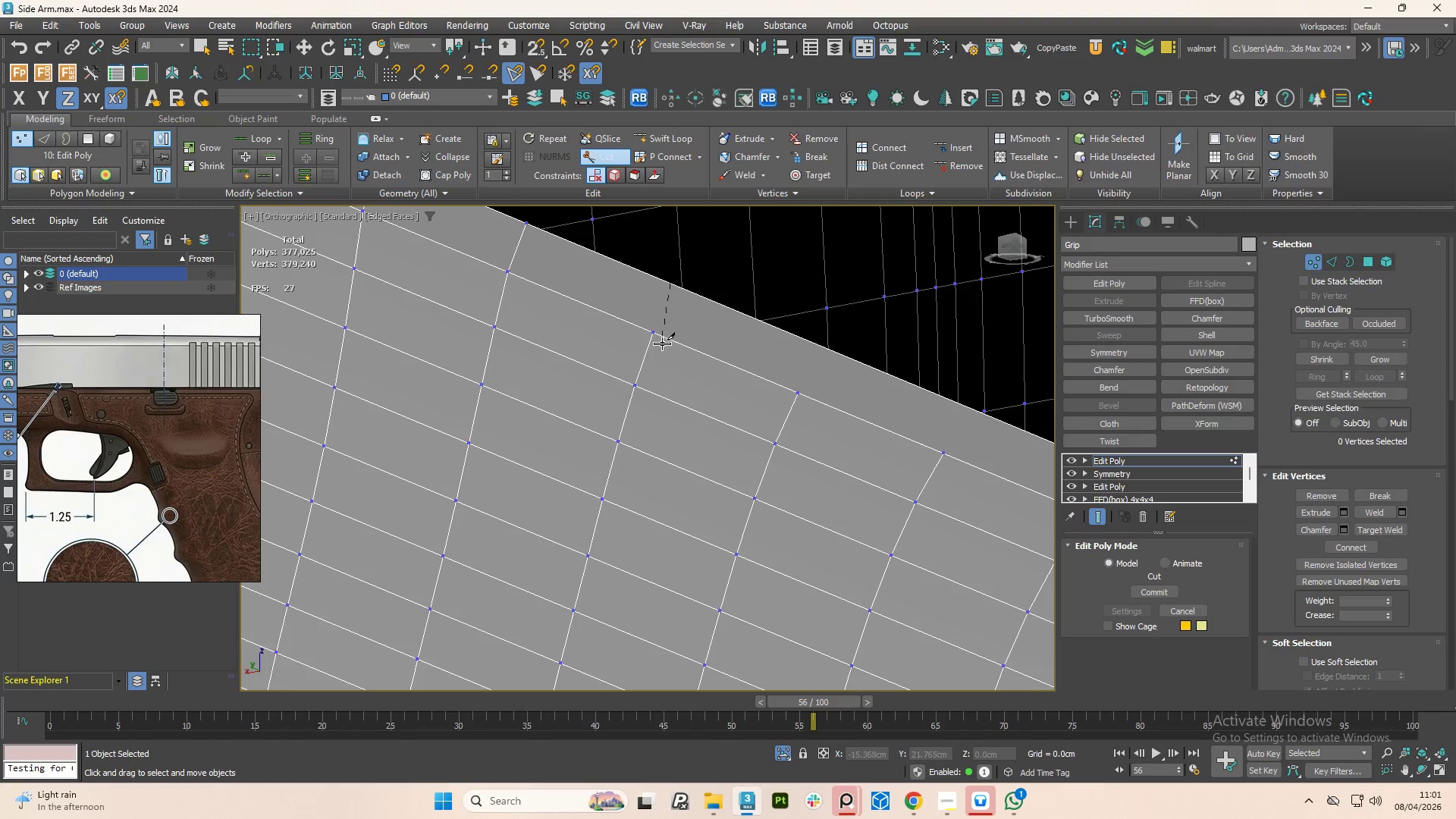 
left_click([654, 335])
 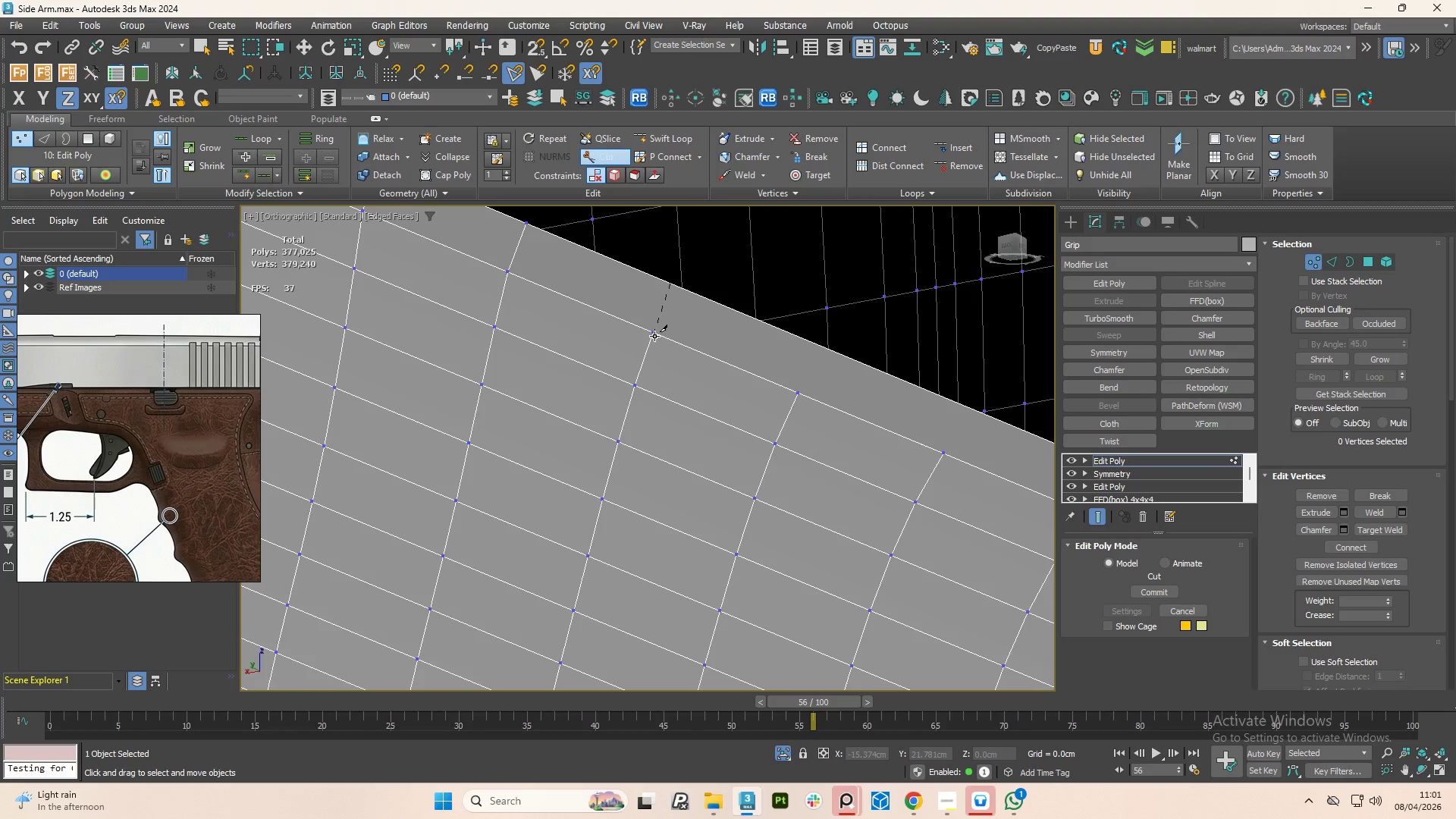 
right_click([654, 336])
 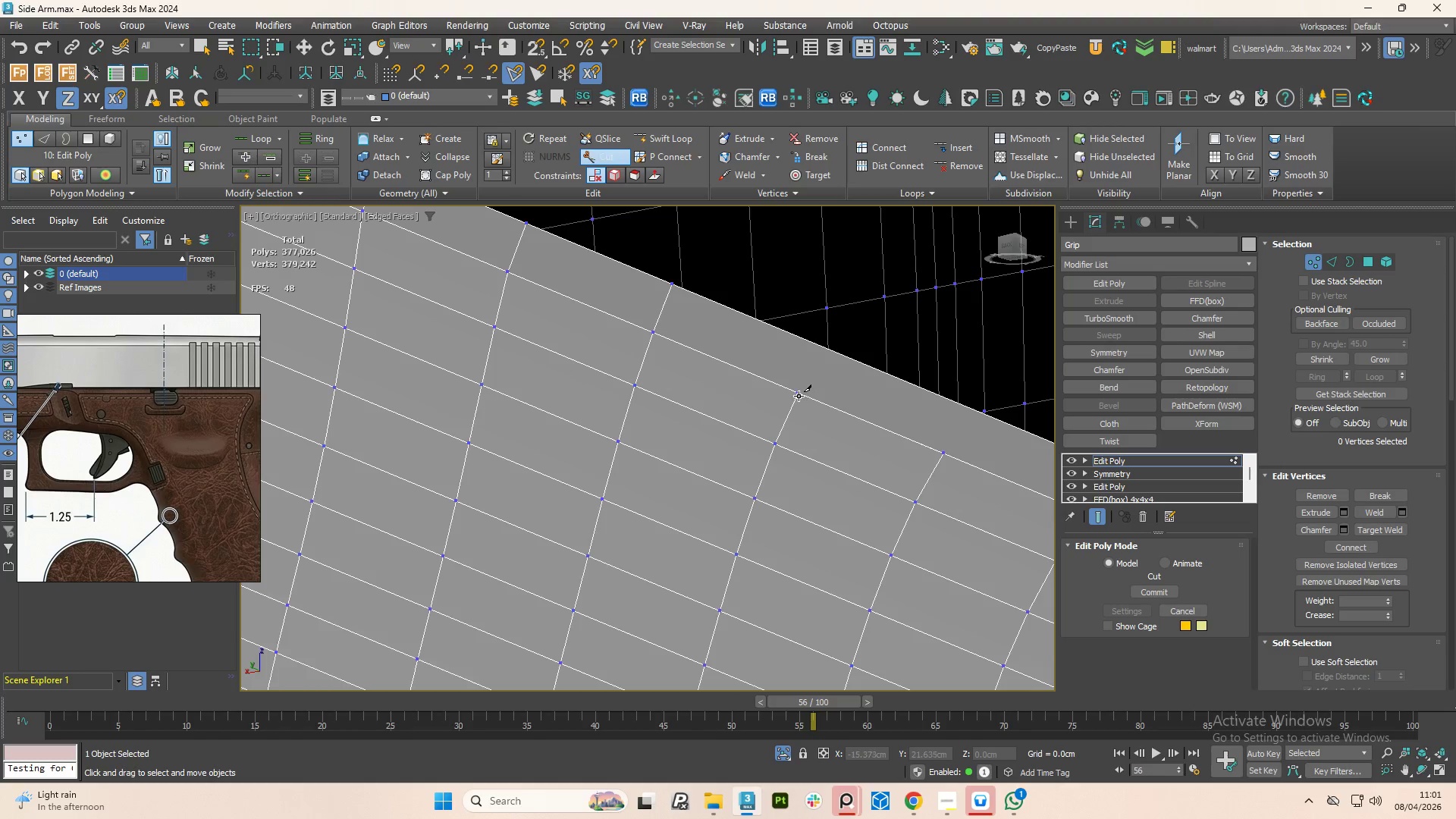 
left_click([797, 396])
 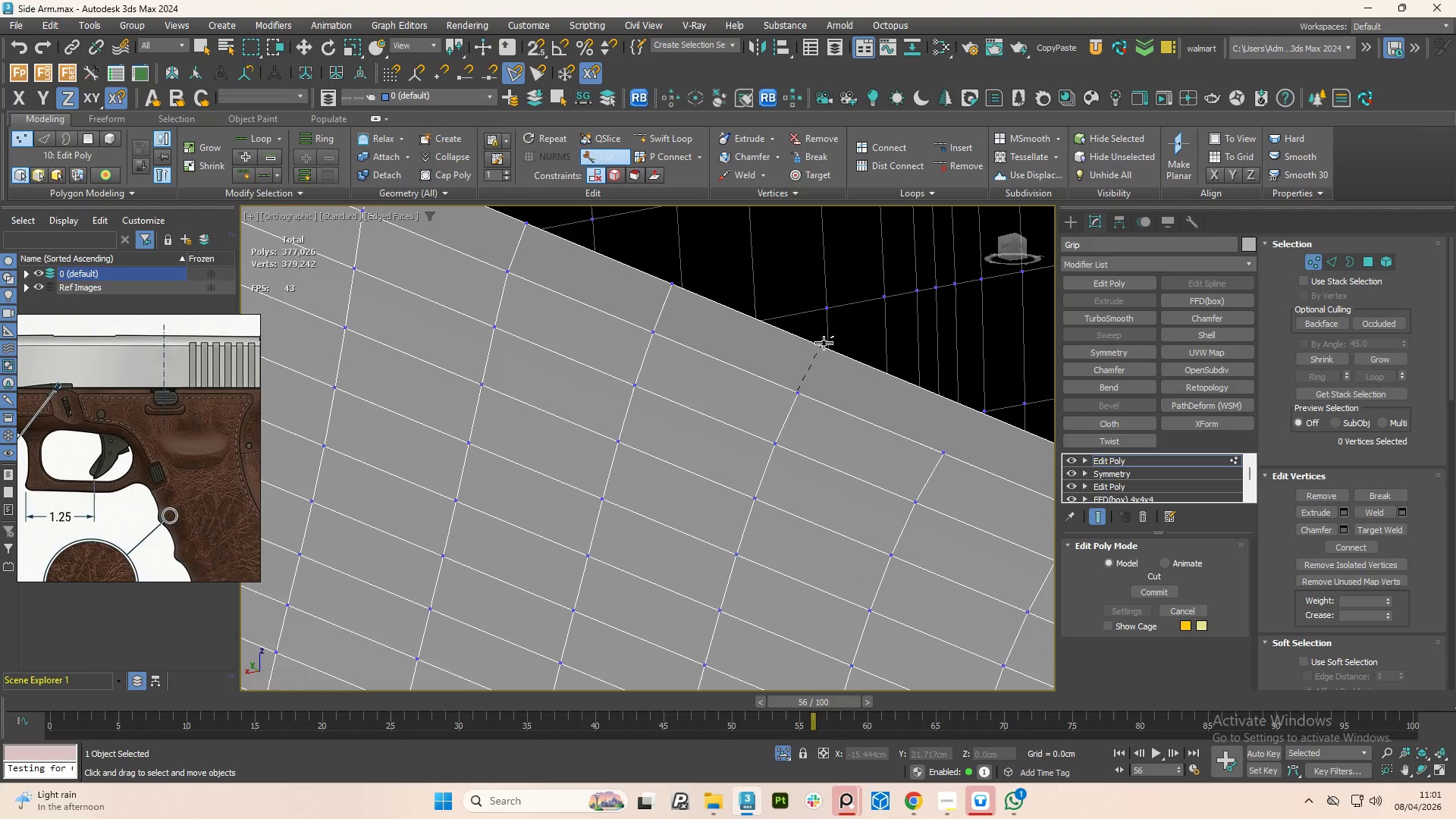 
left_click([824, 343])
 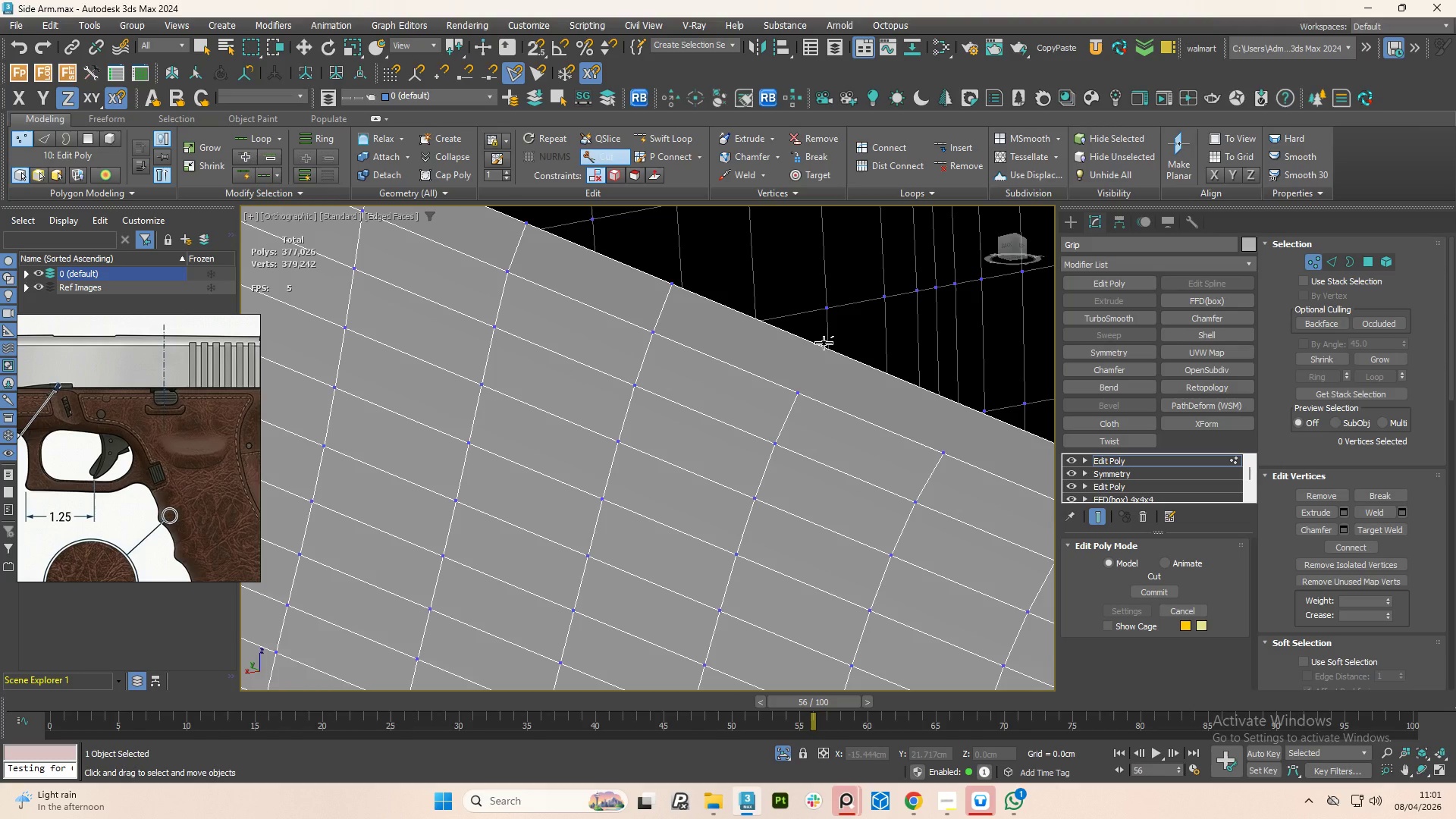 
key(Control+Z)
 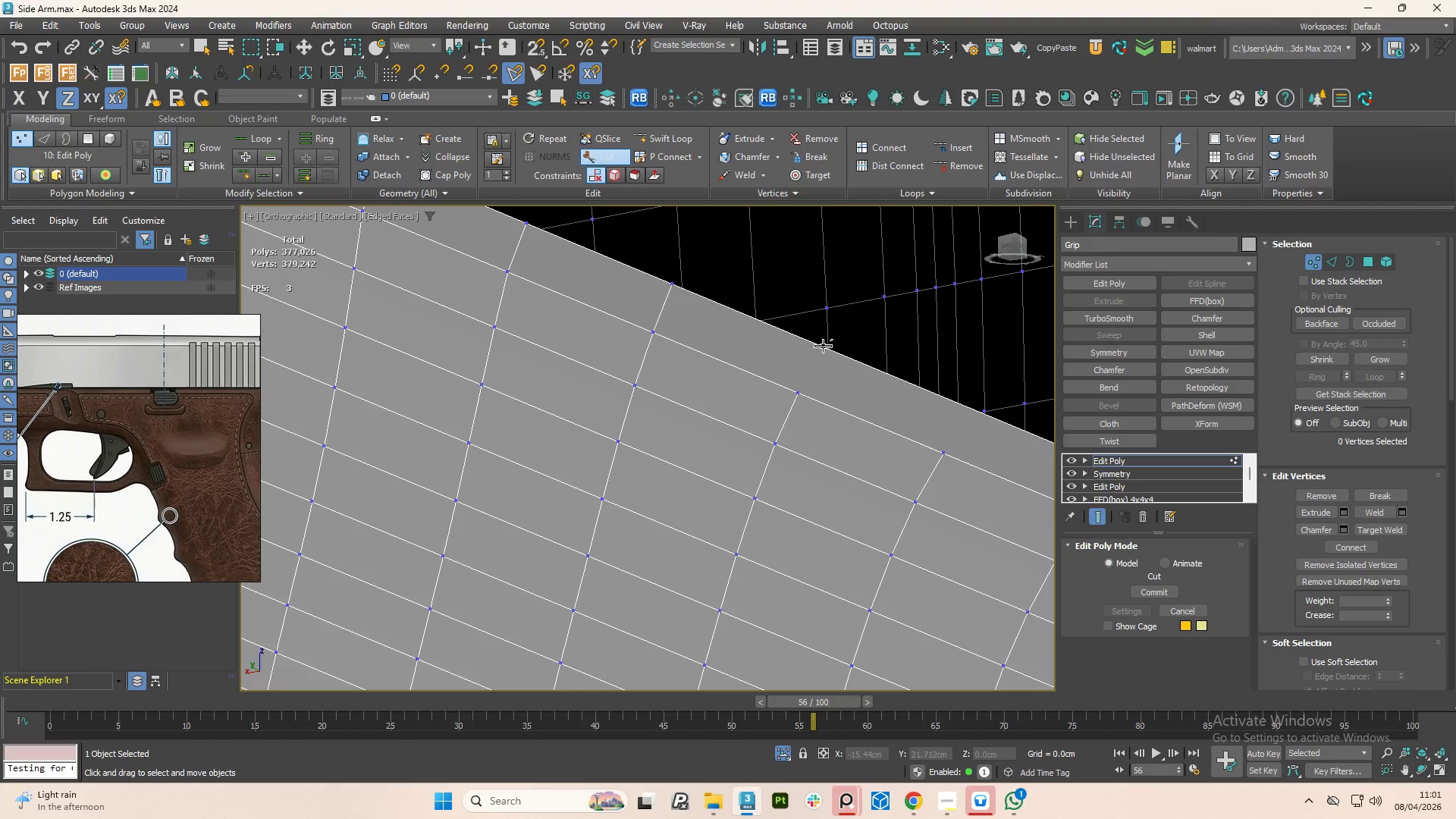 
left_click_drag(start_coordinate=[821, 345], to_coordinate=[811, 371])
 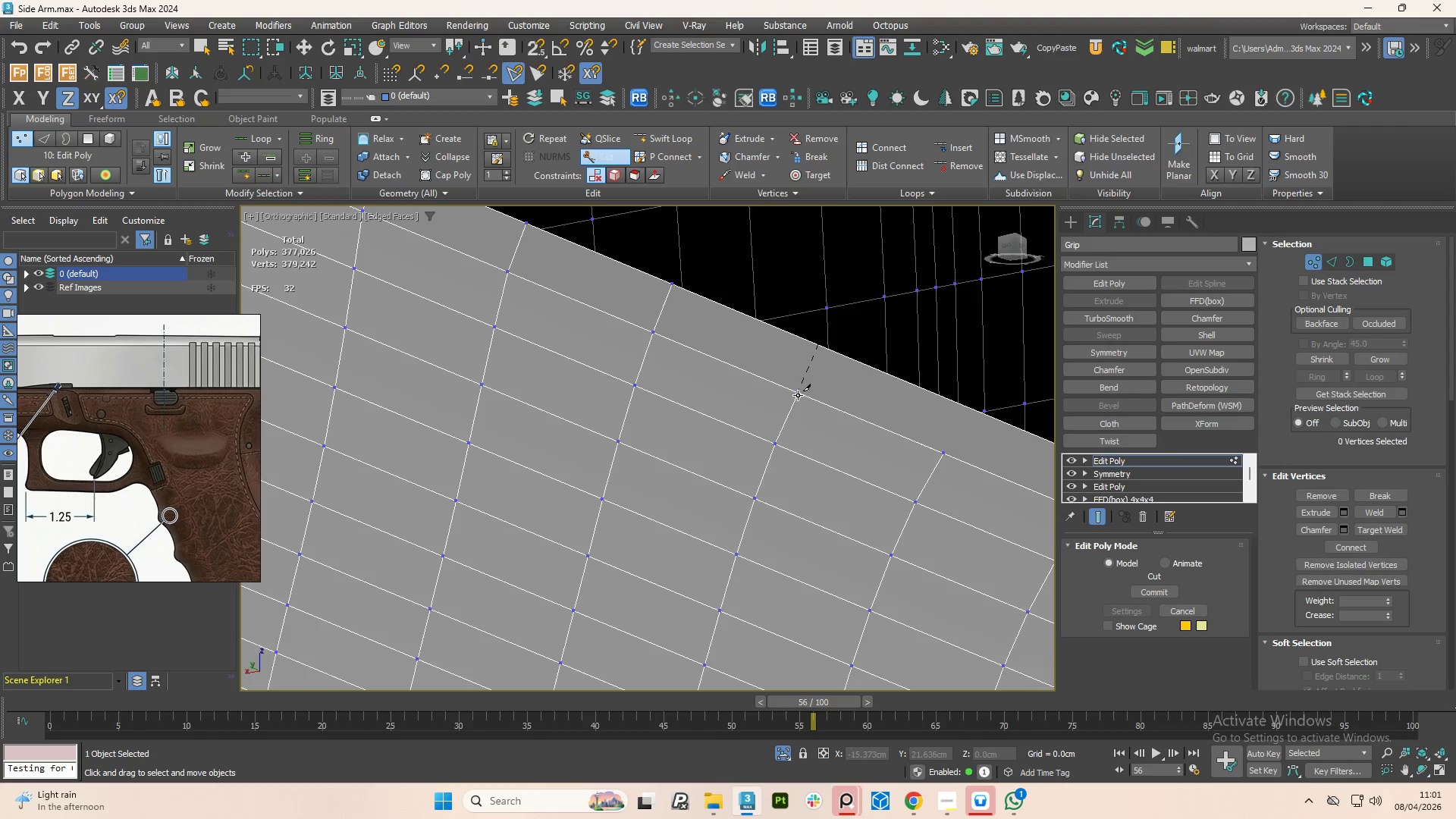 
left_click([797, 395])
 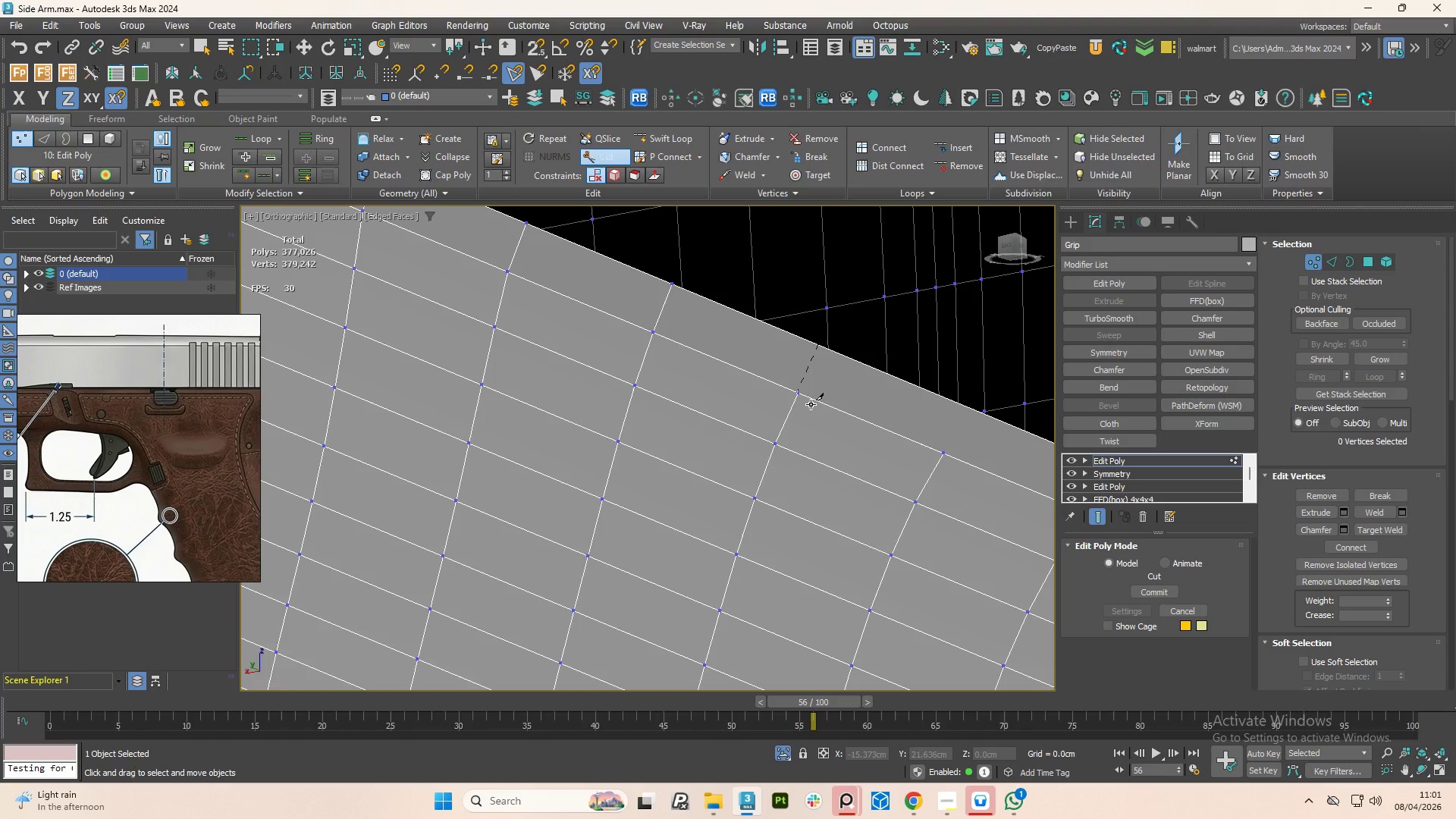 
right_click([811, 404])
 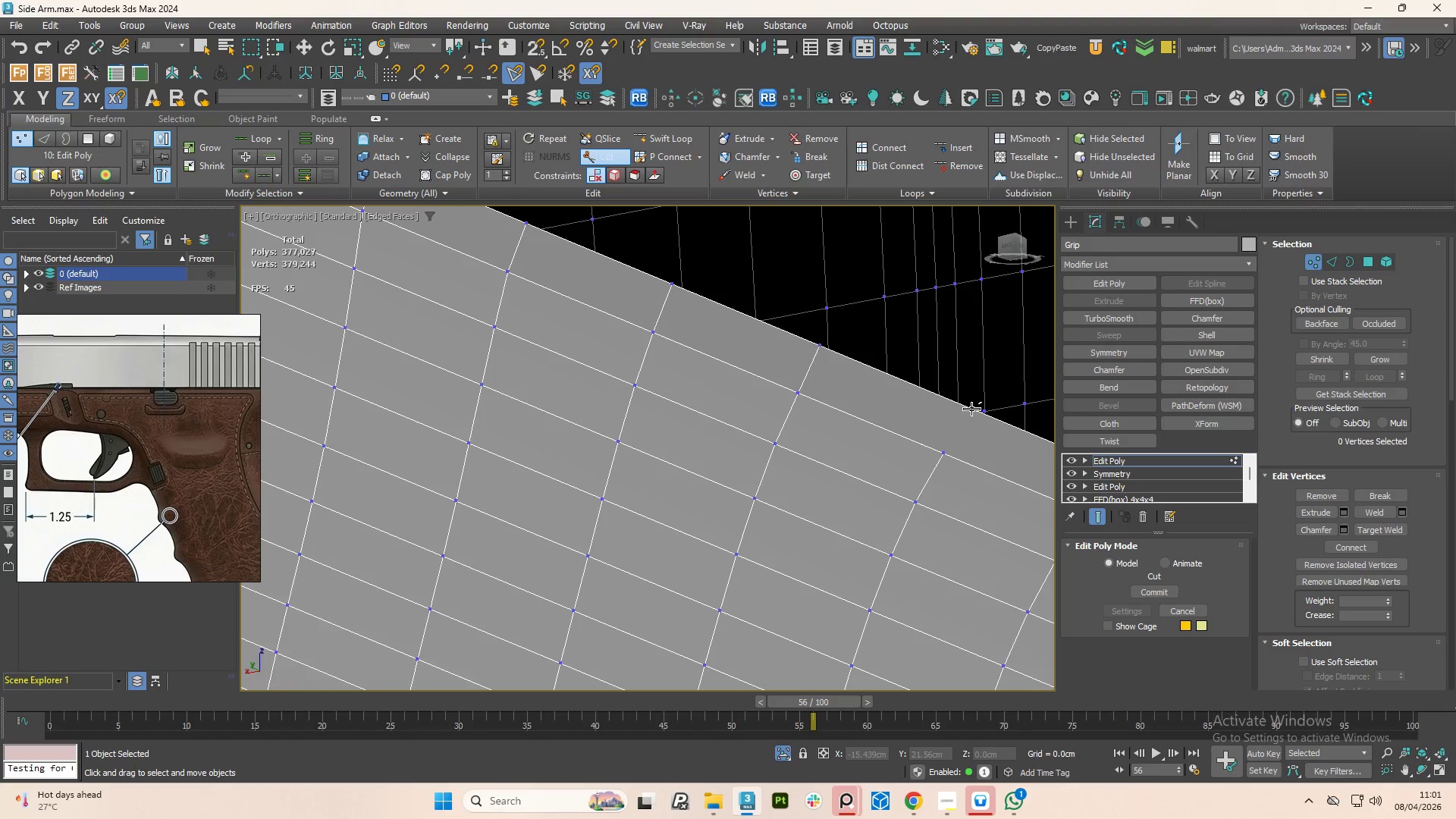 
left_click([968, 409])
 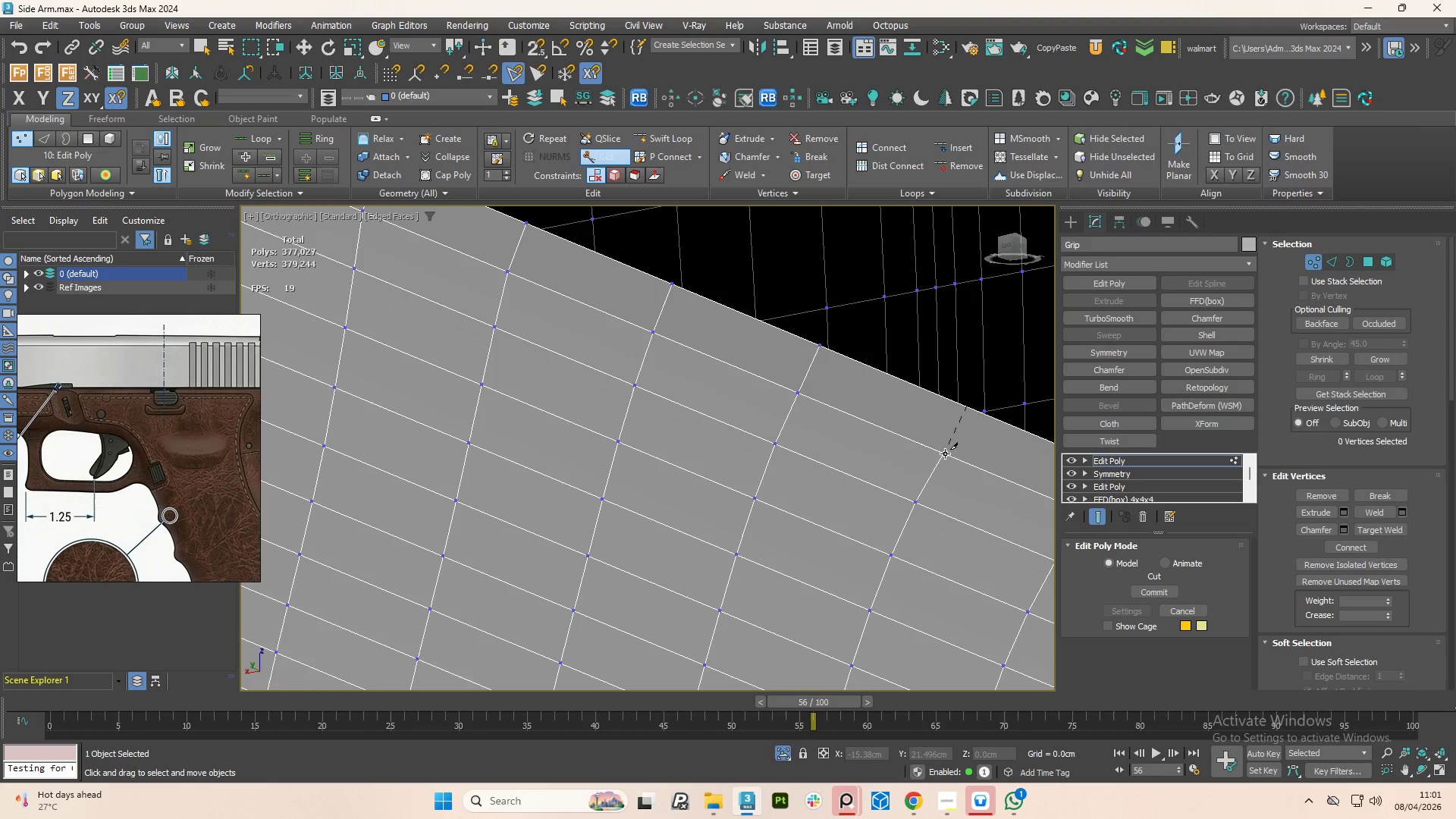 
left_click([943, 456])
 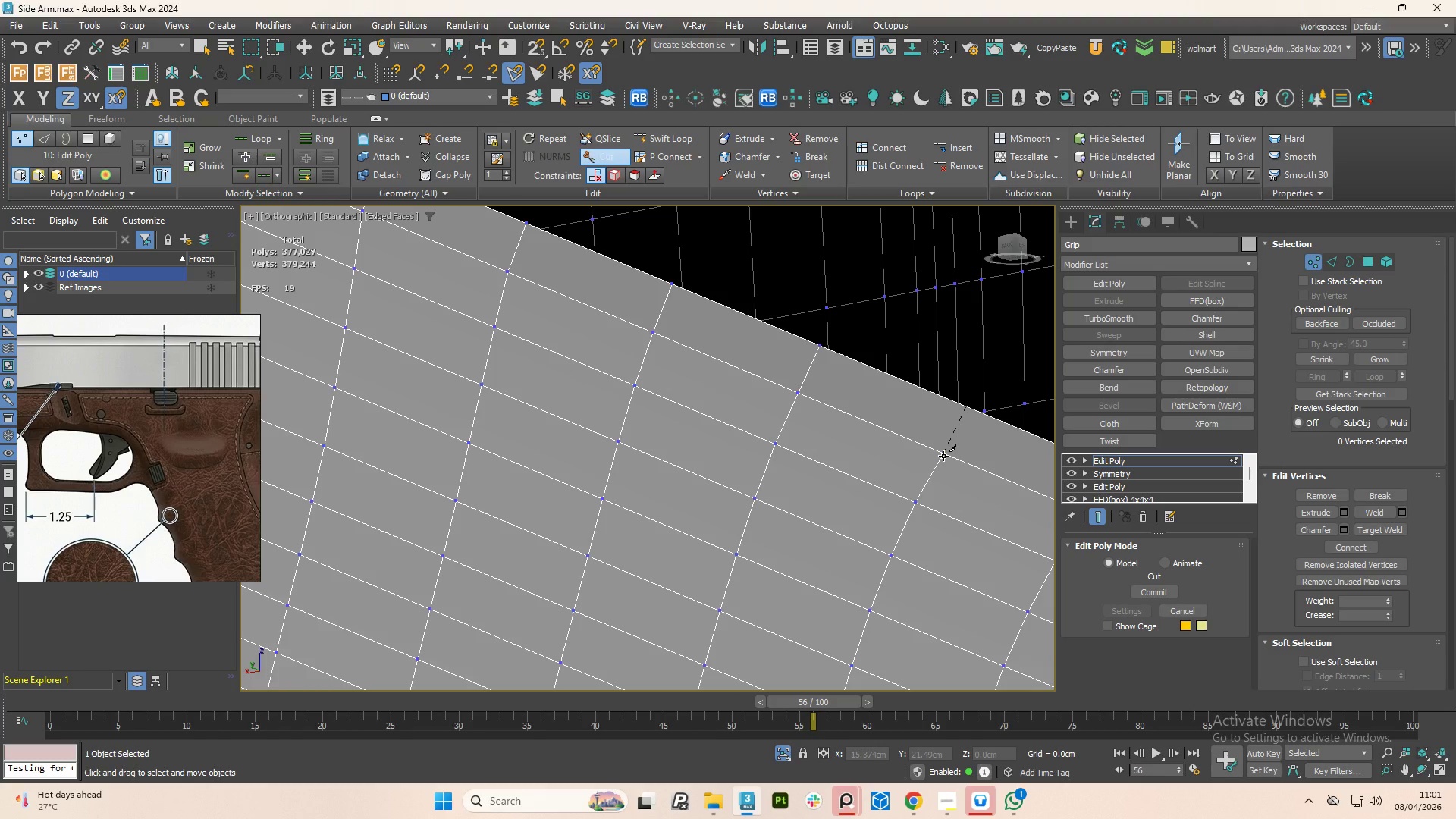 
right_click([943, 456])
 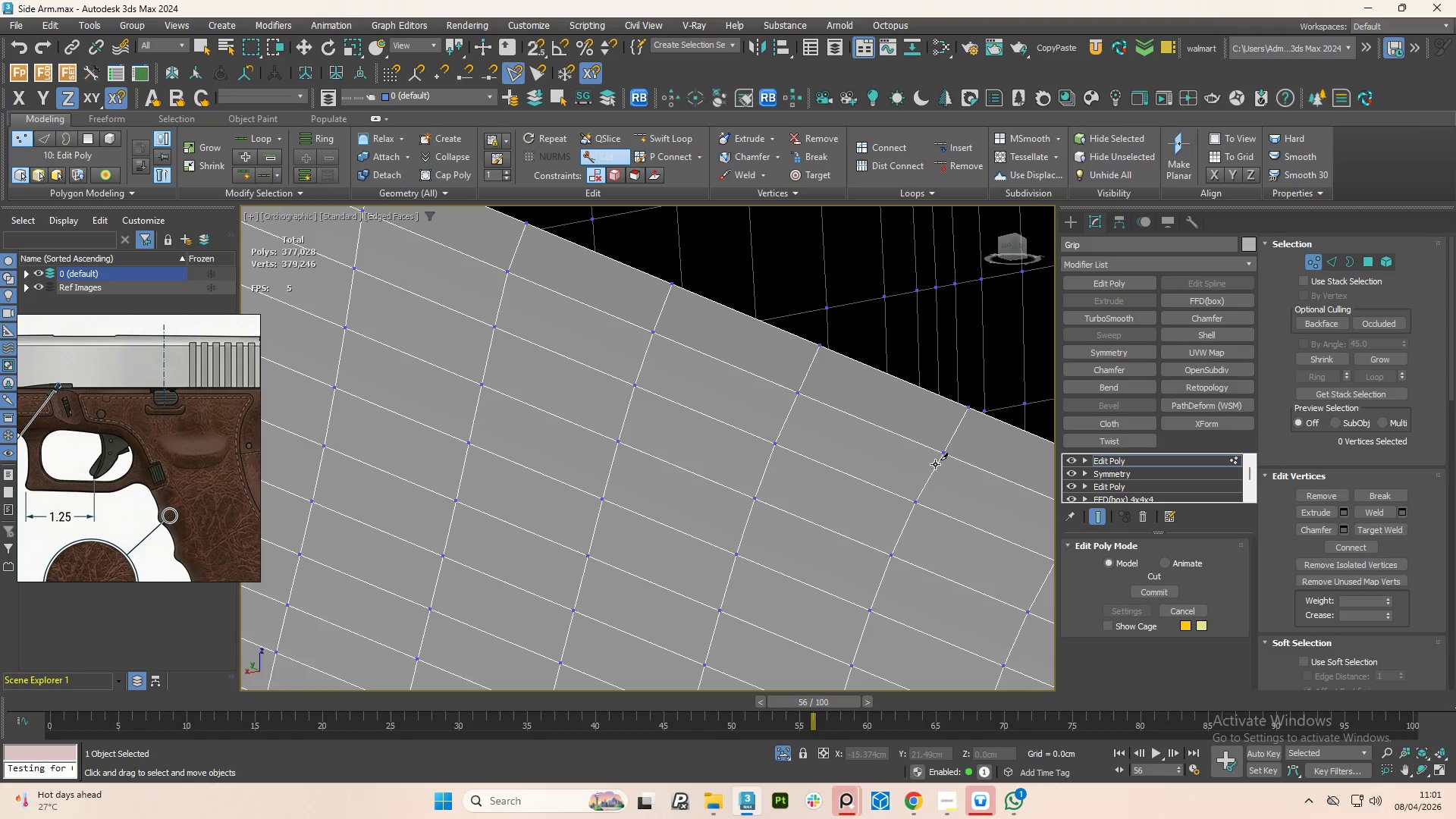 
scroll: coordinate [934, 476], scroll_direction: down, amount: 1.0
 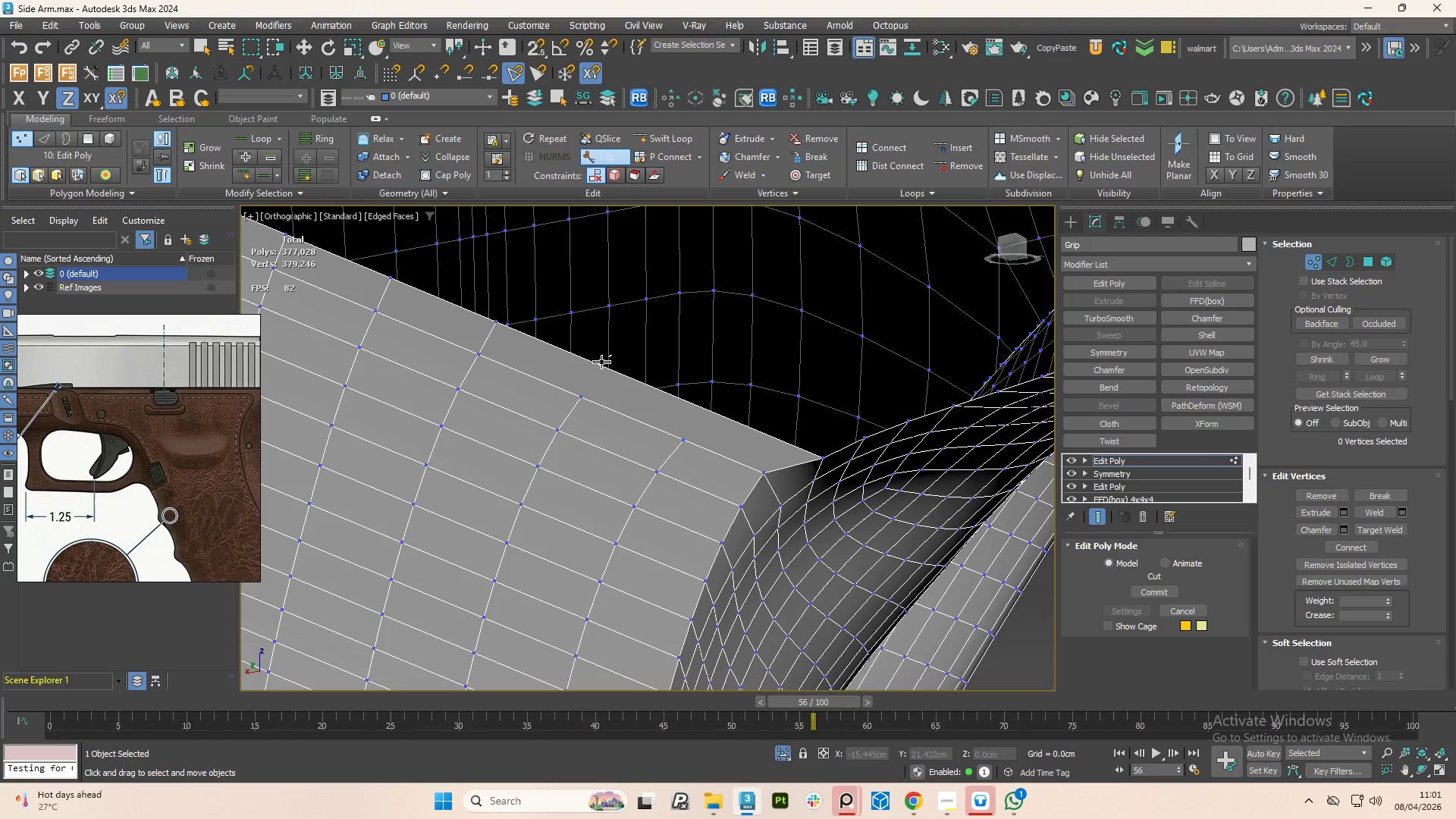 
left_click([601, 363])
 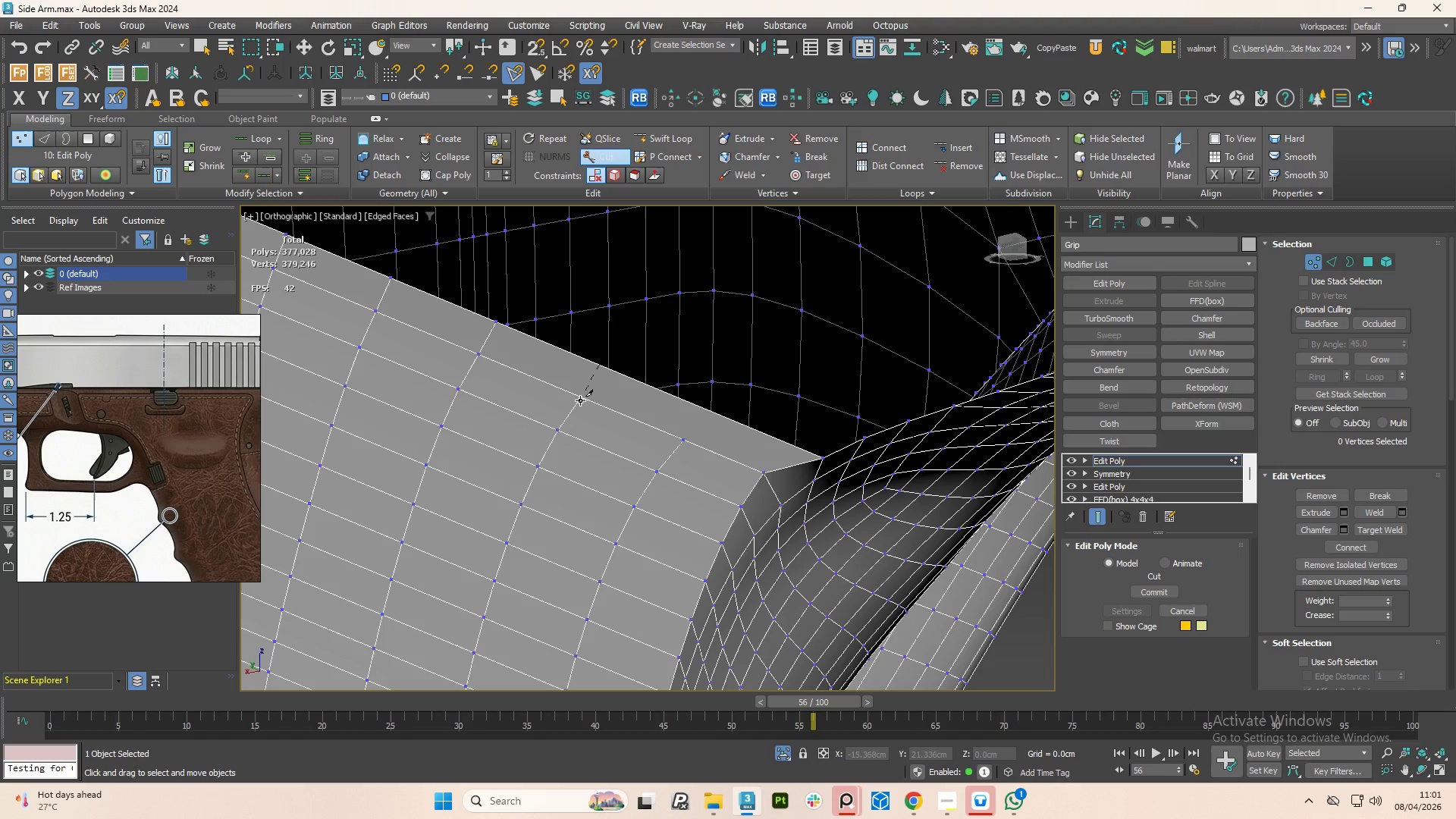 
left_click([580, 400])
 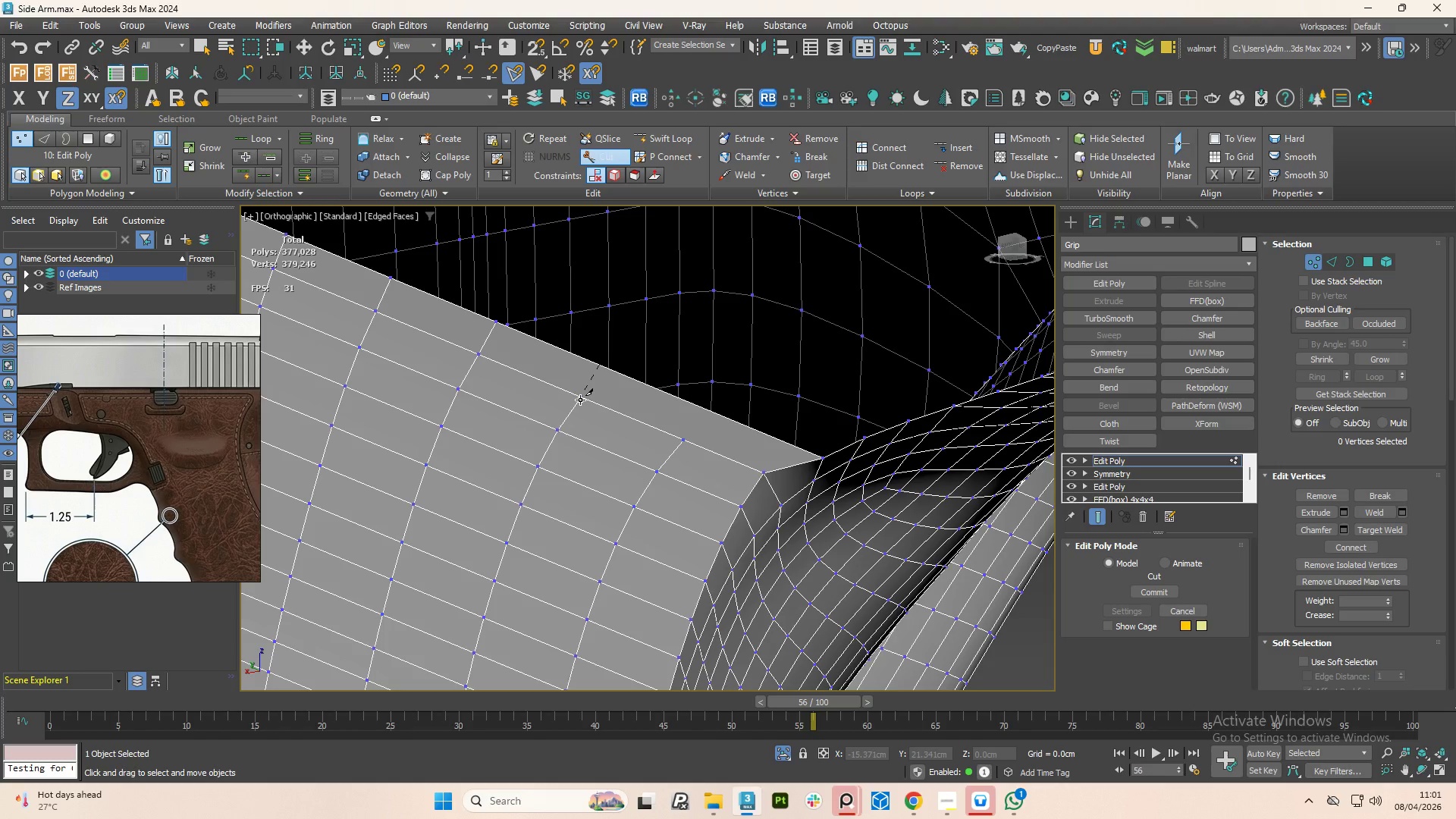 
right_click([580, 400])
 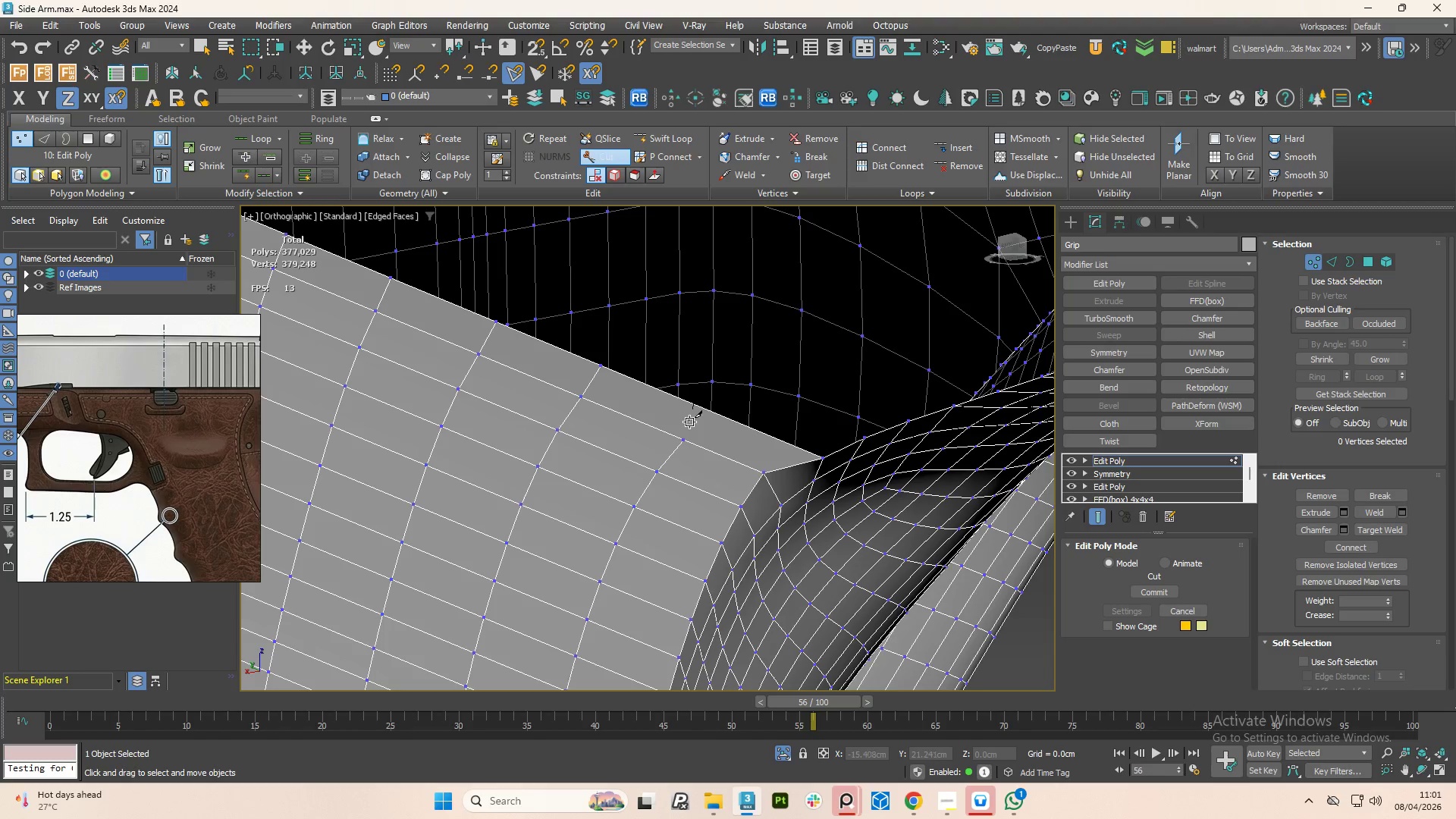 
left_click([685, 441])
 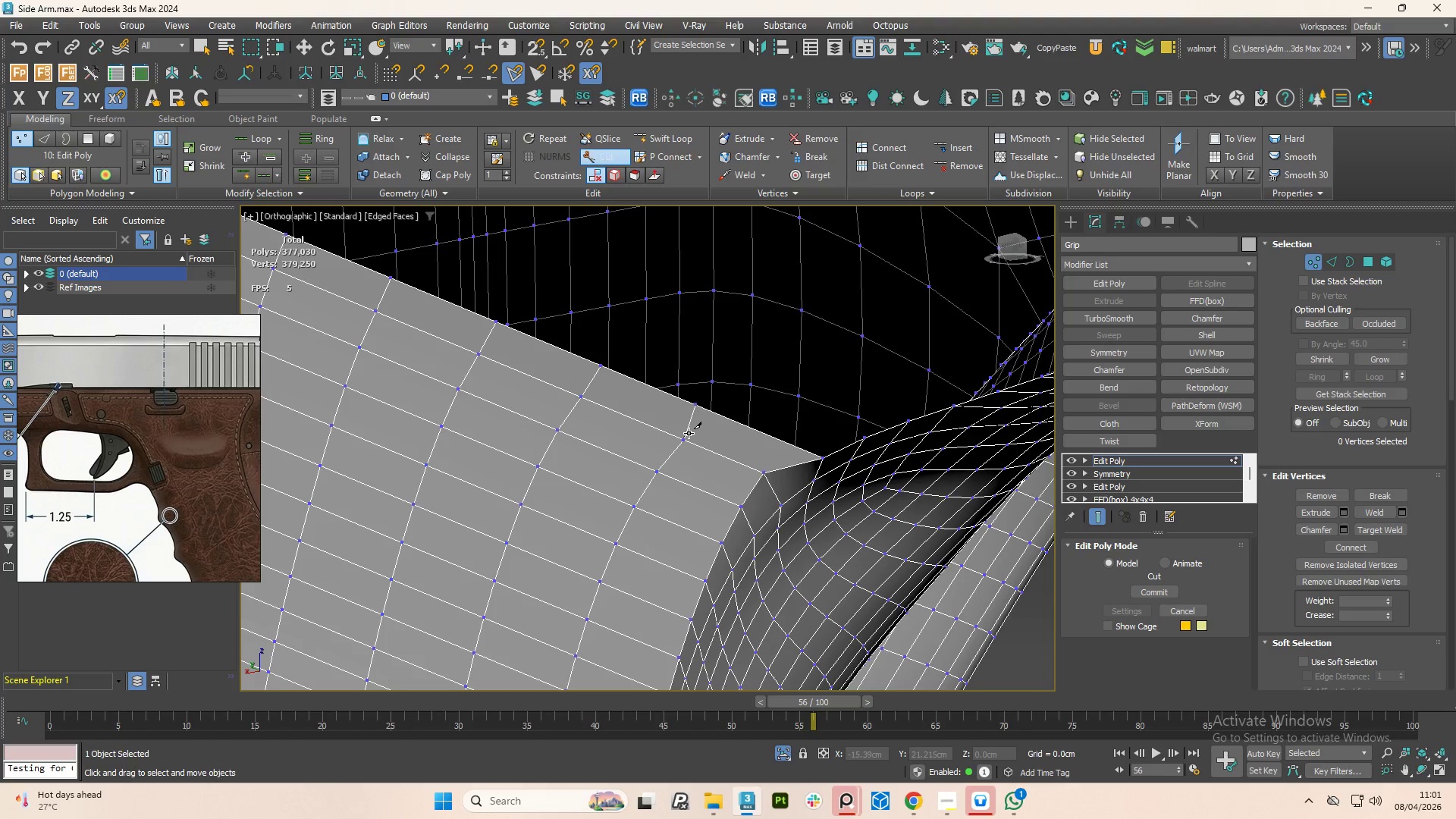 
right_click([702, 444])
 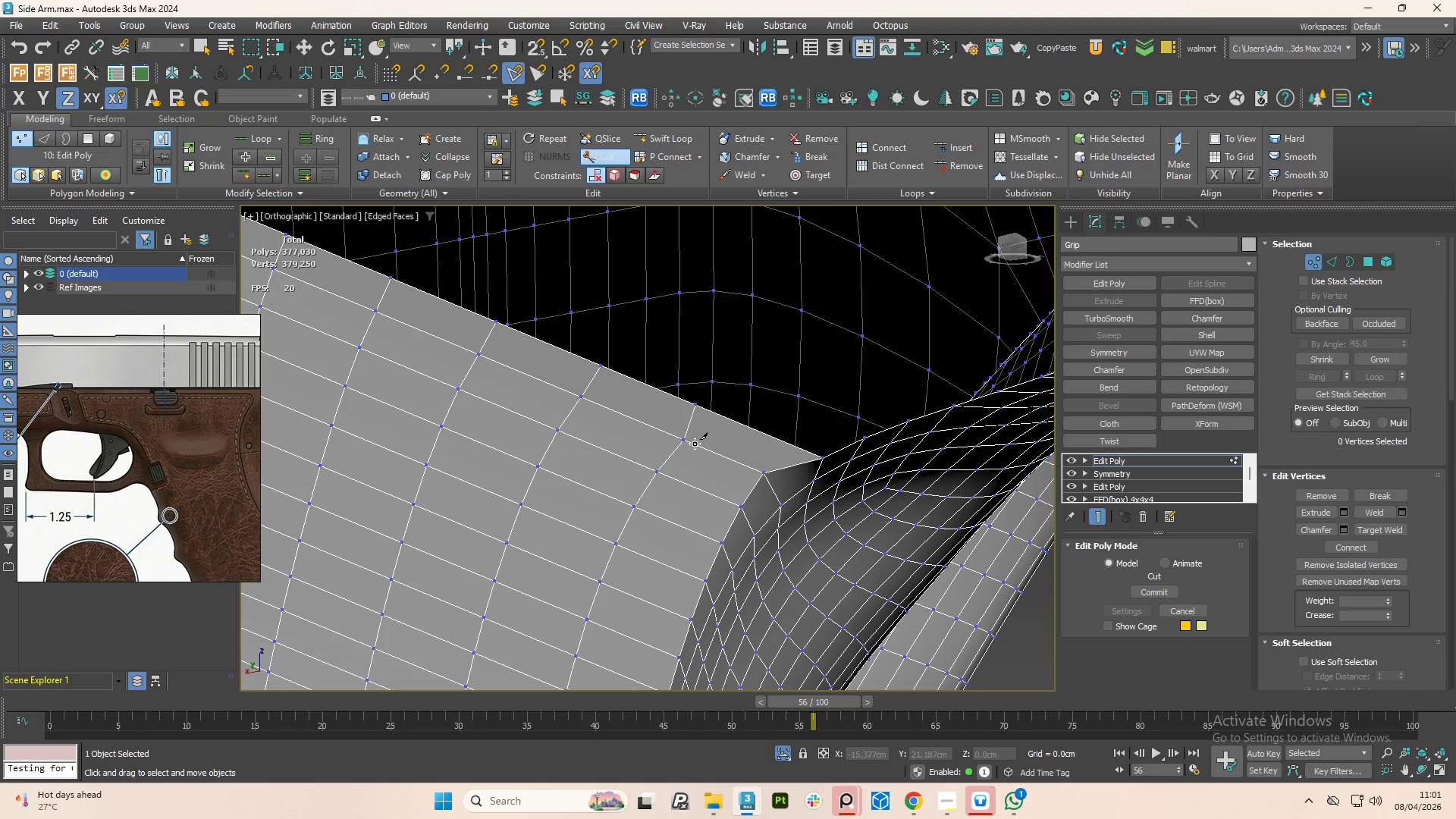 
hold_key(key=AltLeft, duration=1.53)
 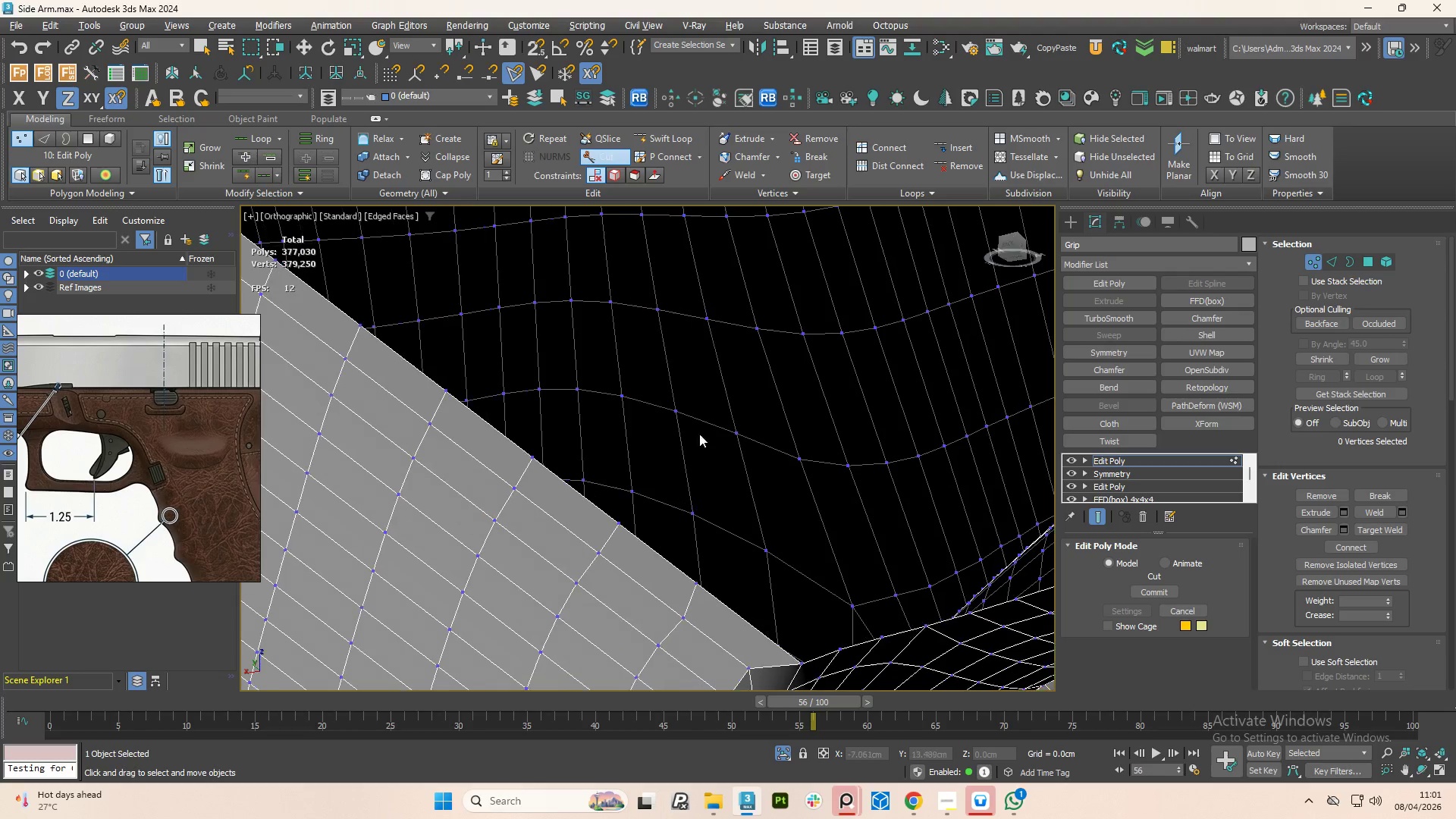 
hold_key(key=AltLeft, duration=0.55)
 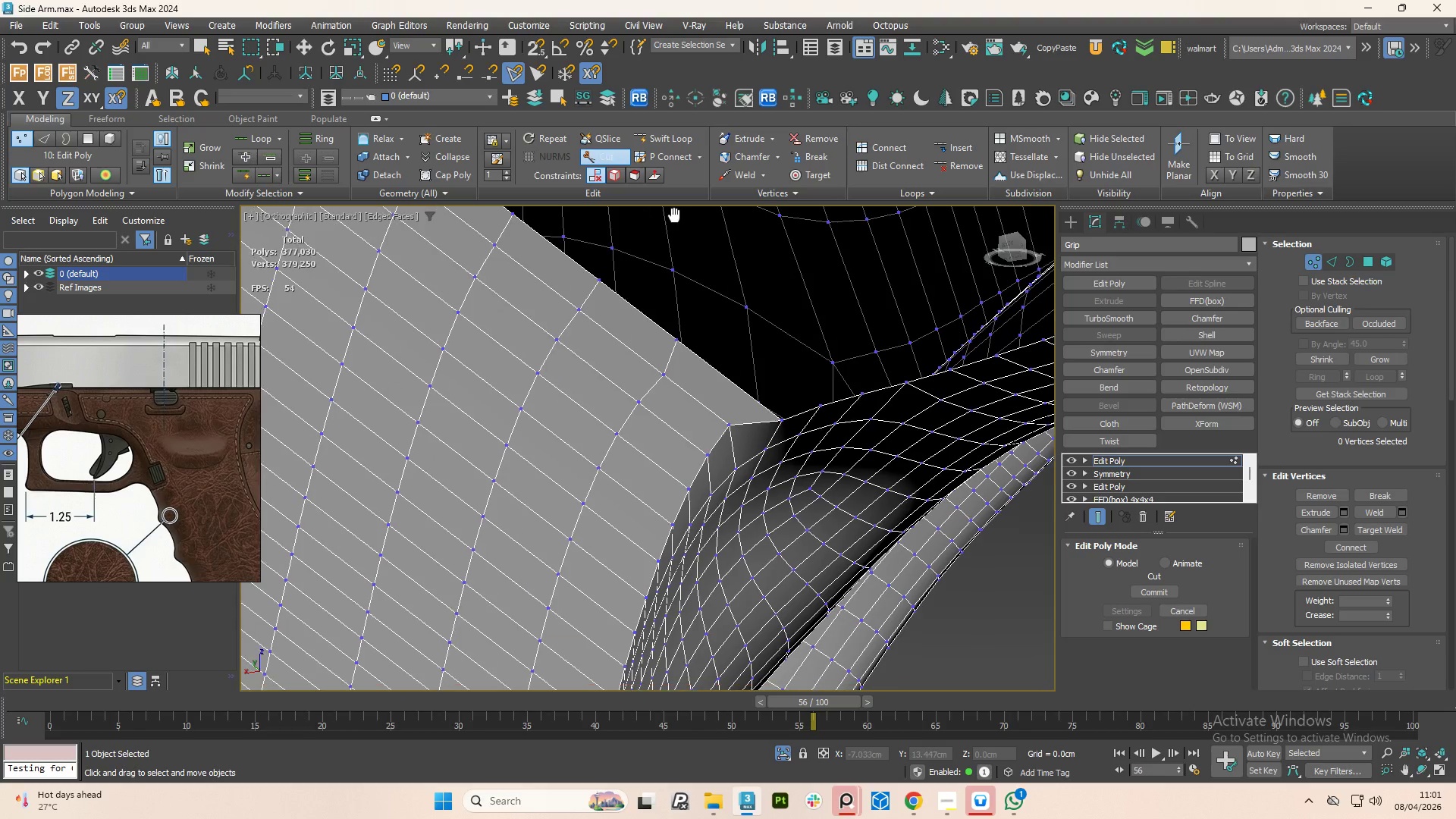 
hold_key(key=AltLeft, duration=1.5)
 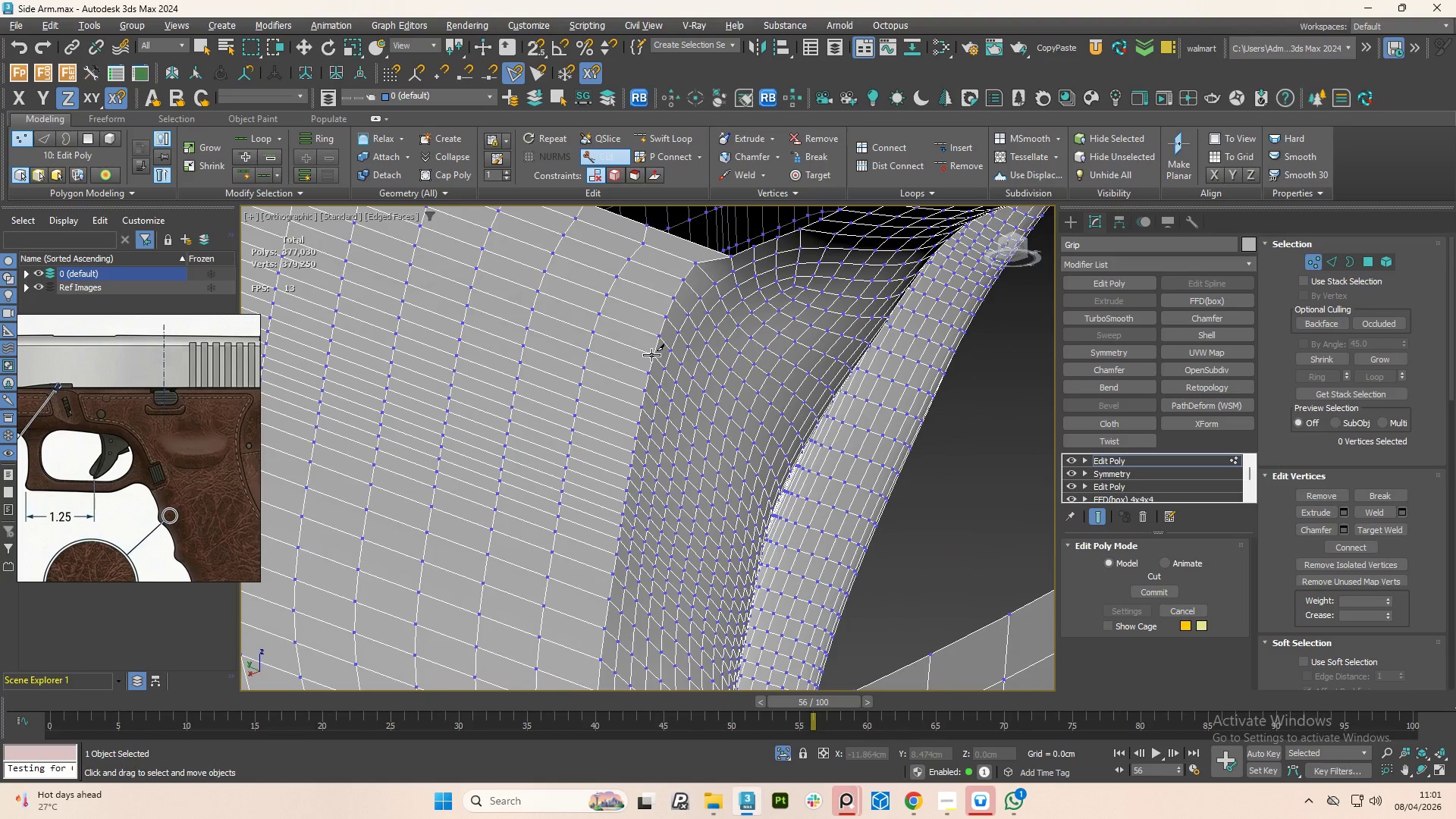 
scroll: coordinate [680, 333], scroll_direction: down, amount: 2.0
 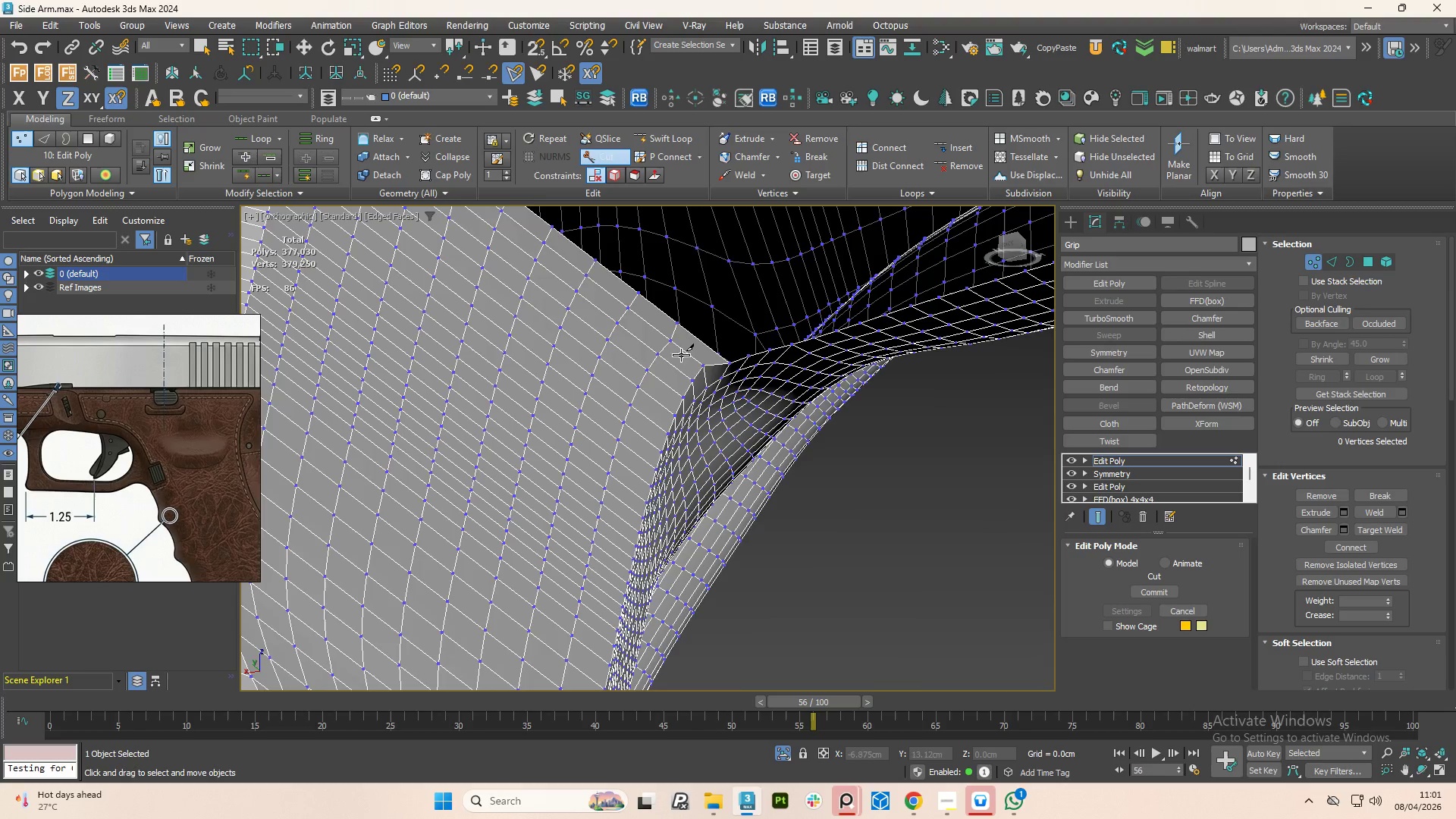 
hold_key(key=AltLeft, duration=0.64)
 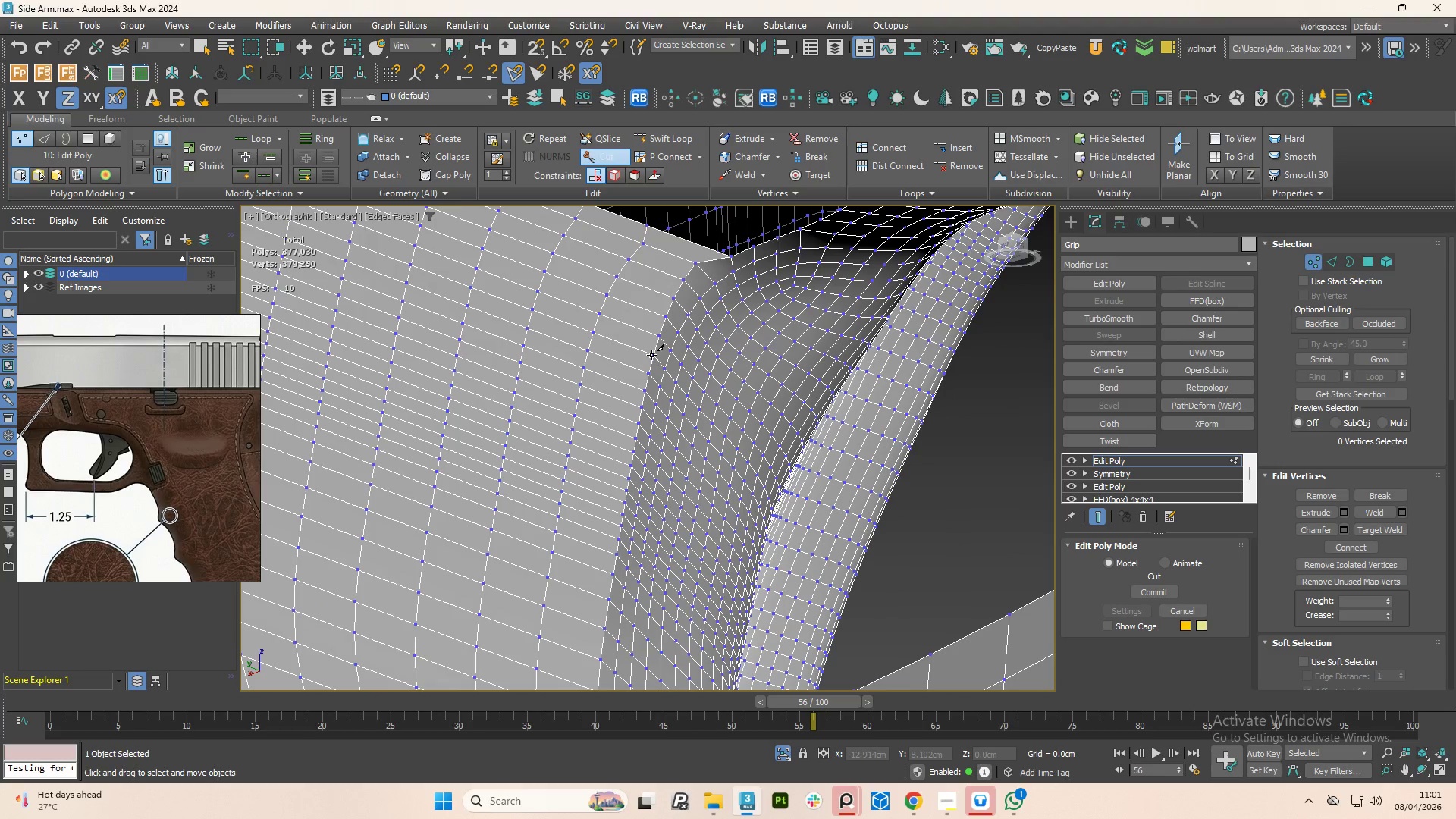 
hold_key(key=AltLeft, duration=1.41)
 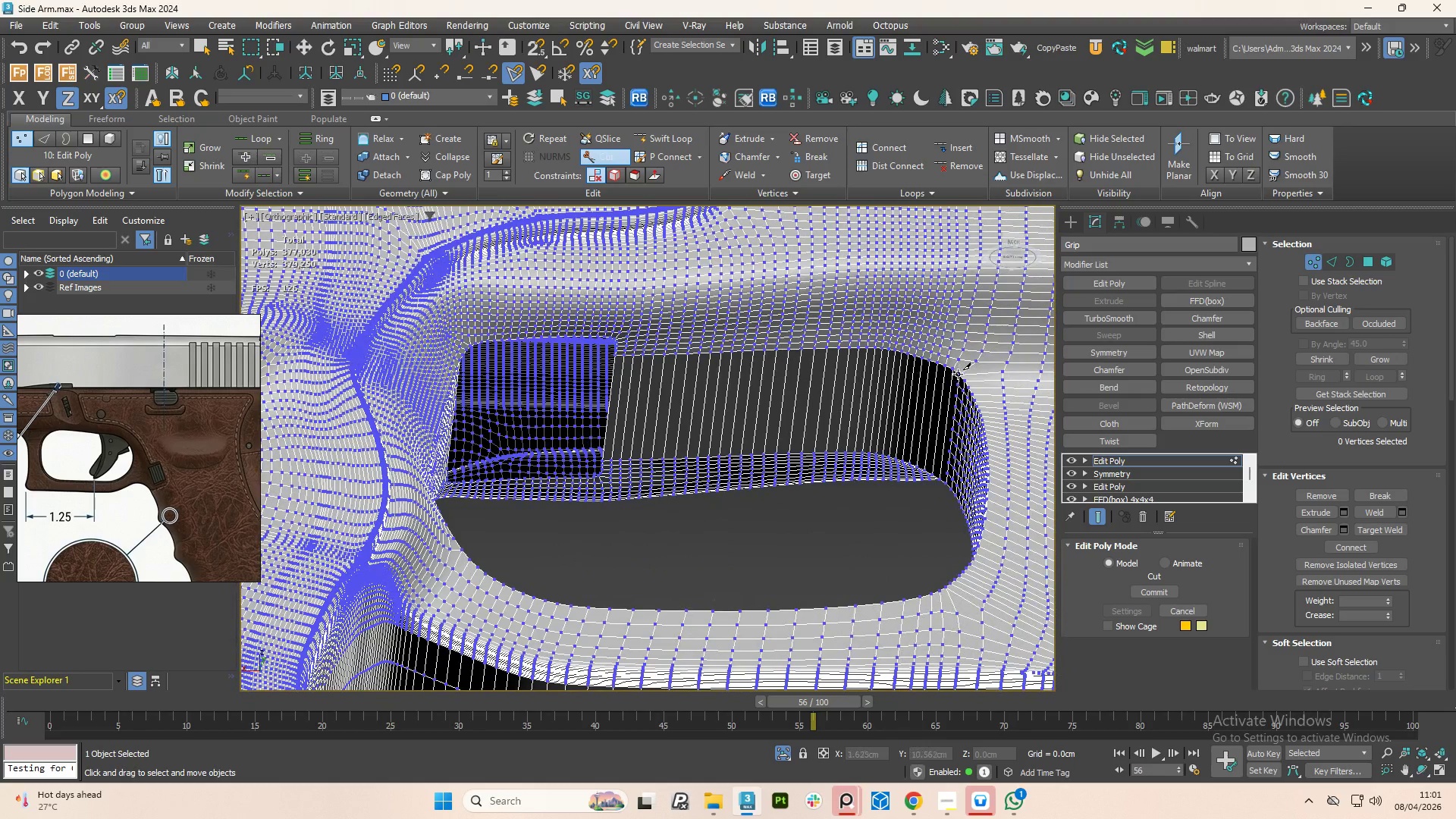 
scroll: coordinate [683, 444], scroll_direction: down, amount: 4.0
 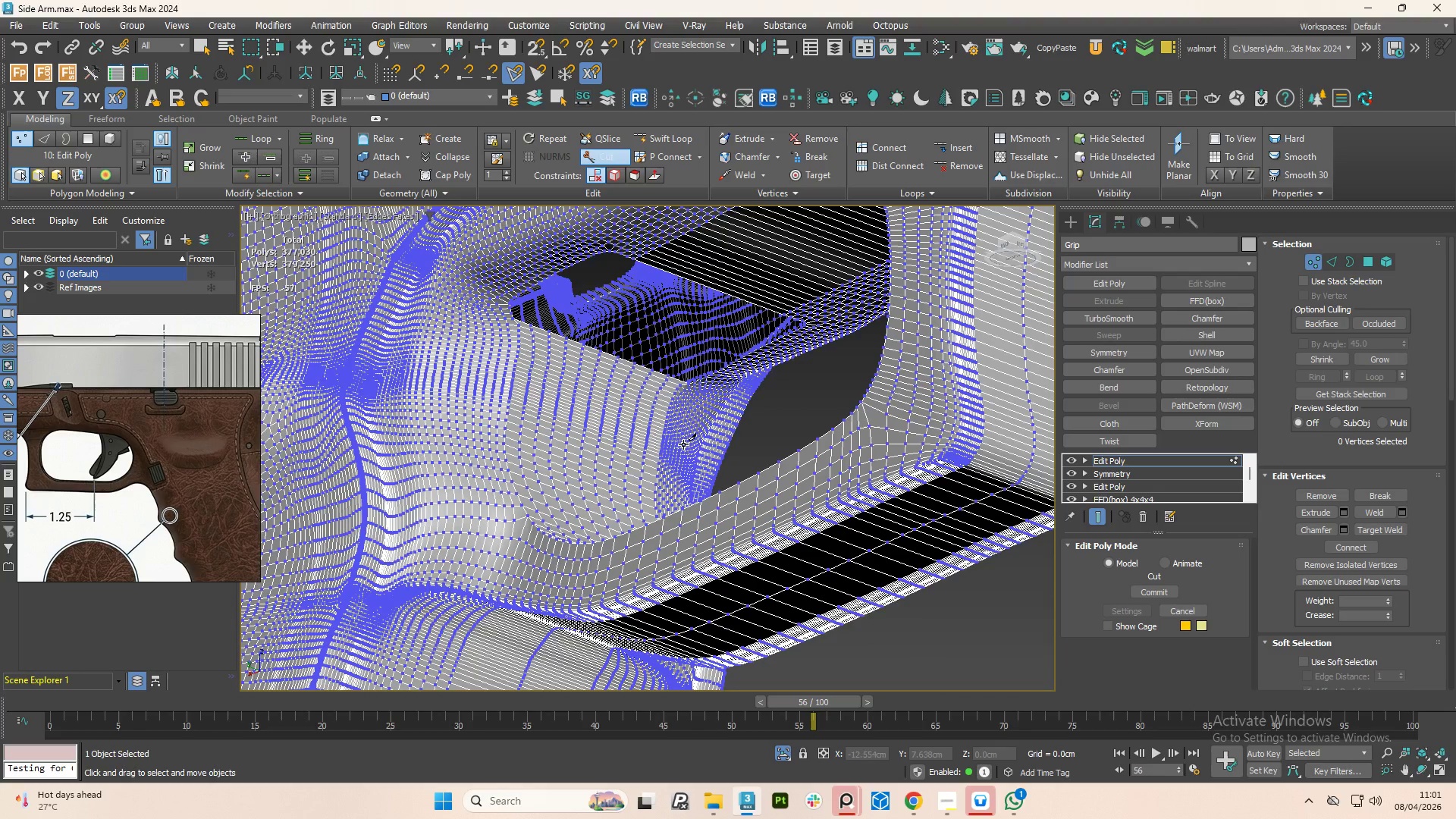 
scroll: coordinate [953, 397], scroll_direction: up, amount: 2.0
 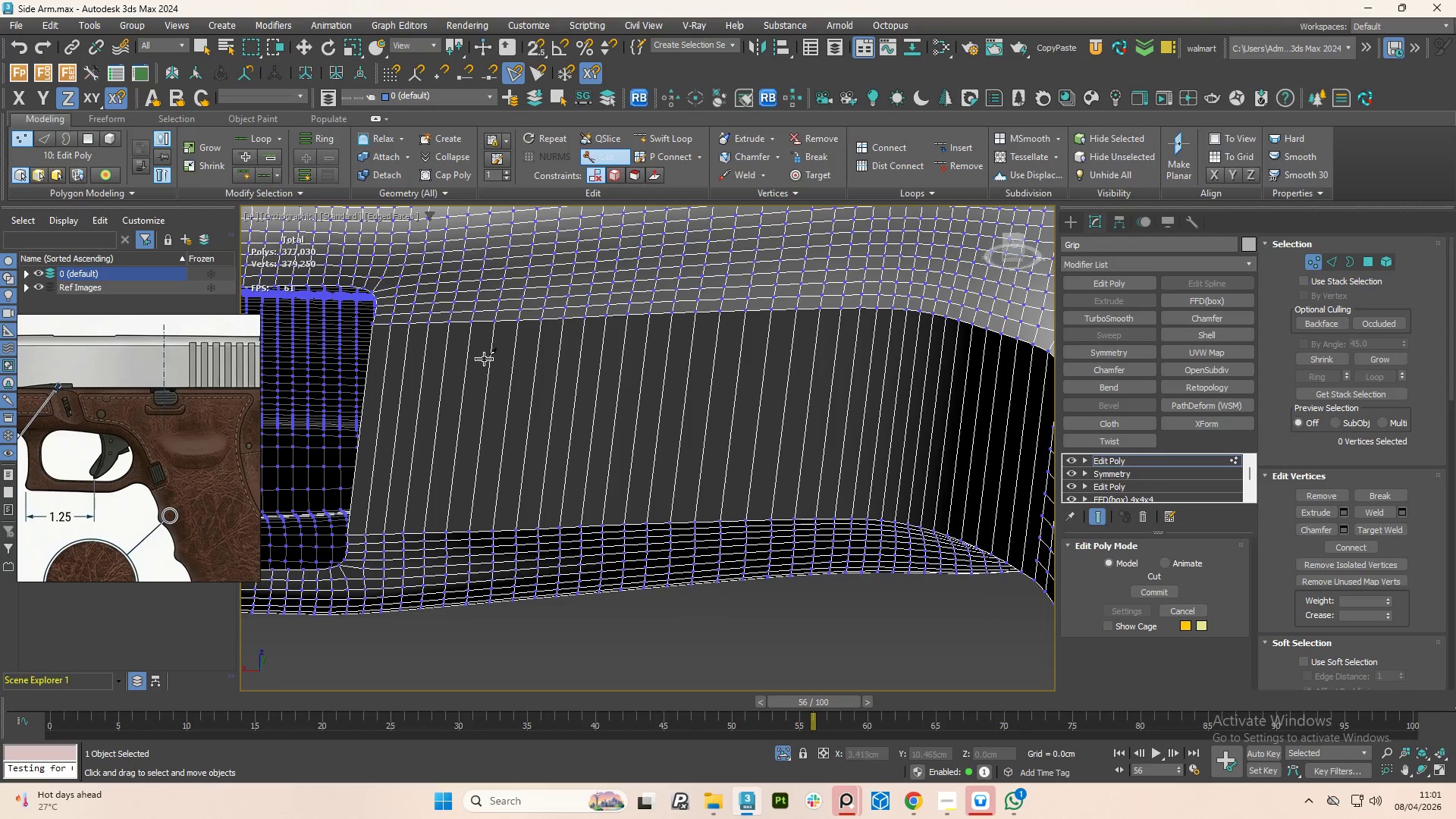 
key(Alt+1)
 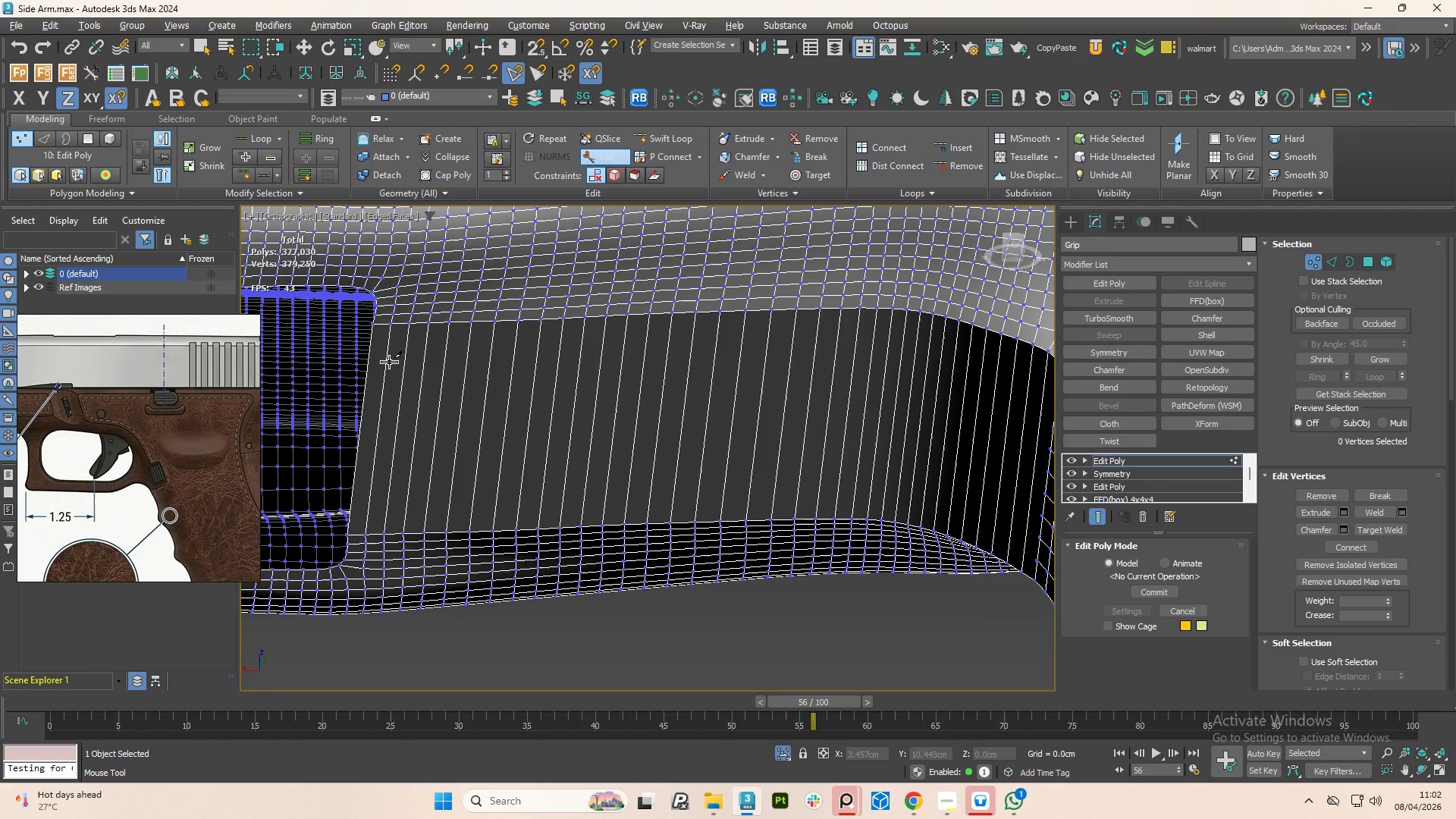 
hold_key(key=AltLeft, duration=0.52)
 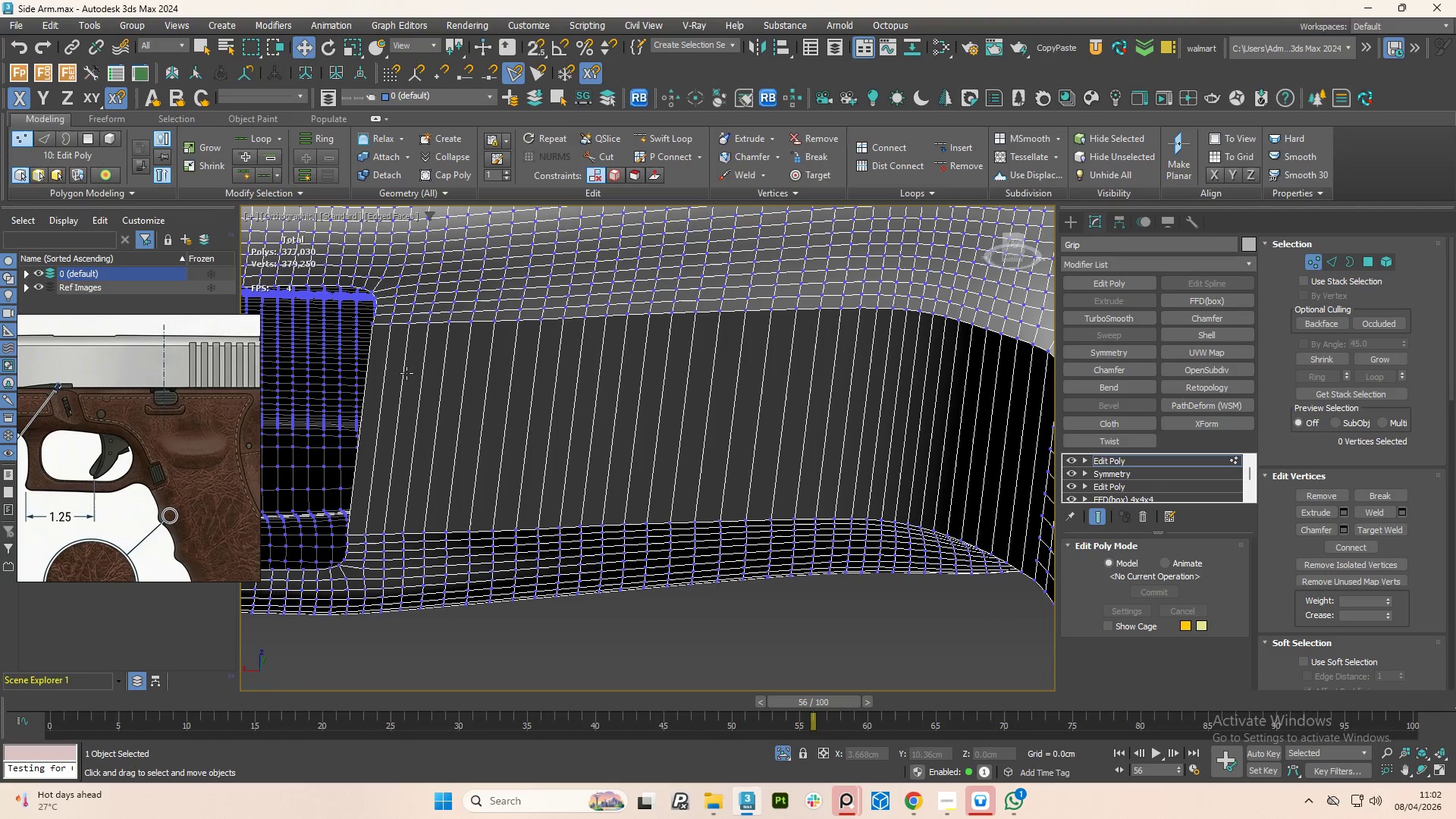 
key(Alt+1)
 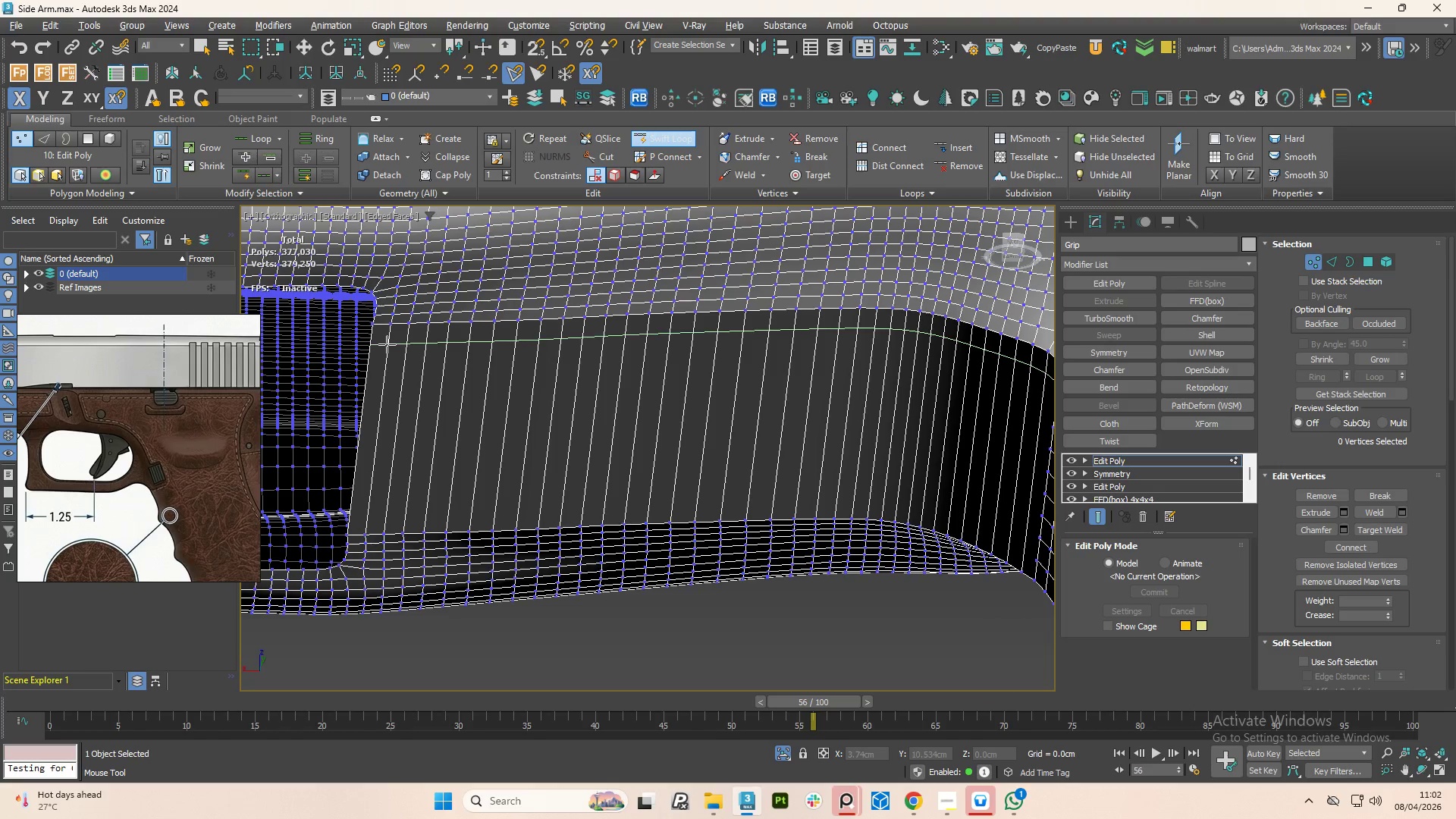 
scroll: coordinate [386, 356], scroll_direction: down, amount: 1.0
 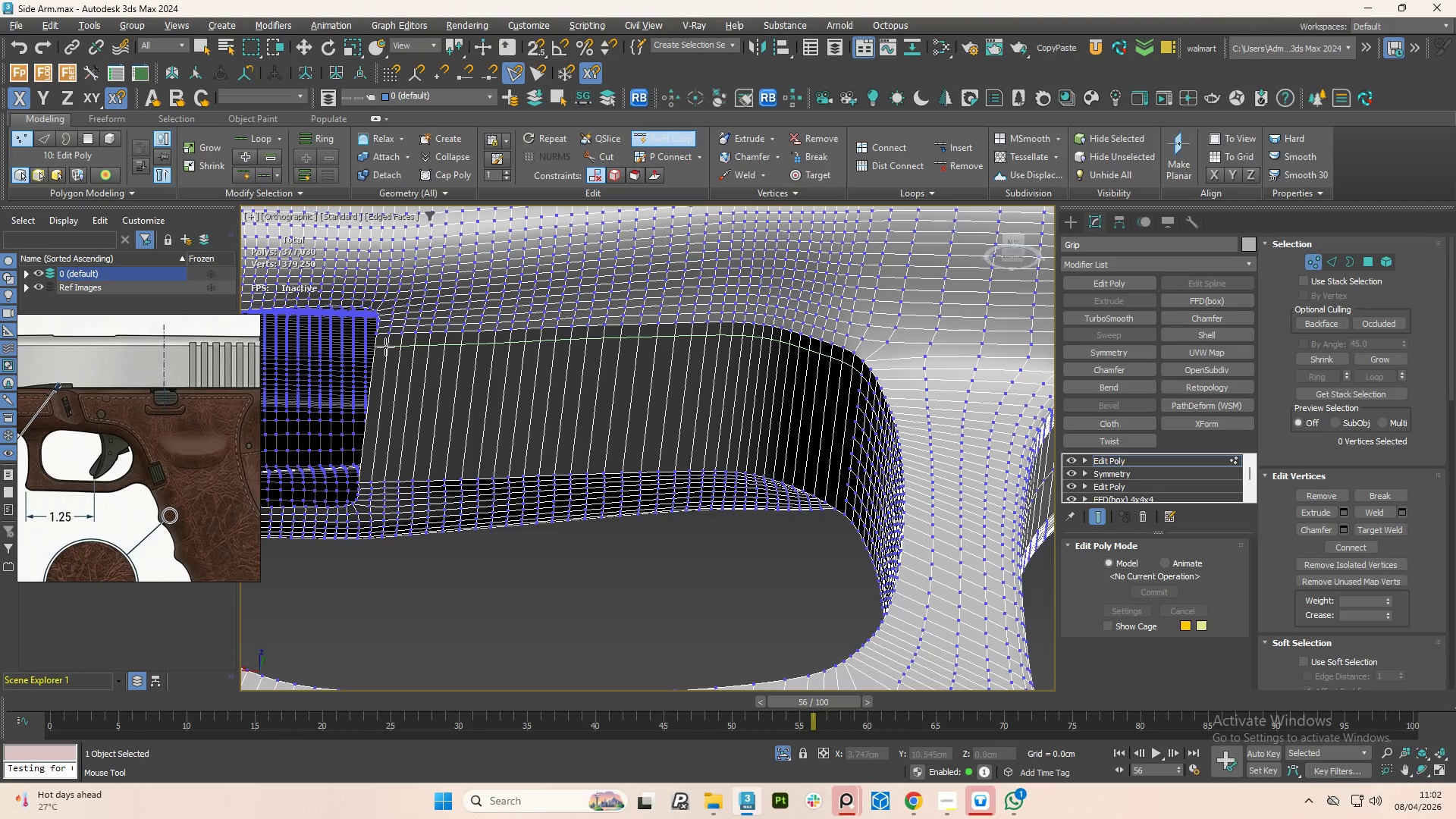 
left_click([385, 347])
 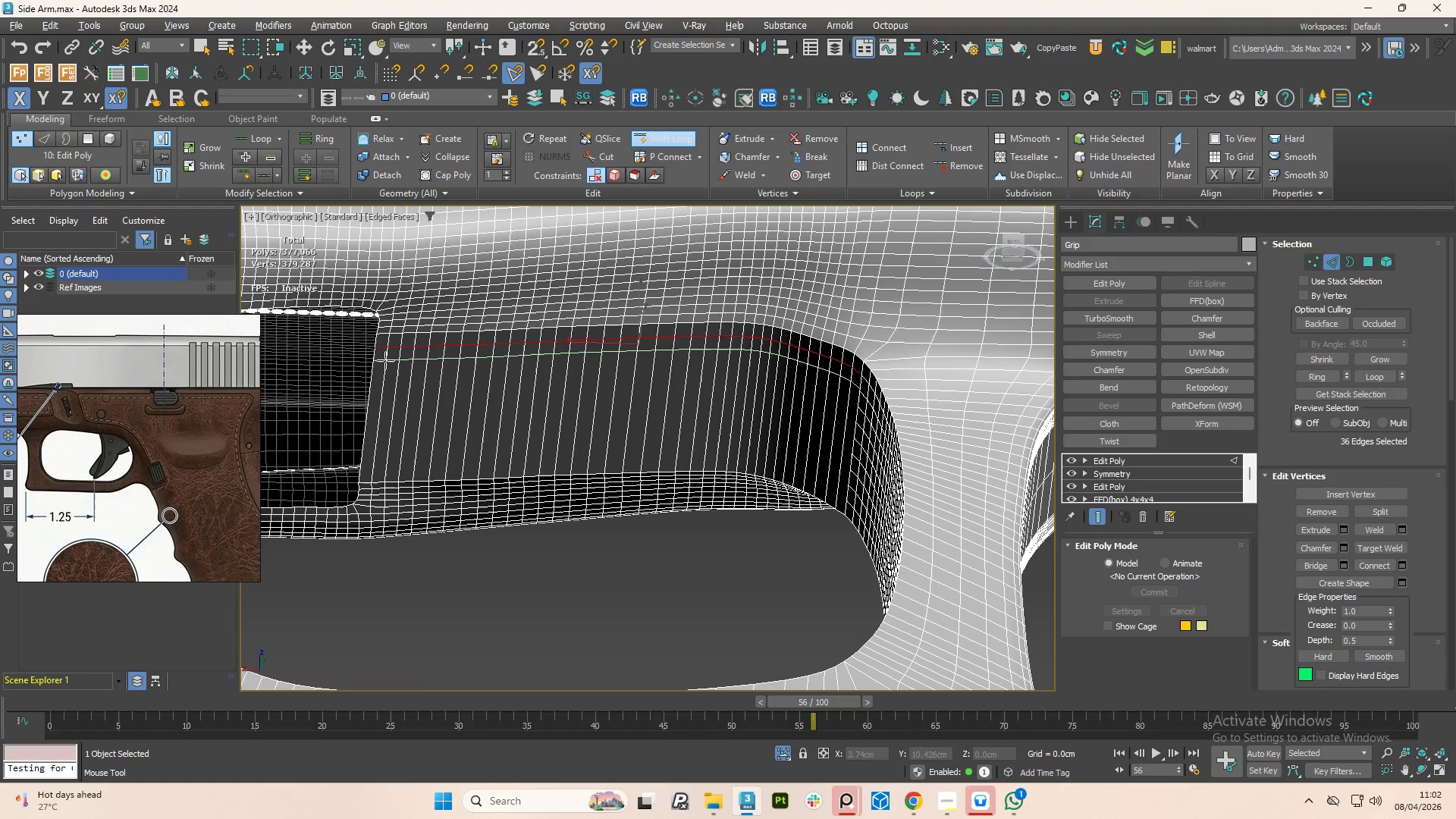 
wait(5.09)
 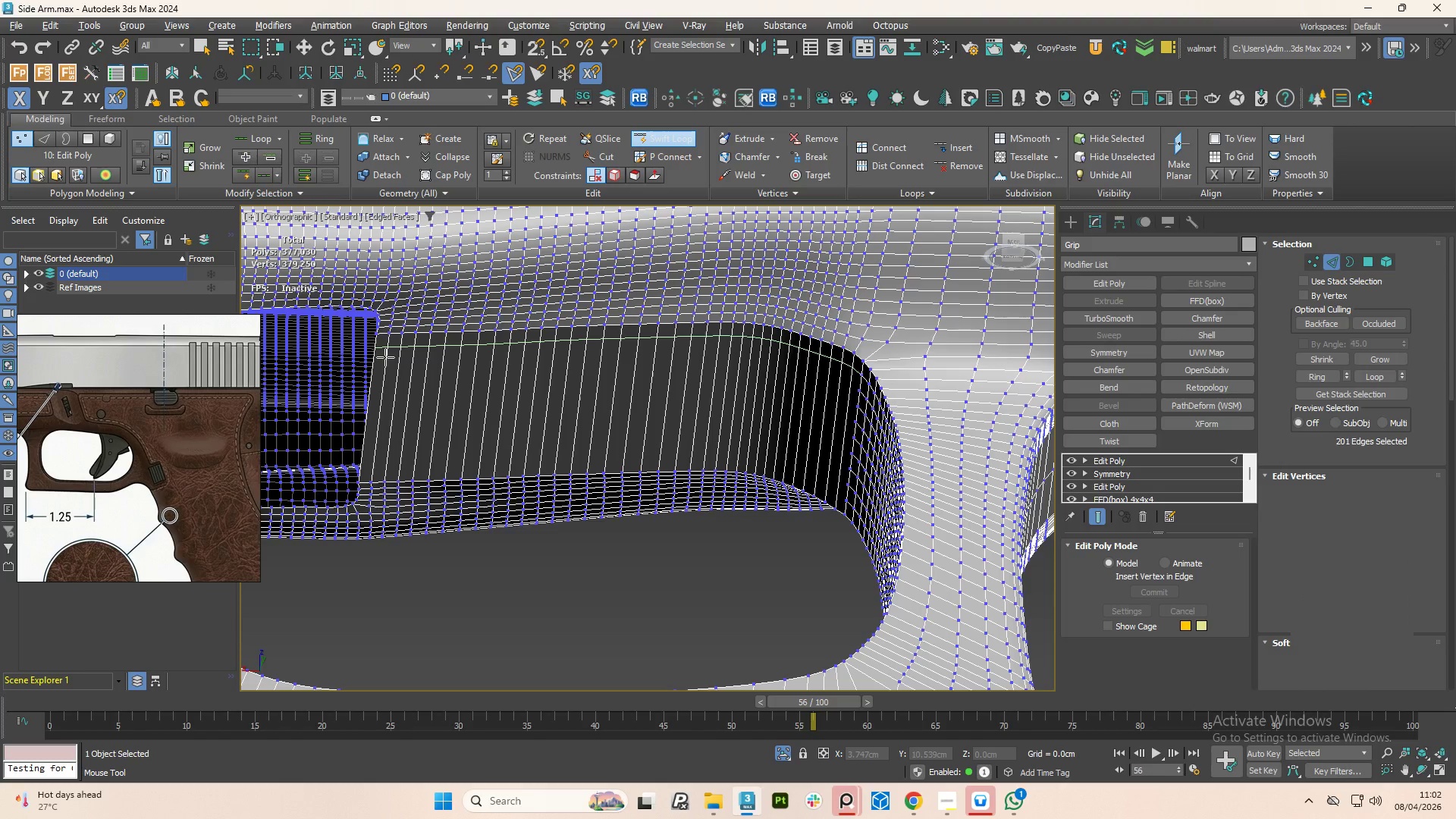 
left_click([388, 363])
 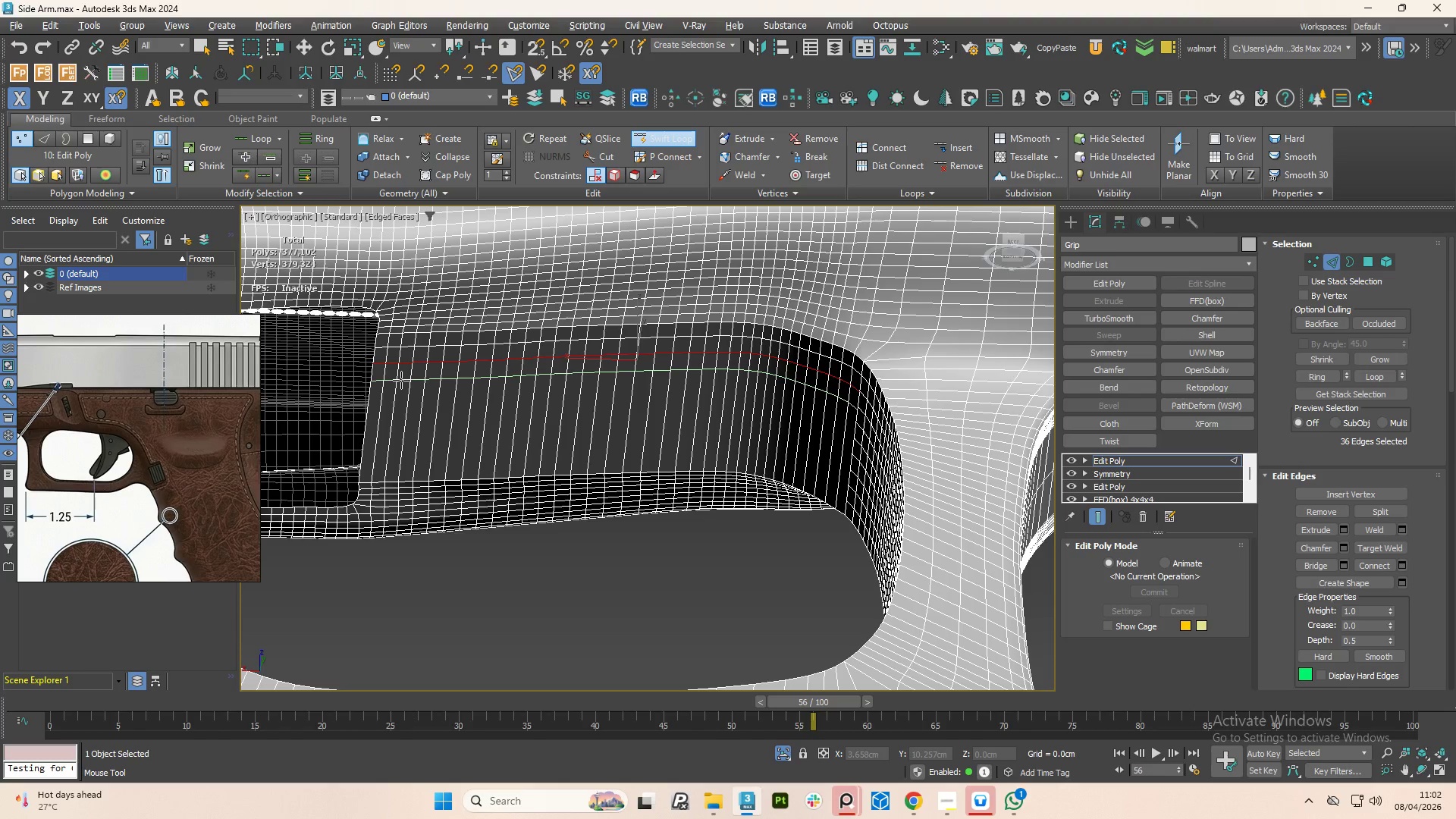 
wait(7.77)
 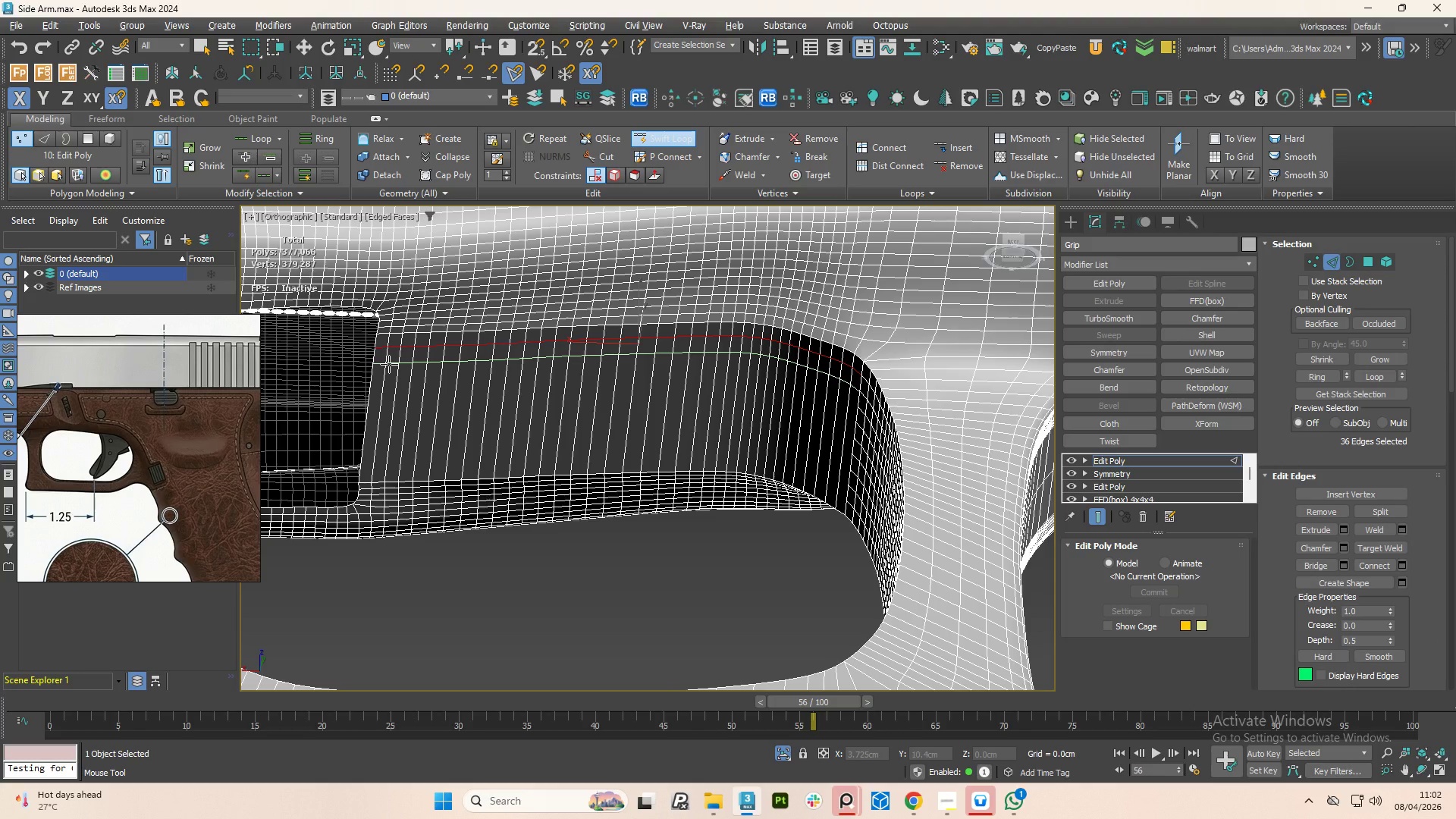 
left_click([402, 378])
 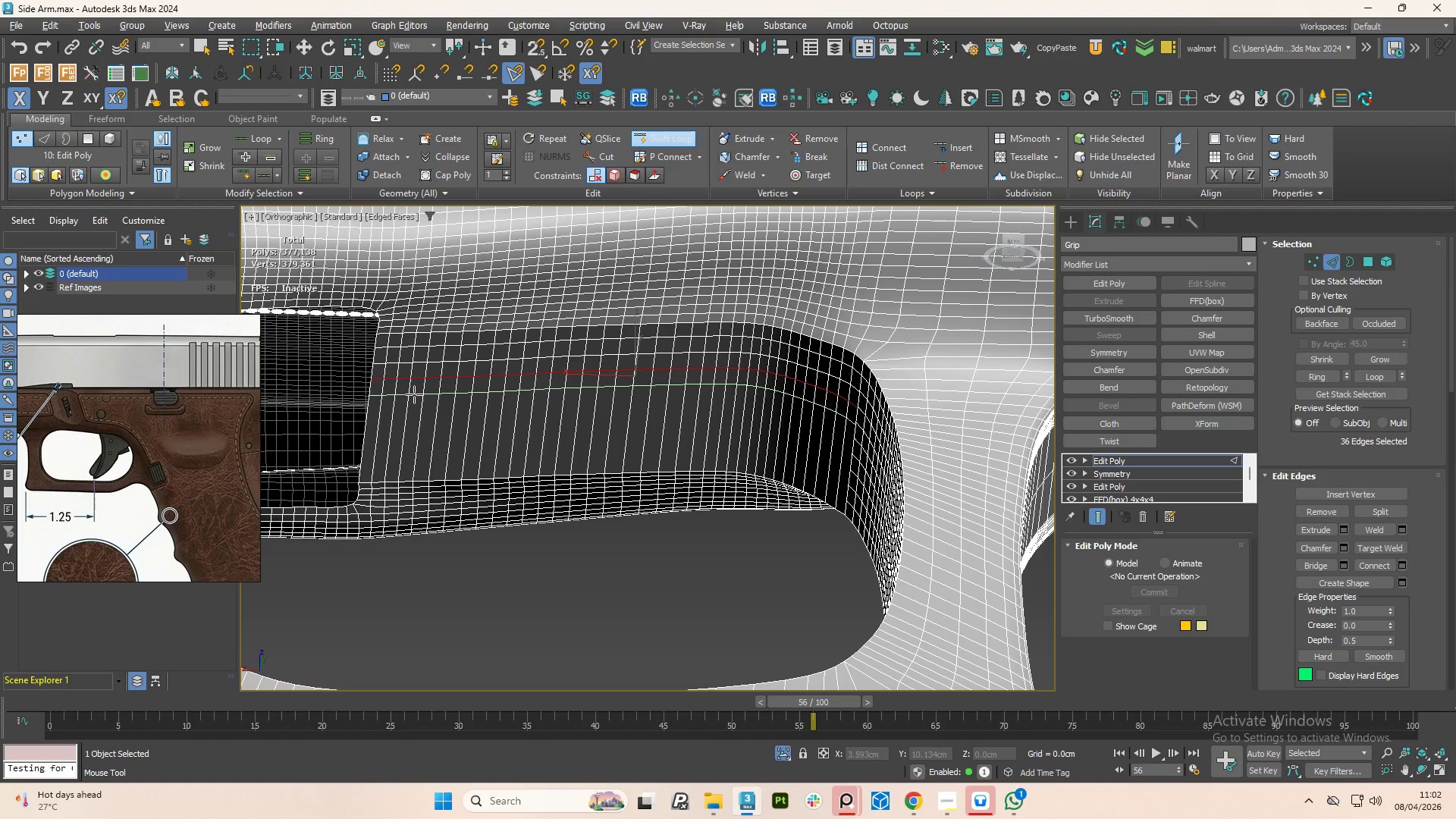 
wait(6.0)
 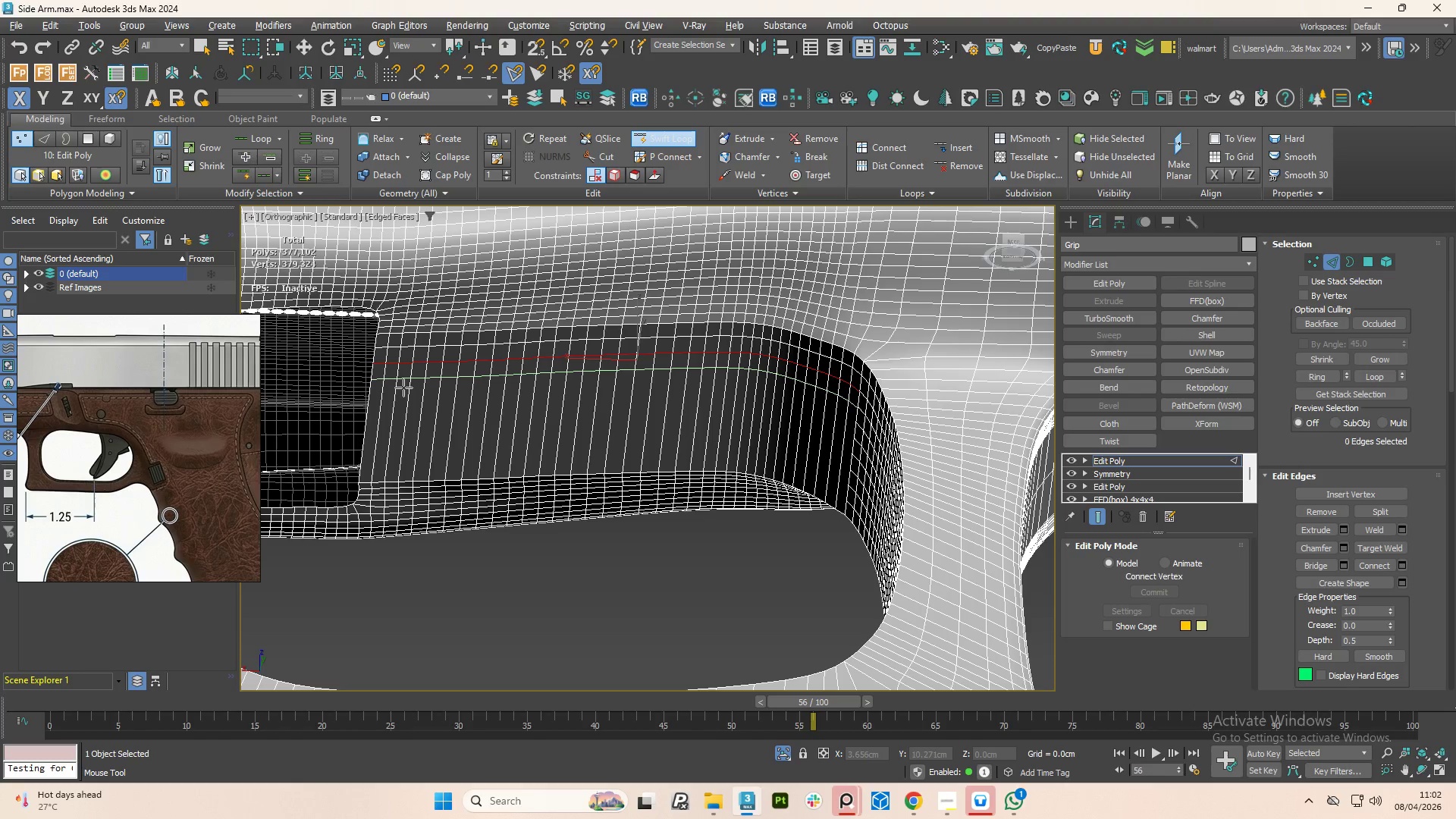 
left_click([414, 391])
 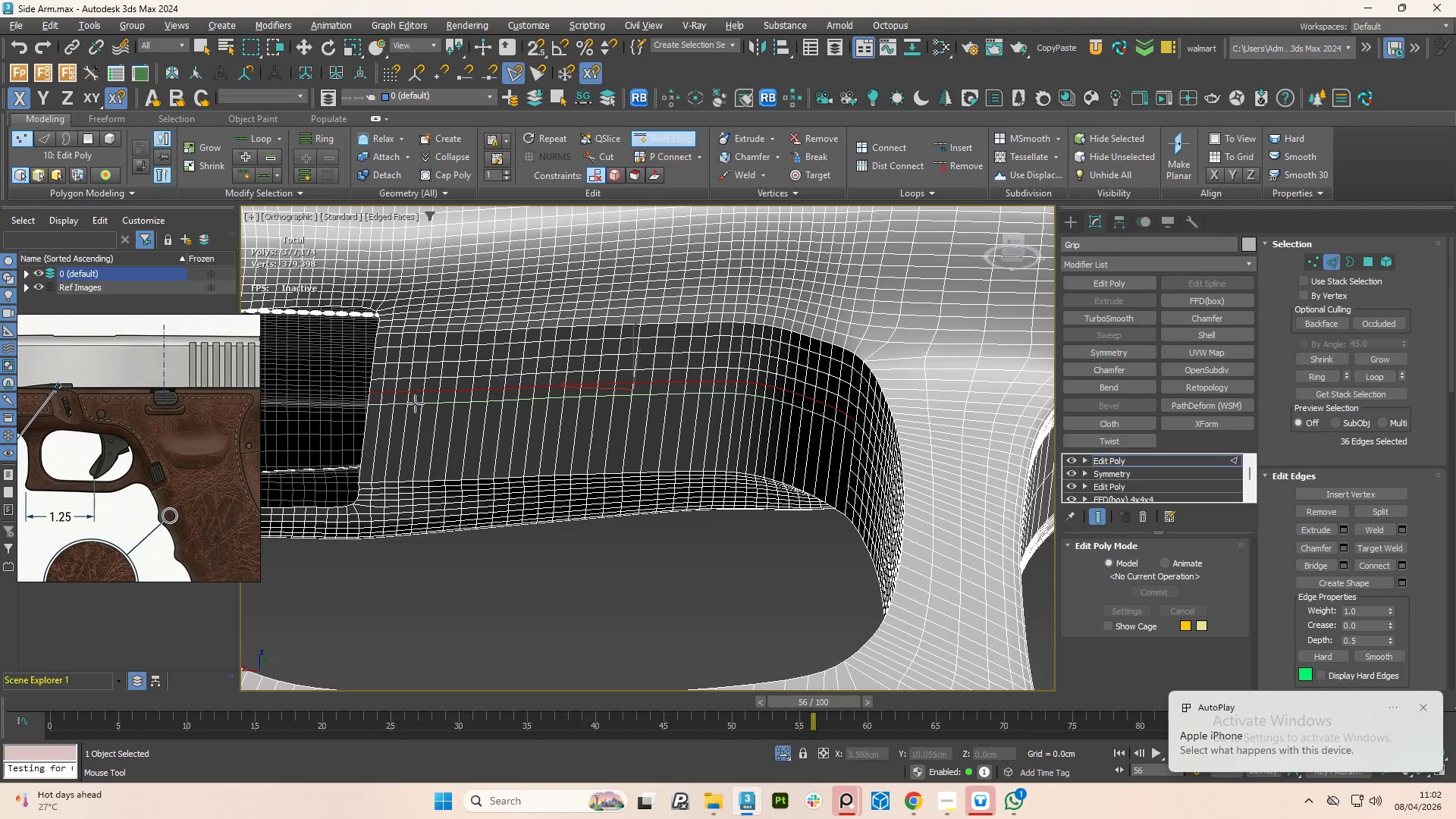 
wait(6.19)
 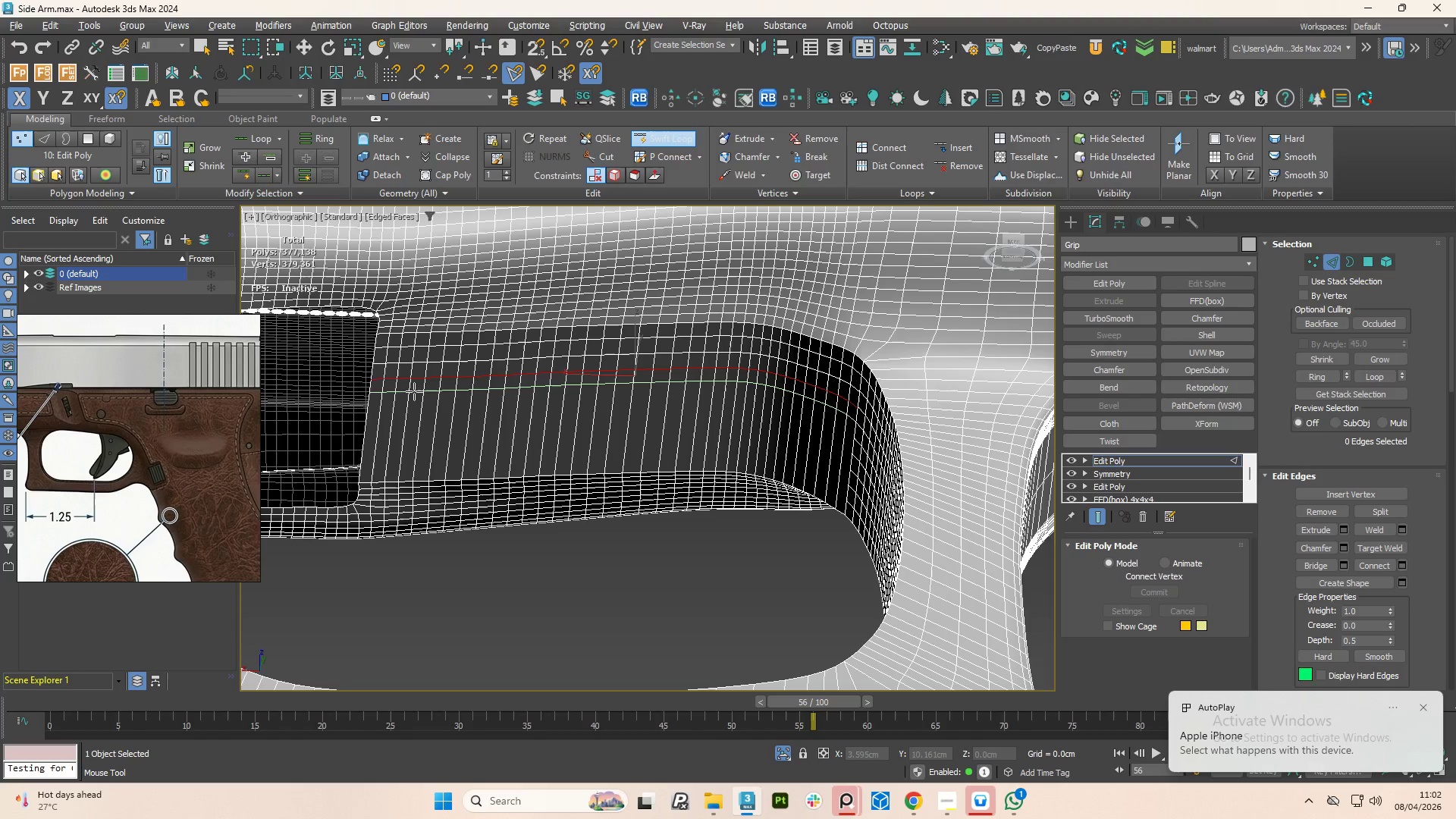 
left_click([422, 406])
 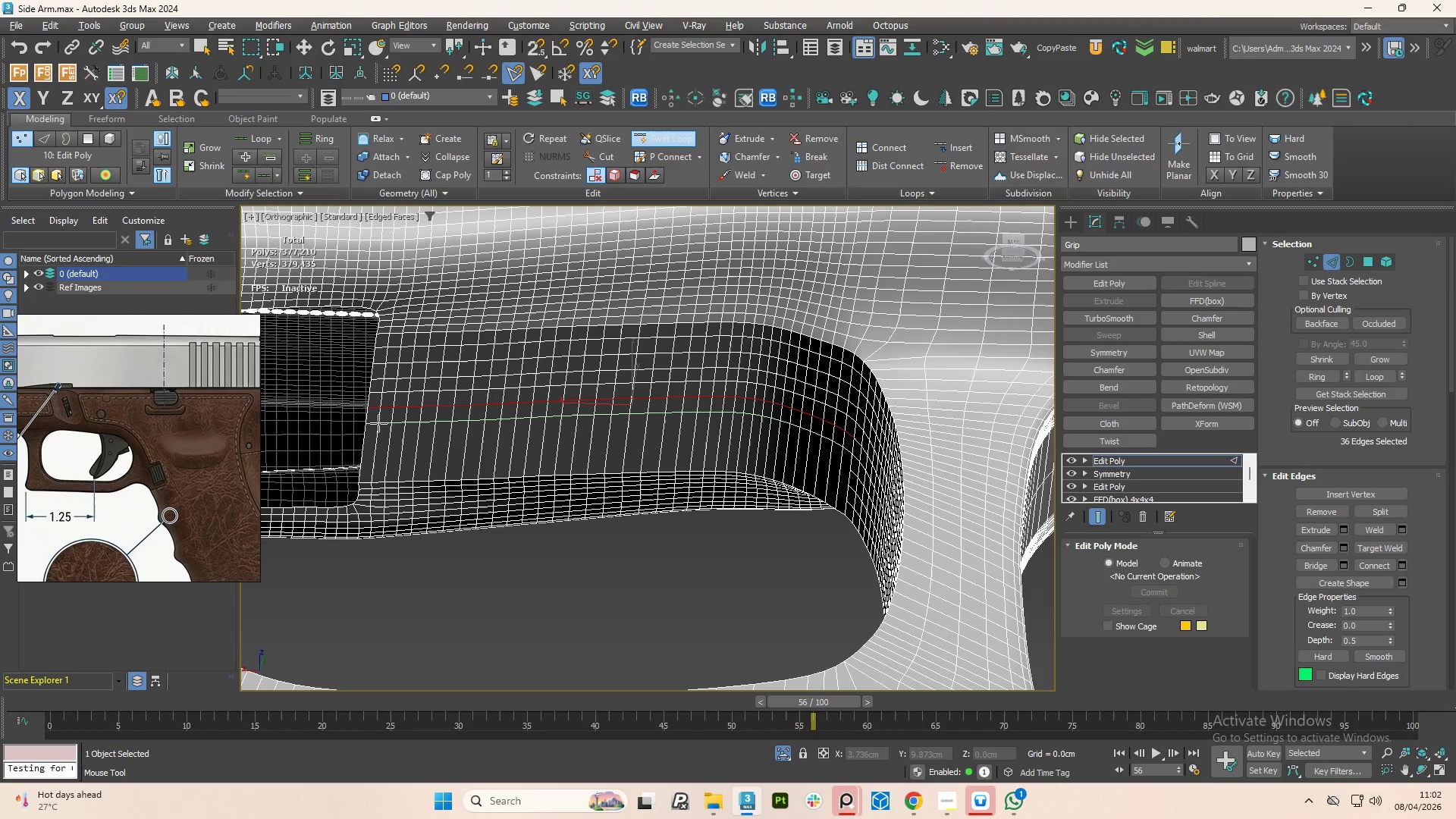 
left_click([378, 423])
 